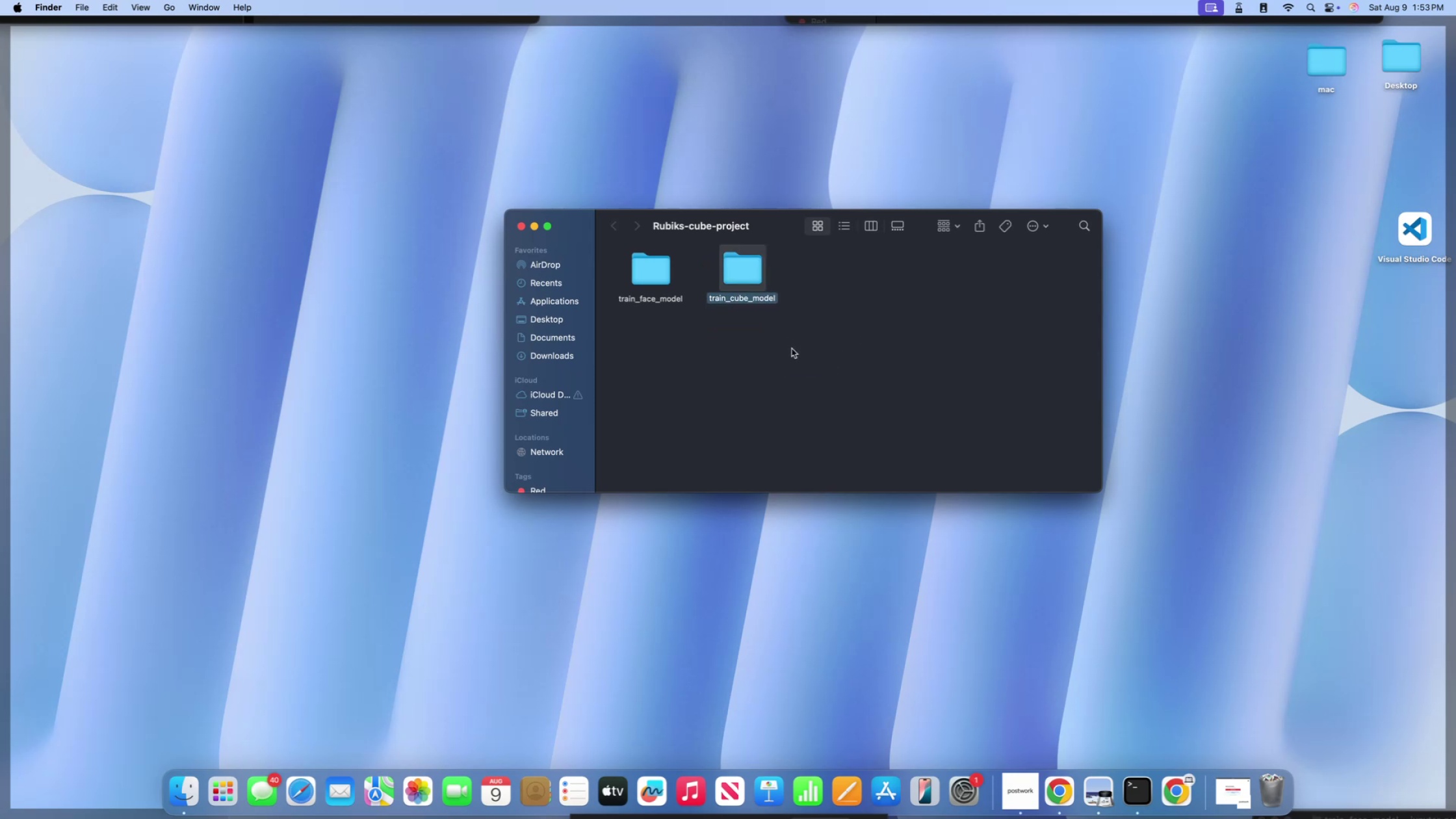 
left_click([792, 348])
 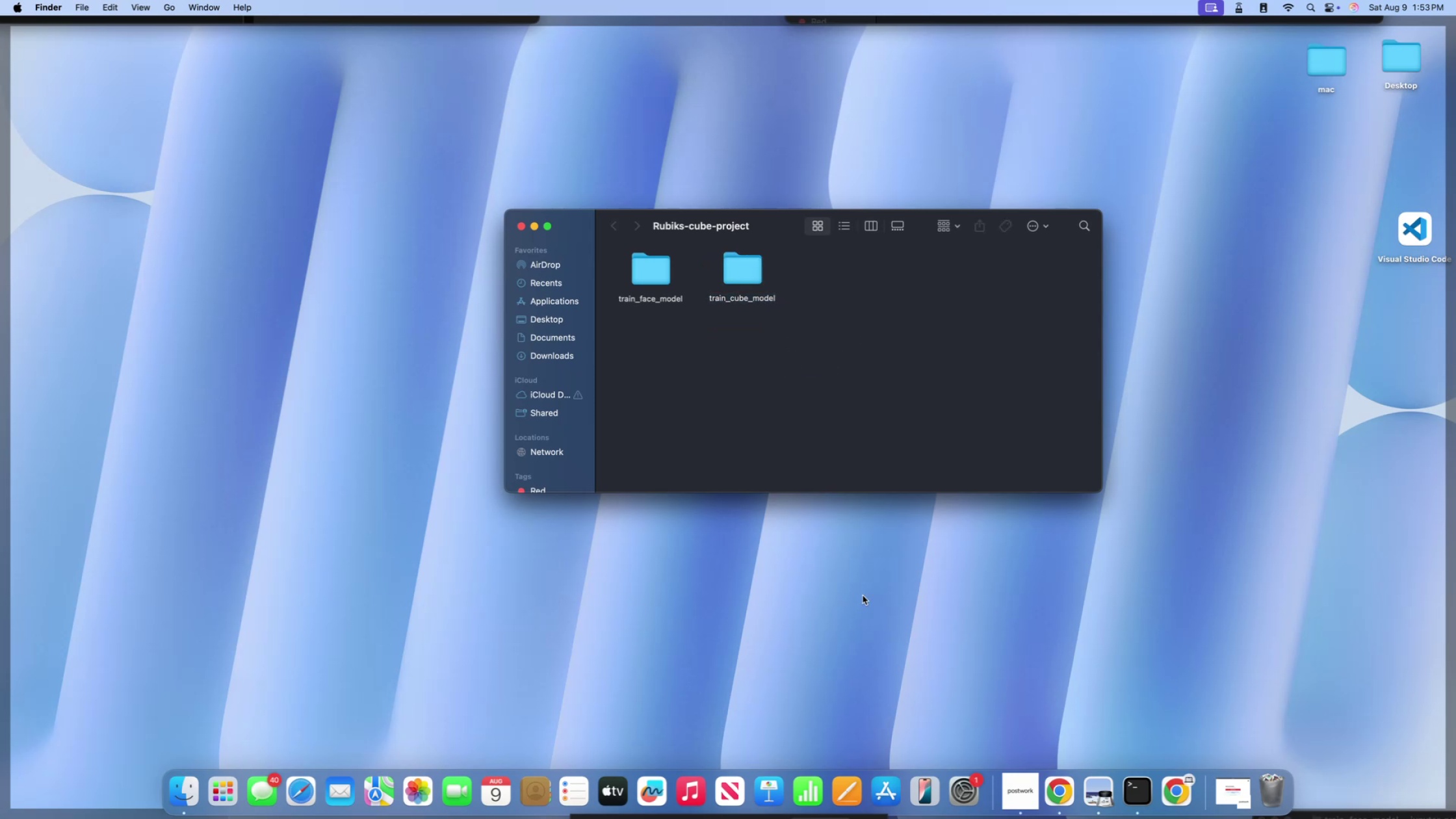 
left_click([868, 626])
 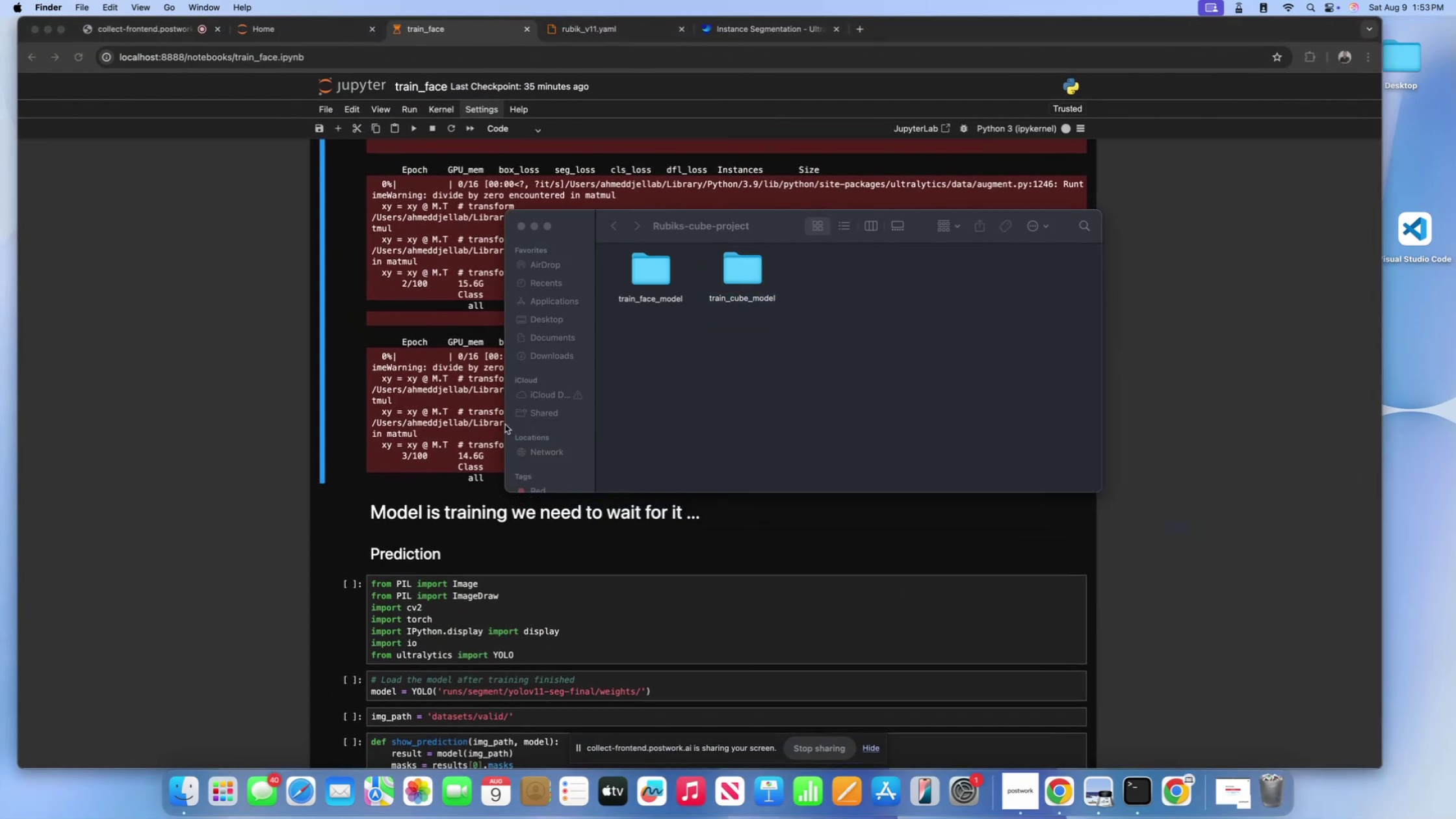 
left_click([474, 421])
 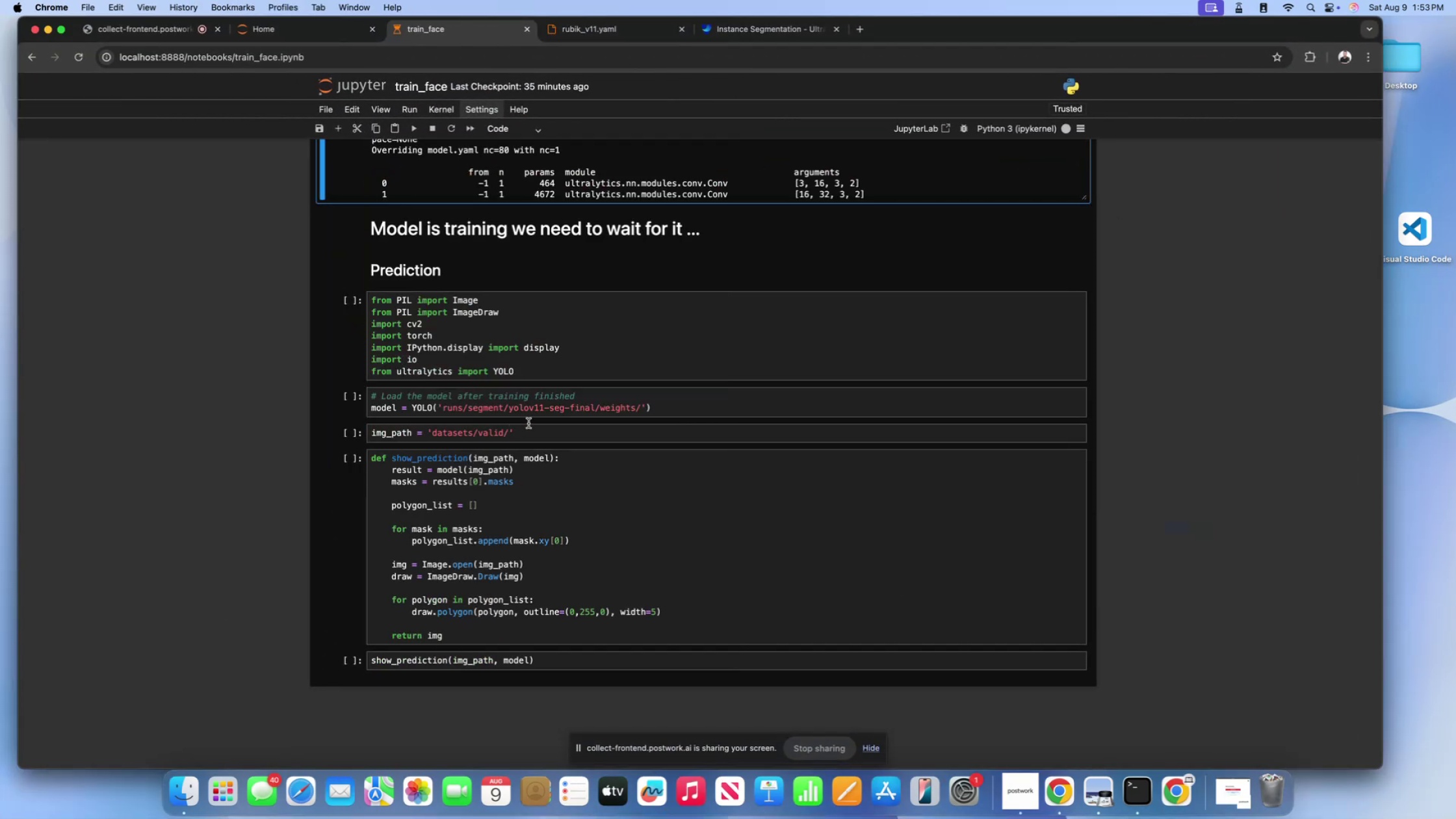 
scroll: coordinate [591, 408], scroll_direction: down, amount: 172.0
 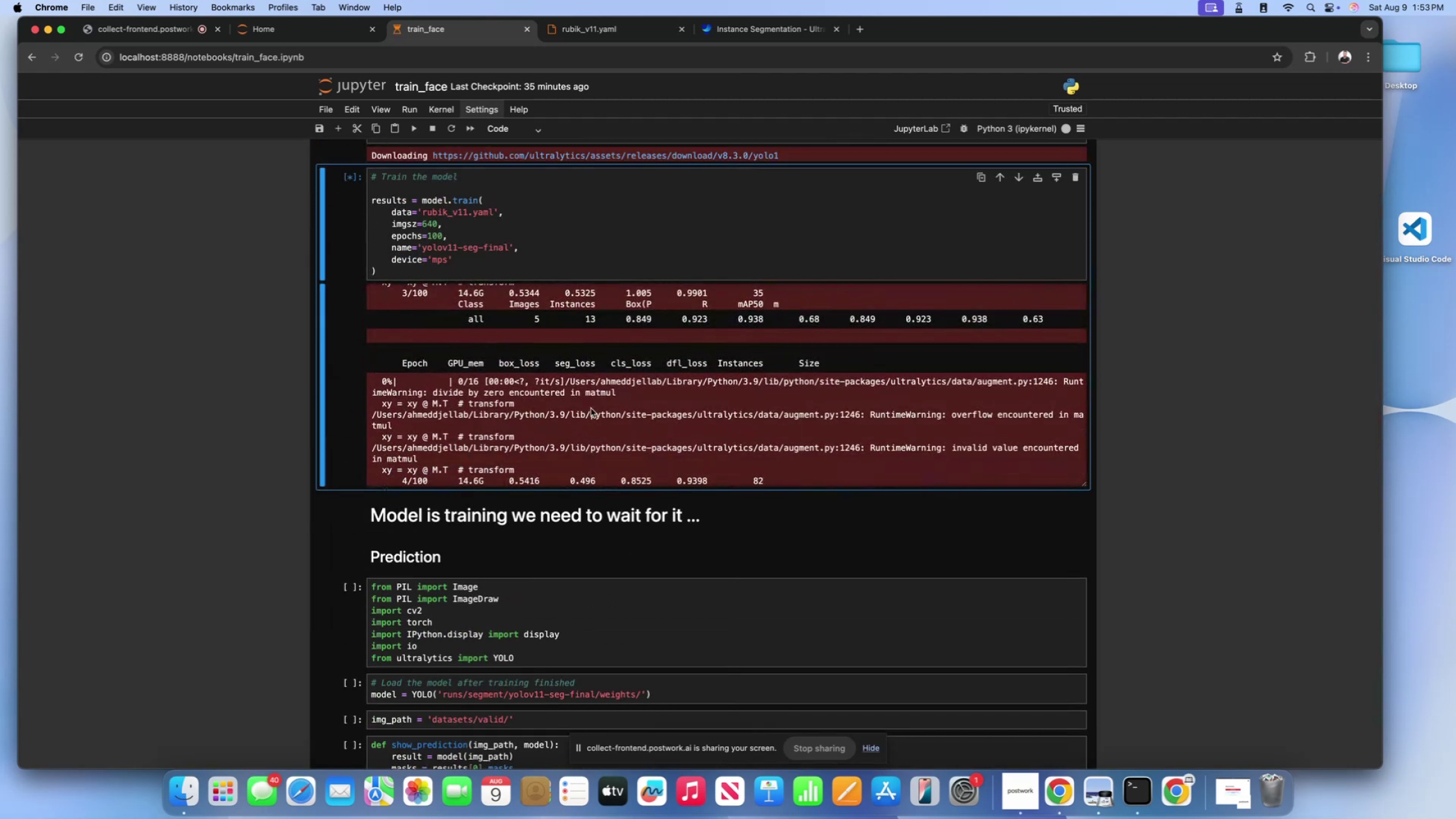 
left_click([591, 408])
 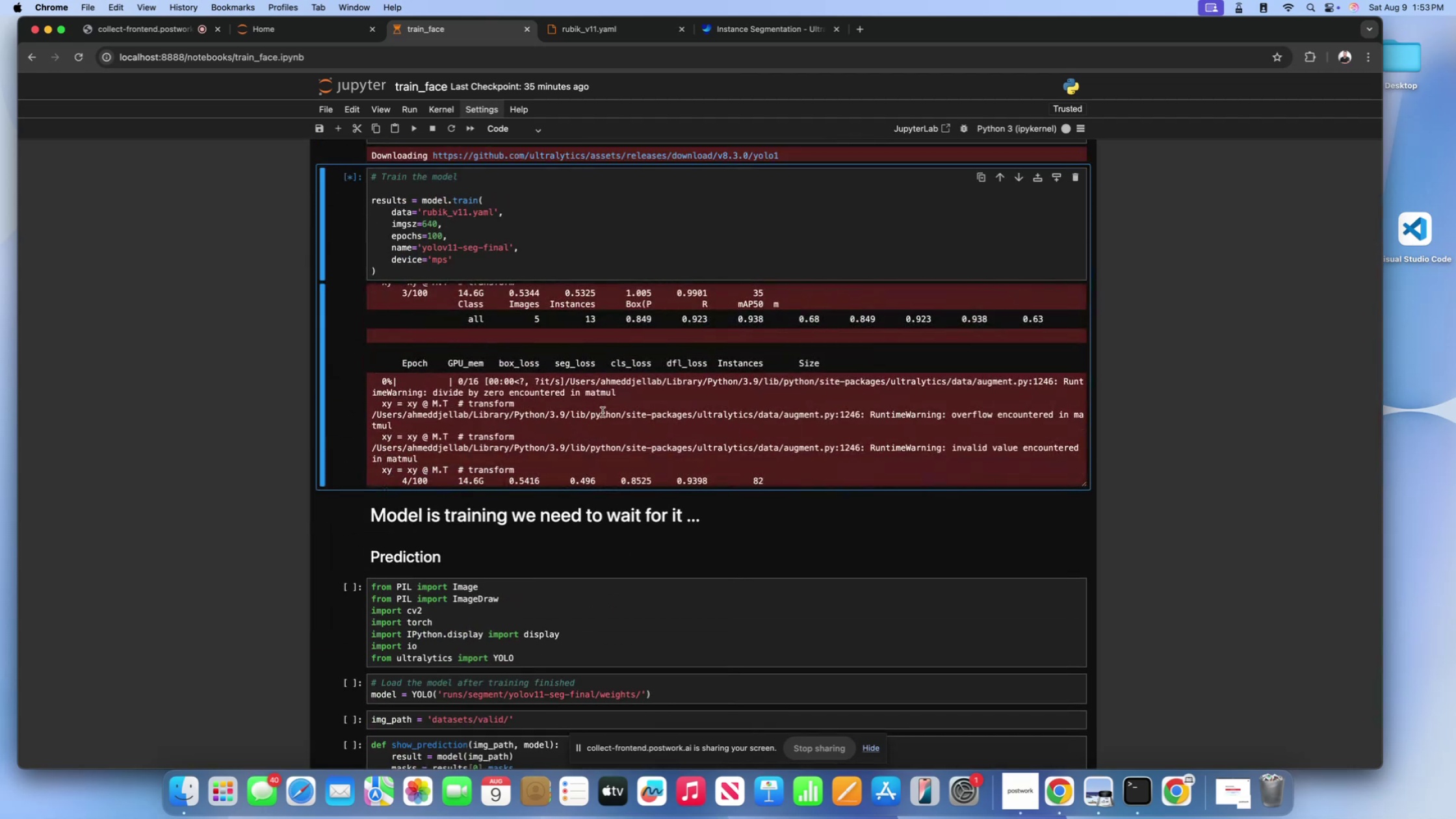 
scroll: coordinate [605, 413], scroll_direction: up, amount: 9.0
 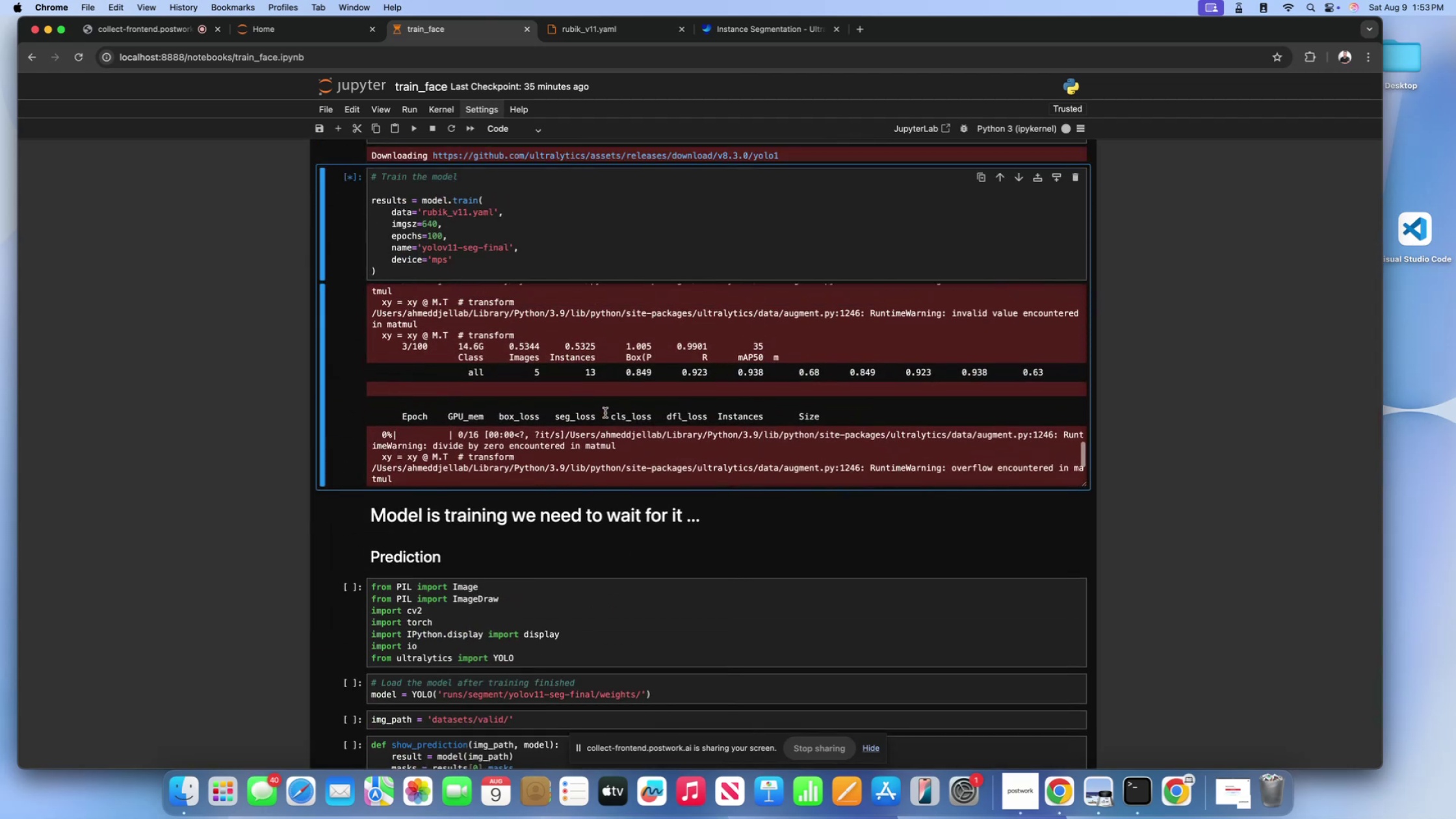 
scroll: coordinate [605, 413], scroll_direction: down, amount: 18.0
 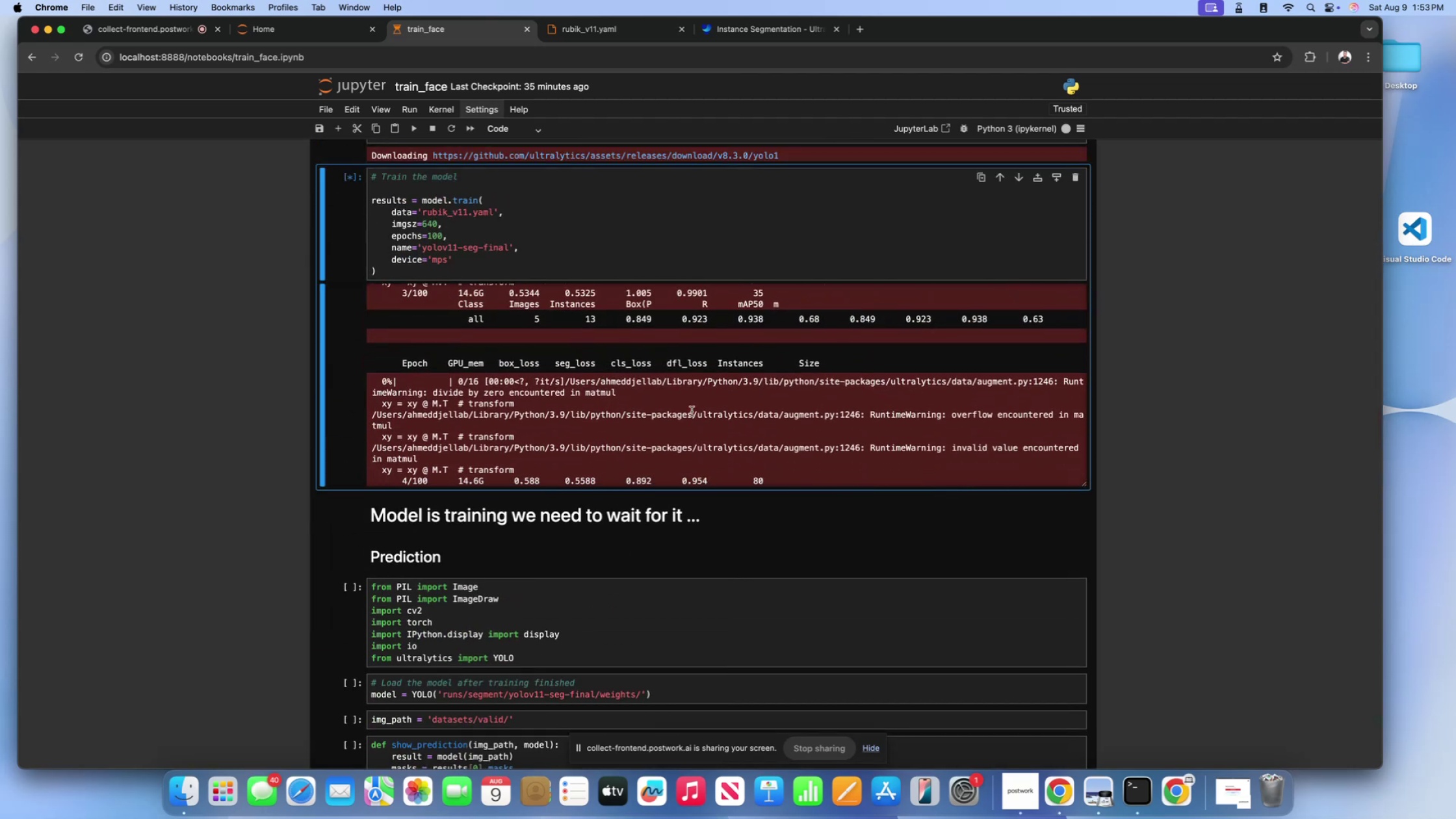 
left_click([627, 262])
 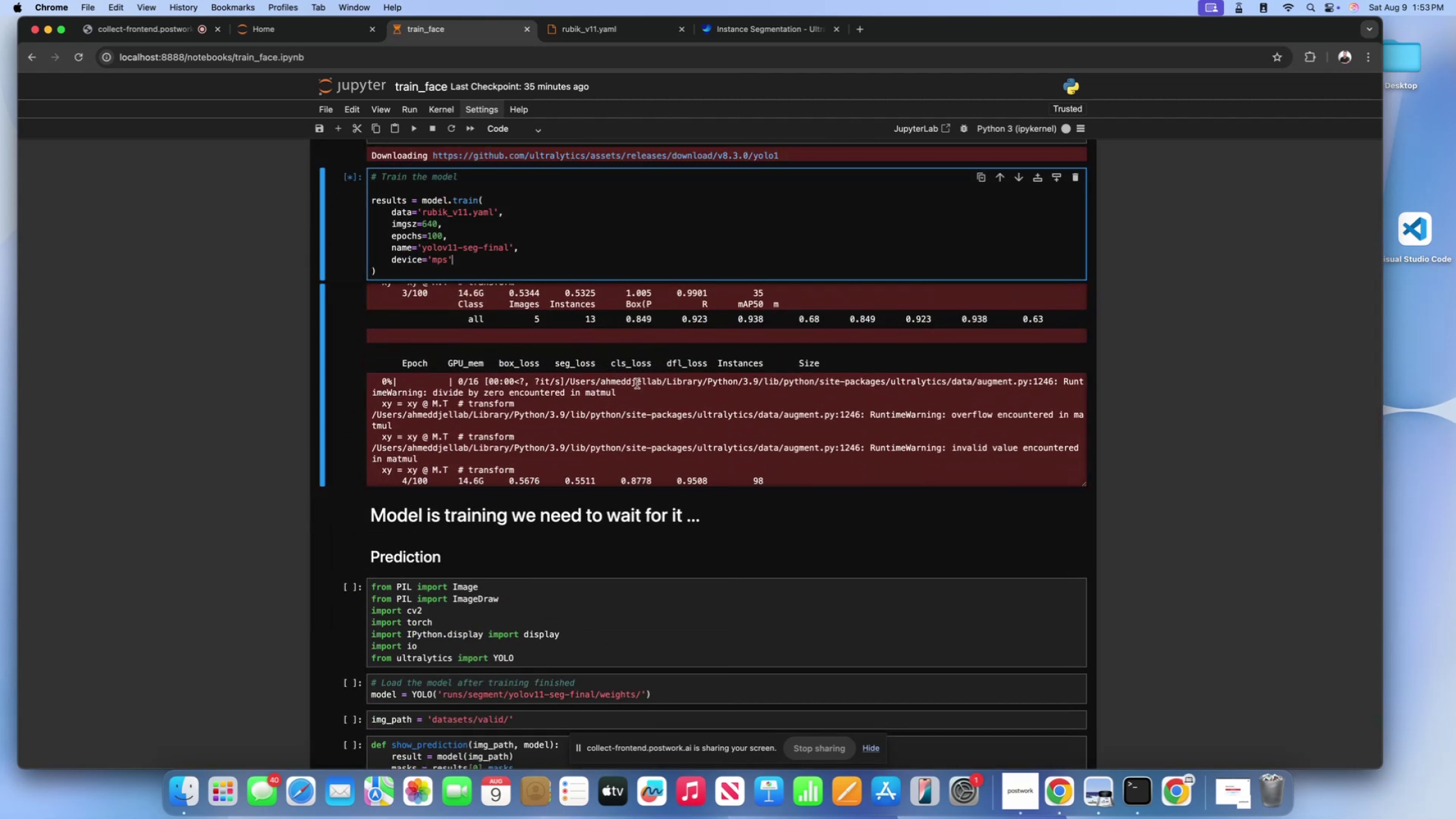 
left_click([637, 384])
 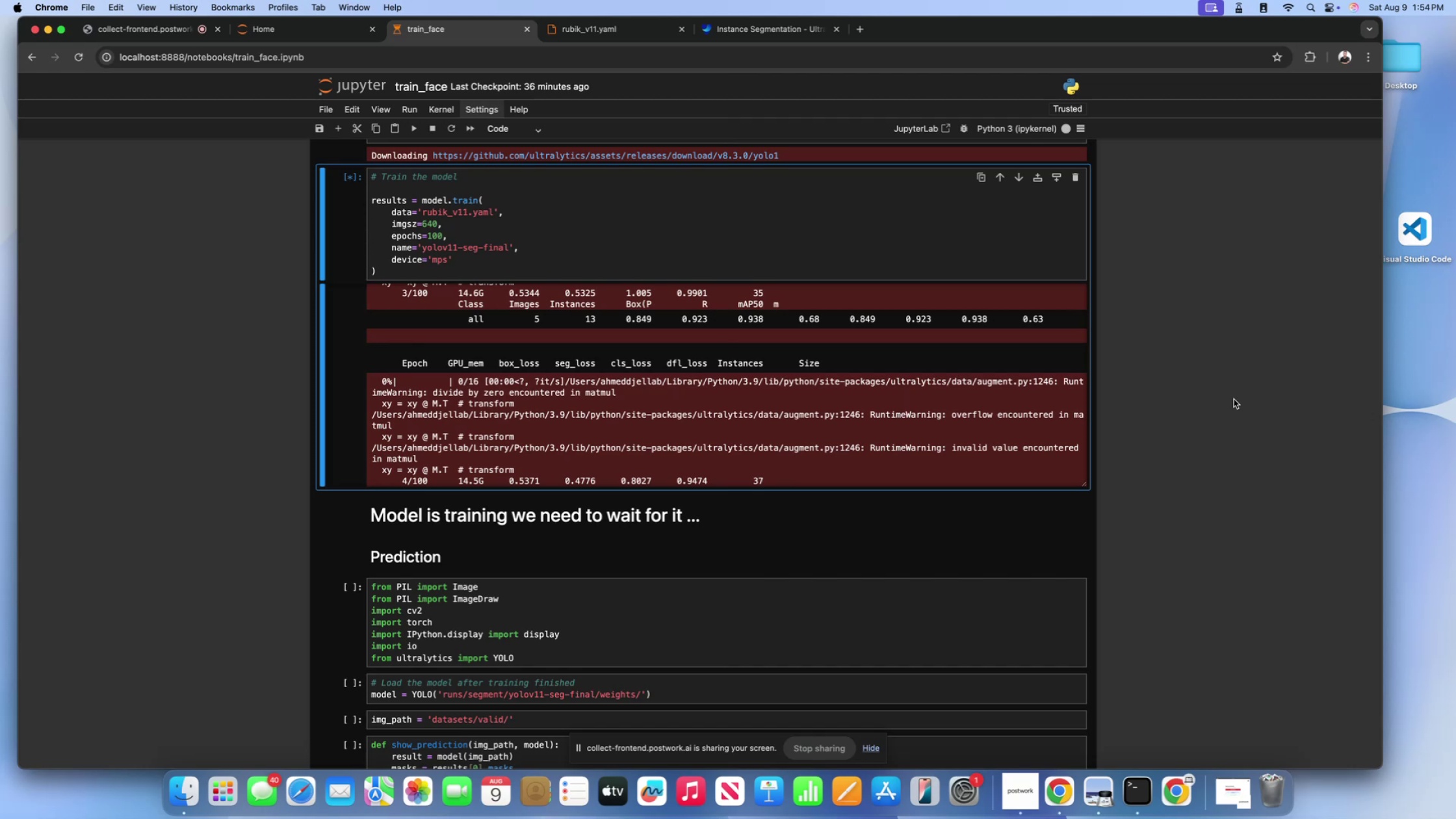 
wait(57.5)
 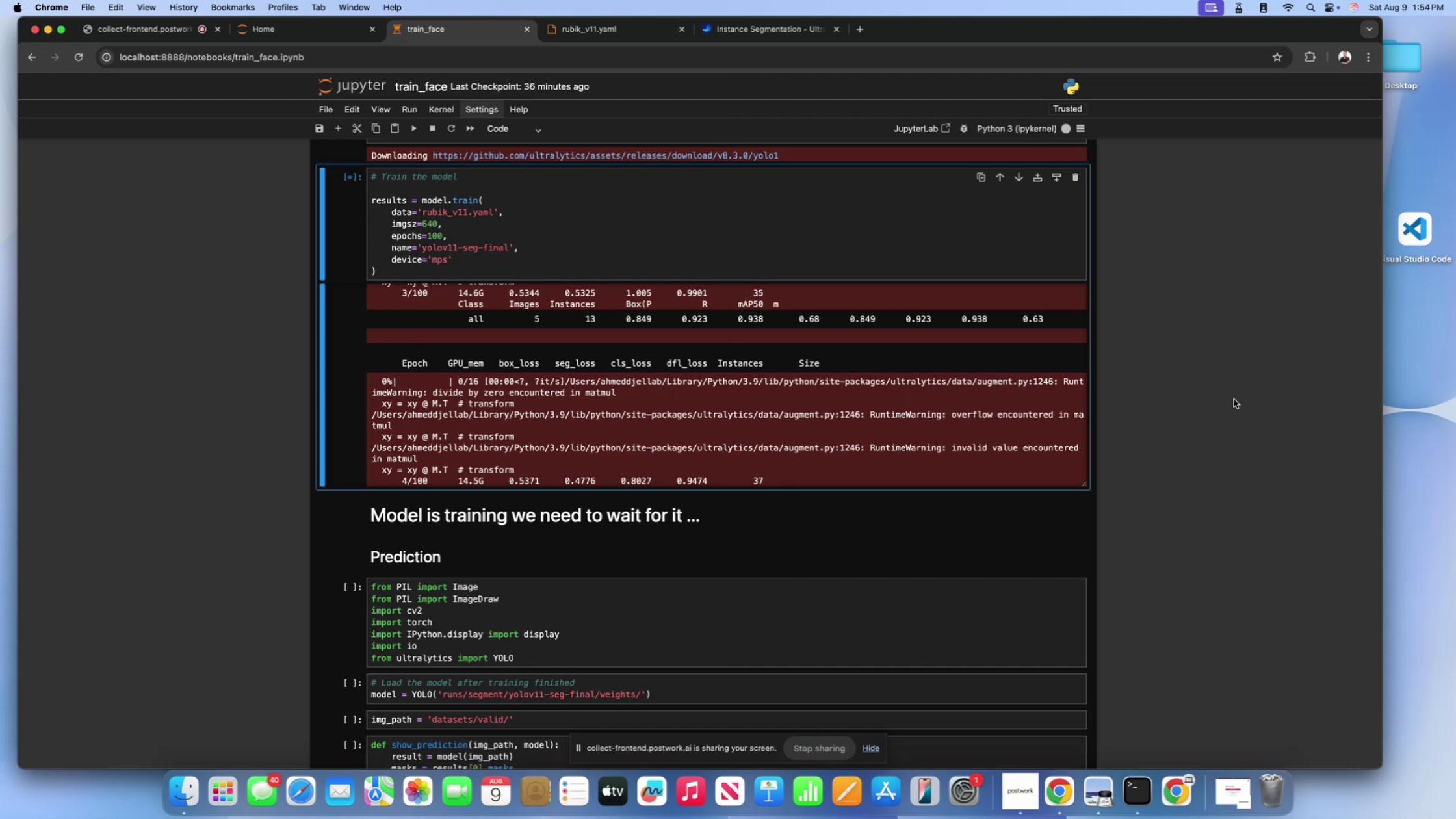 
left_click([1217, 365])
 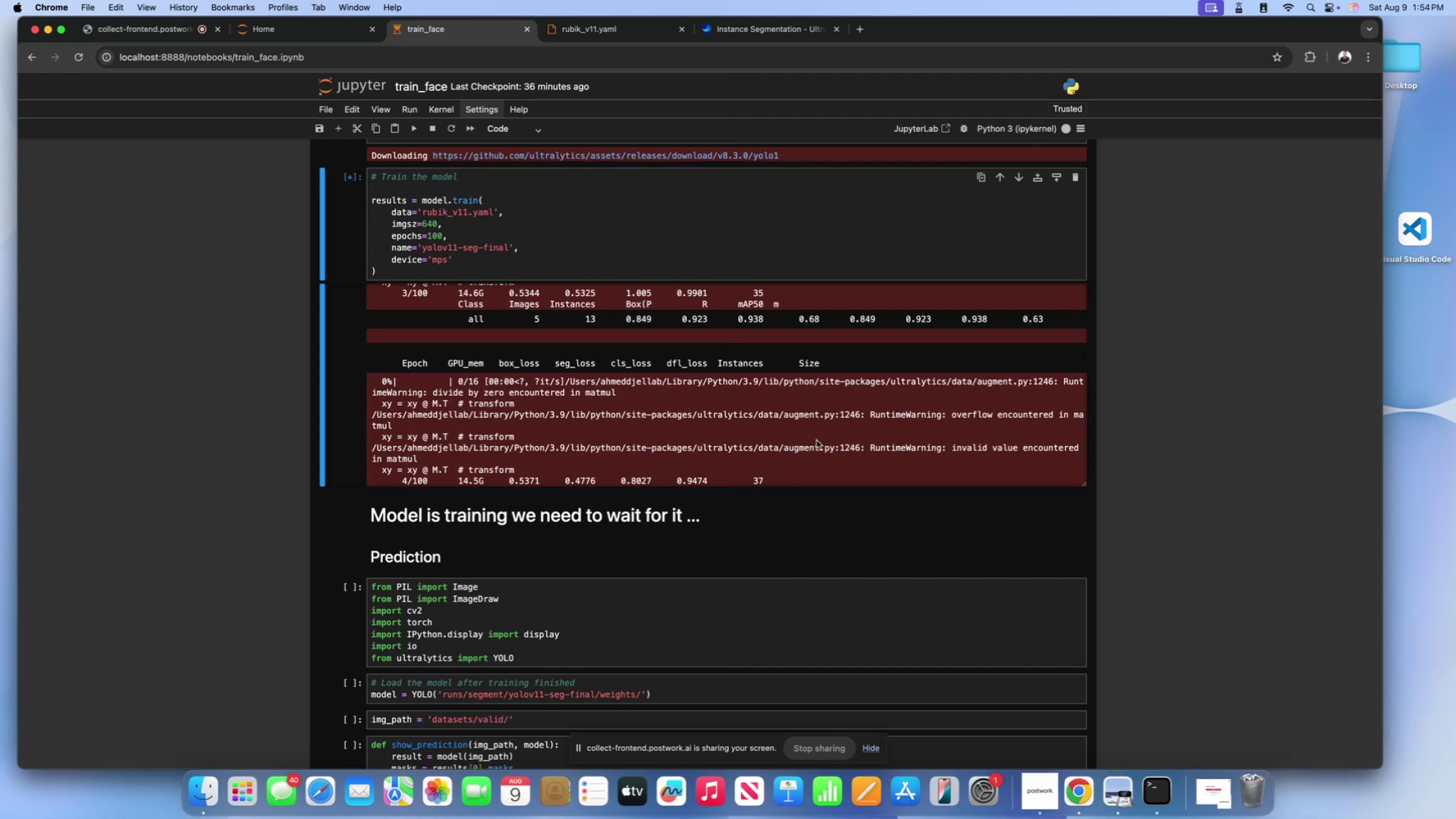 
left_click([807, 439])
 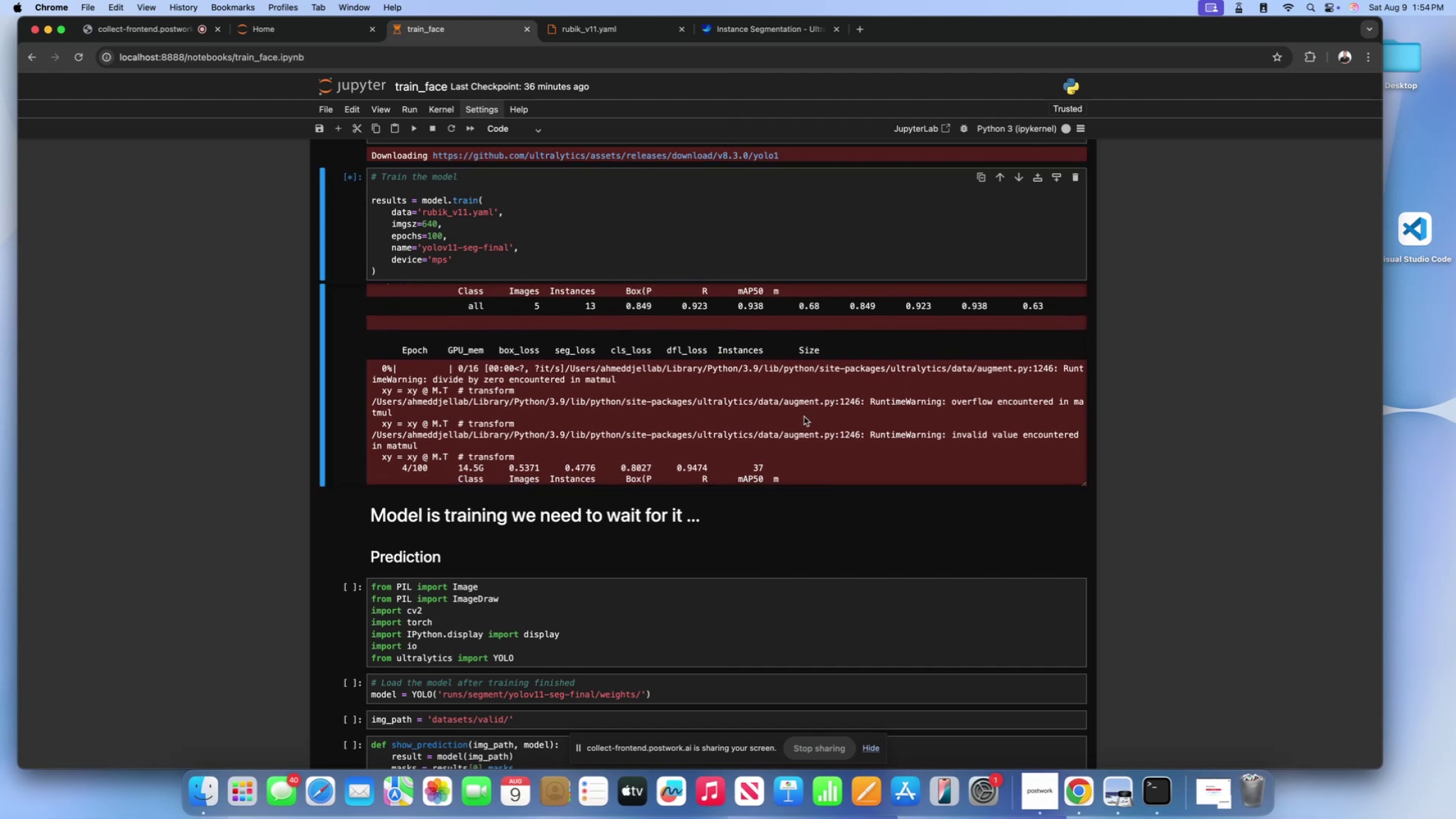 
scroll: coordinate [679, 406], scroll_direction: down, amount: 43.0
 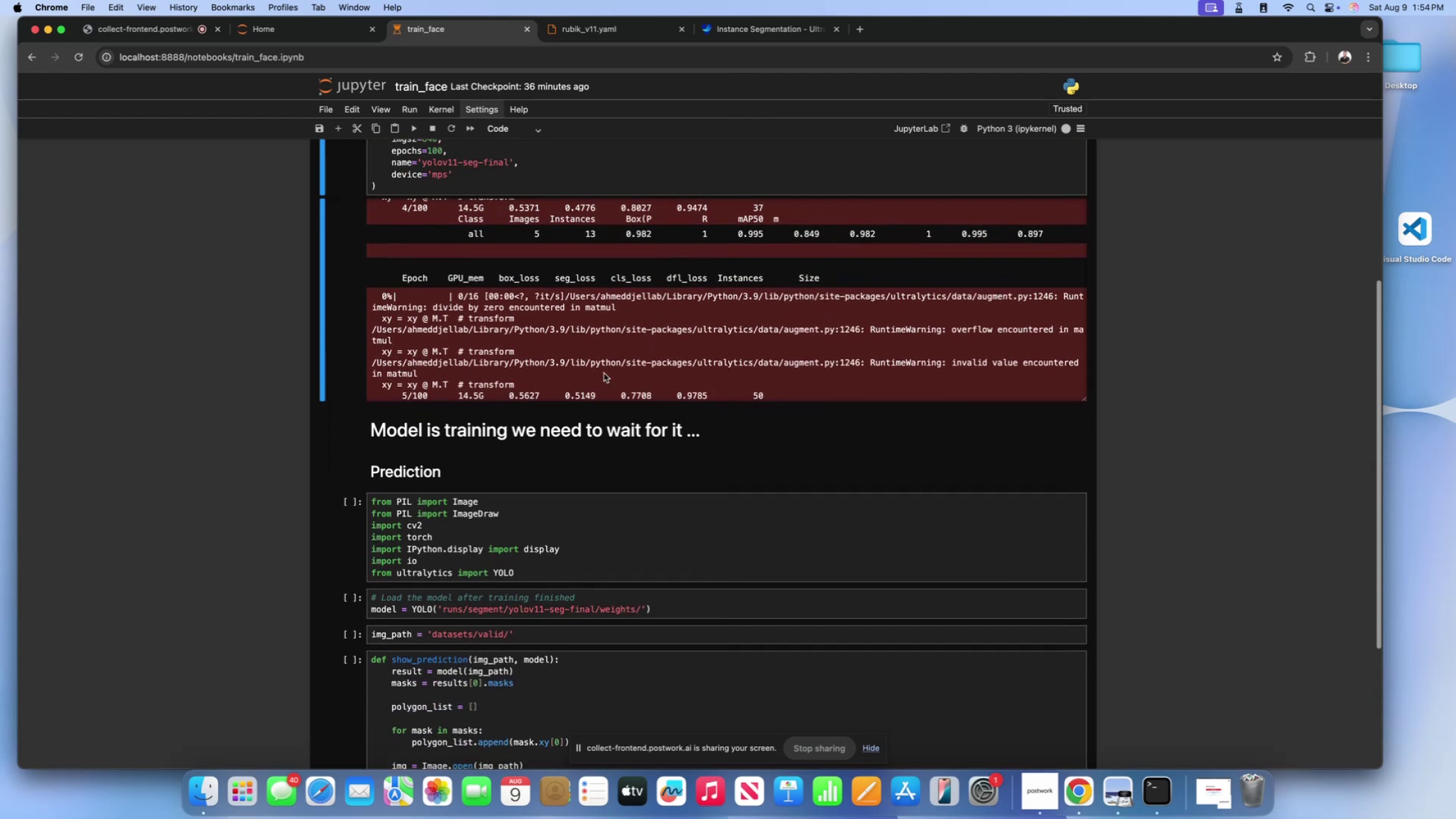 
left_click([604, 373])
 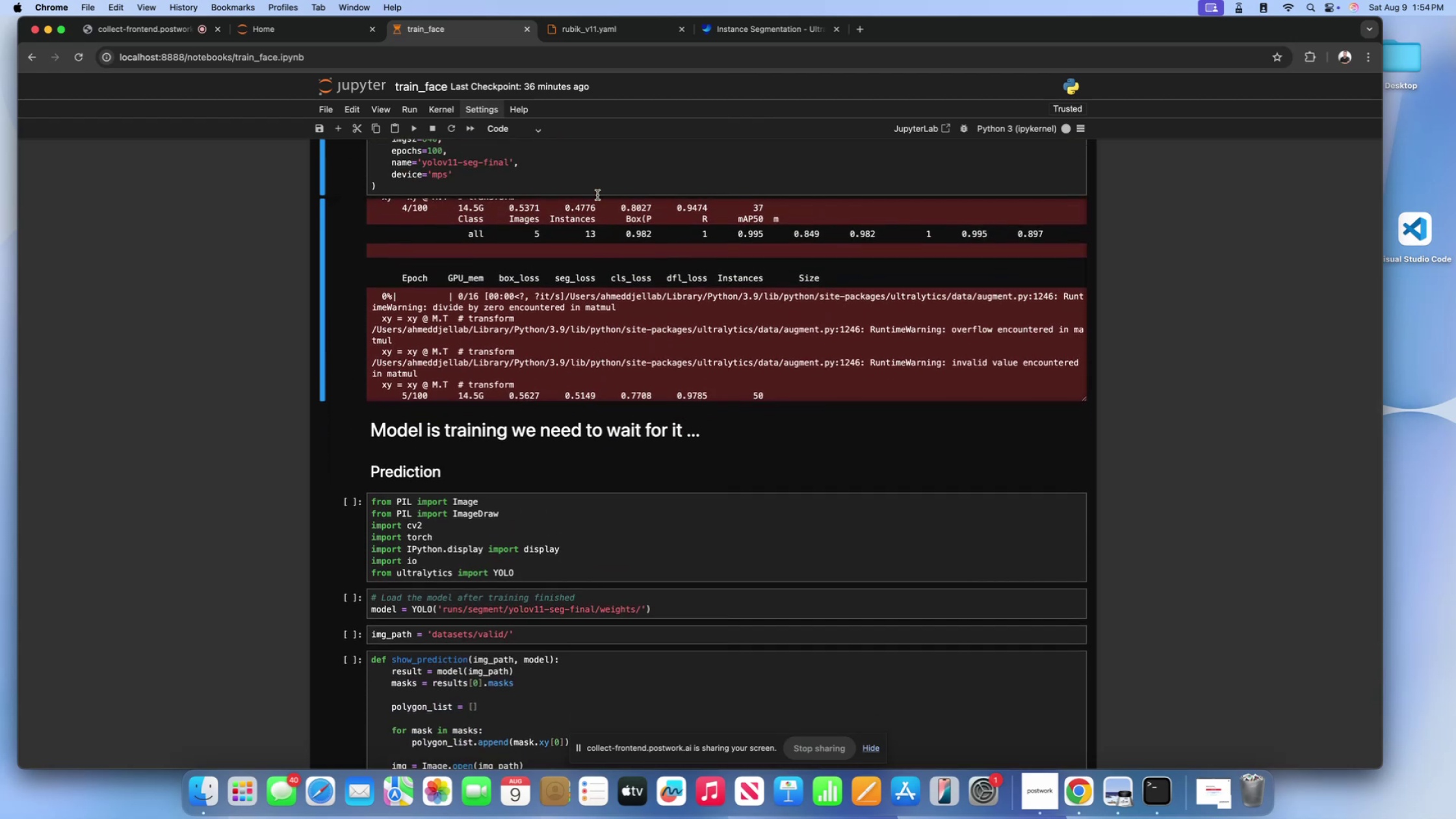 
left_click([597, 175])
 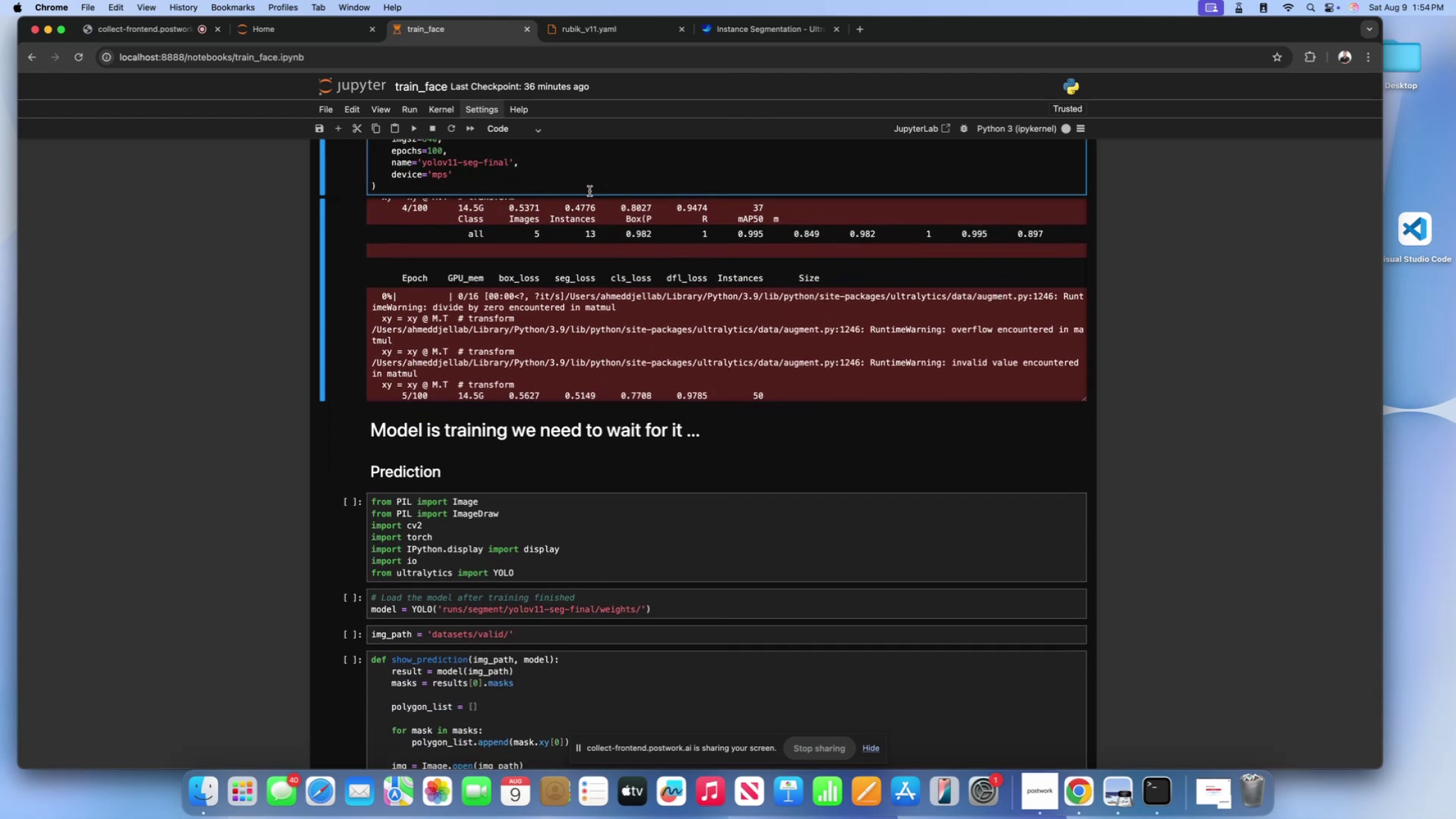 
left_click([570, 228])
 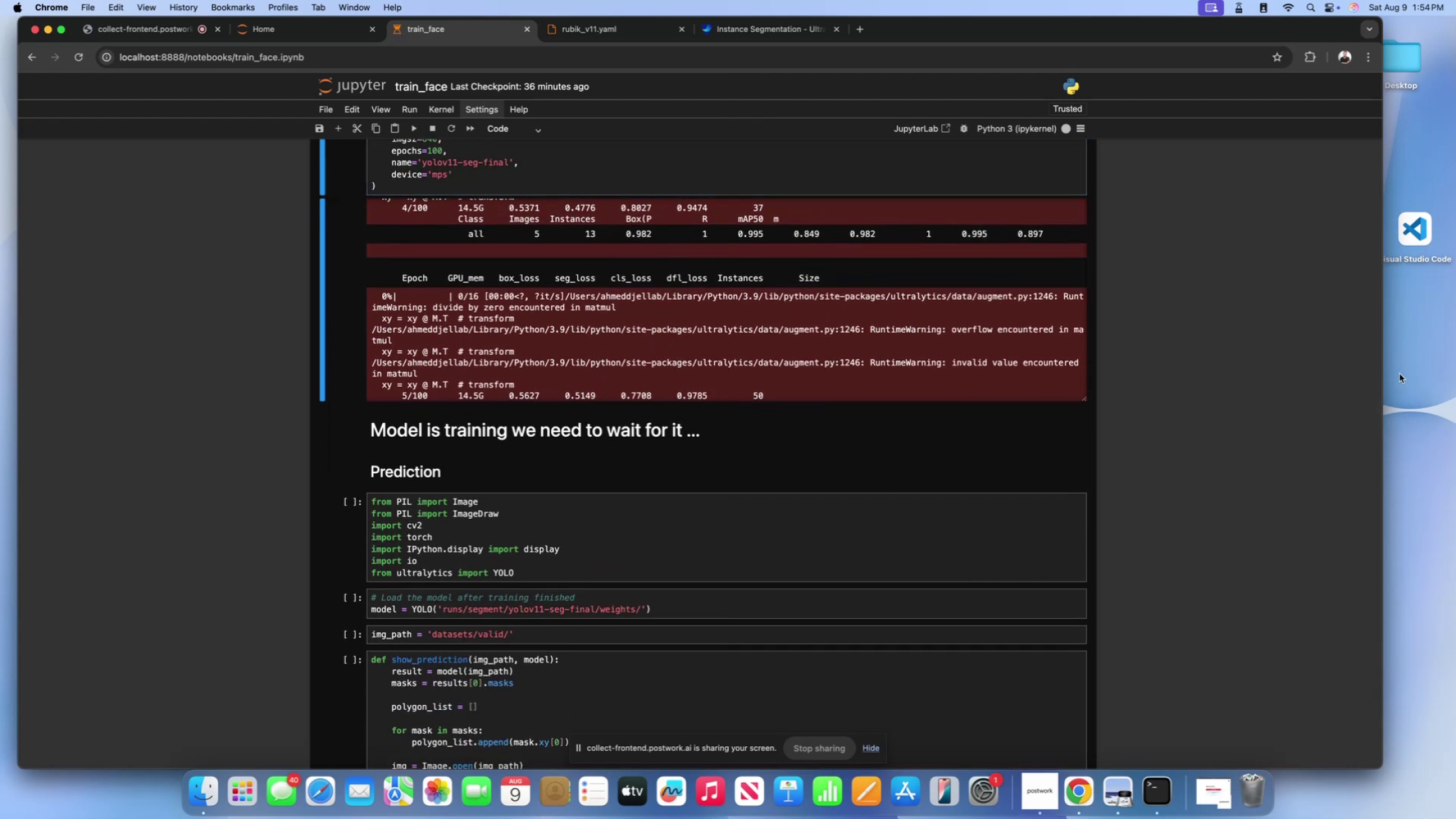 
left_click([1399, 374])
 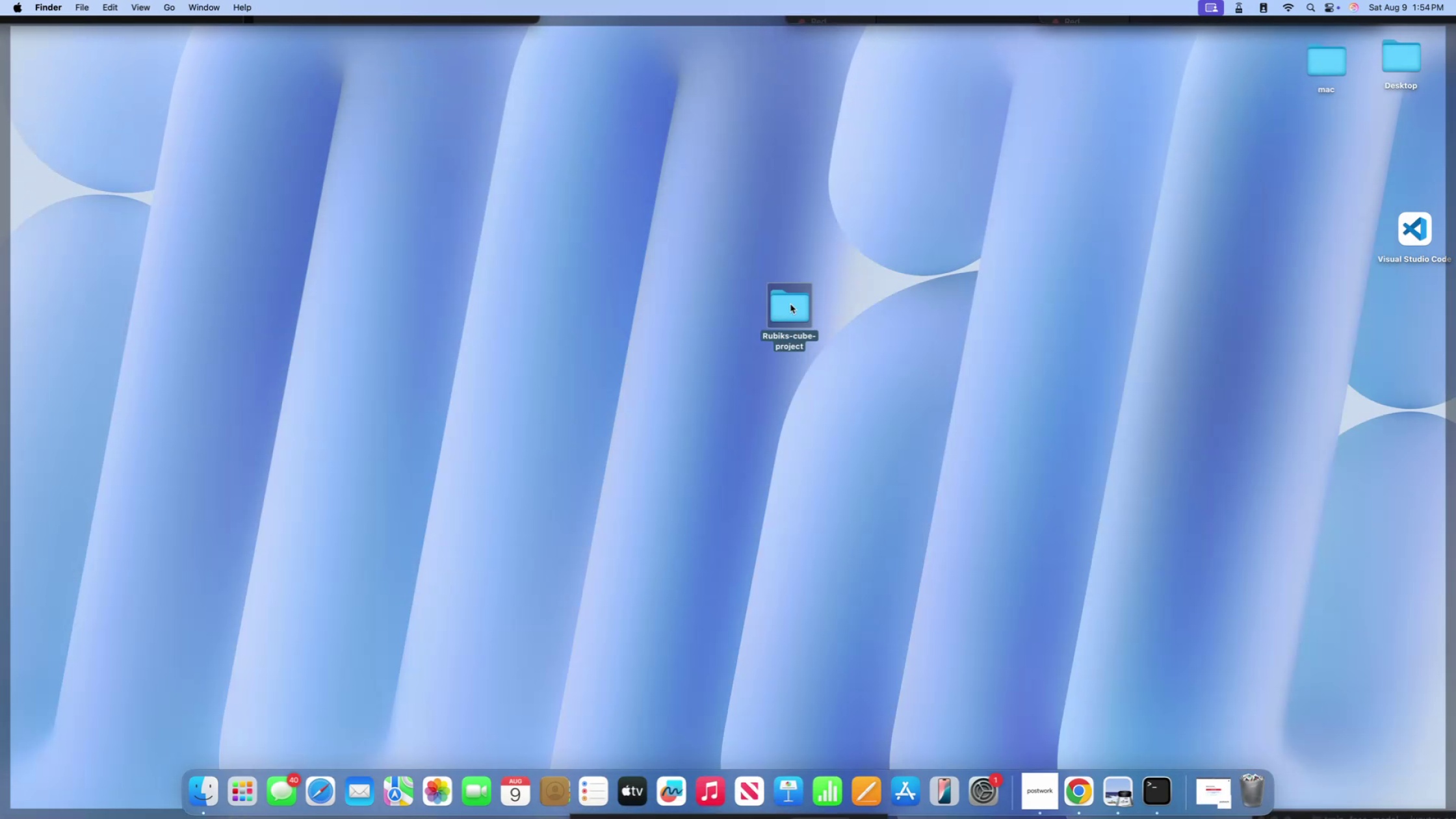 
double_click([790, 304])
 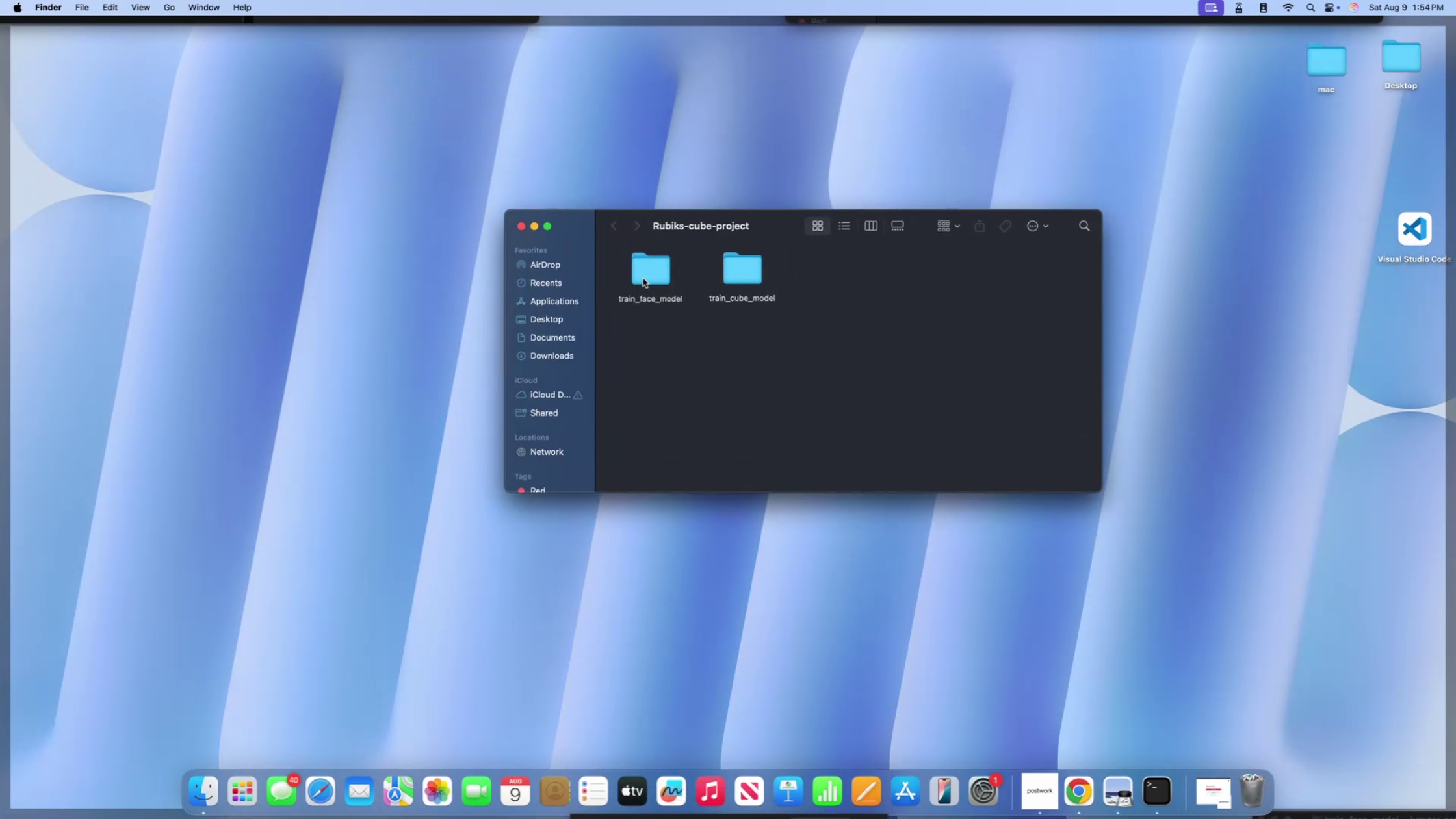 
double_click([644, 278])
 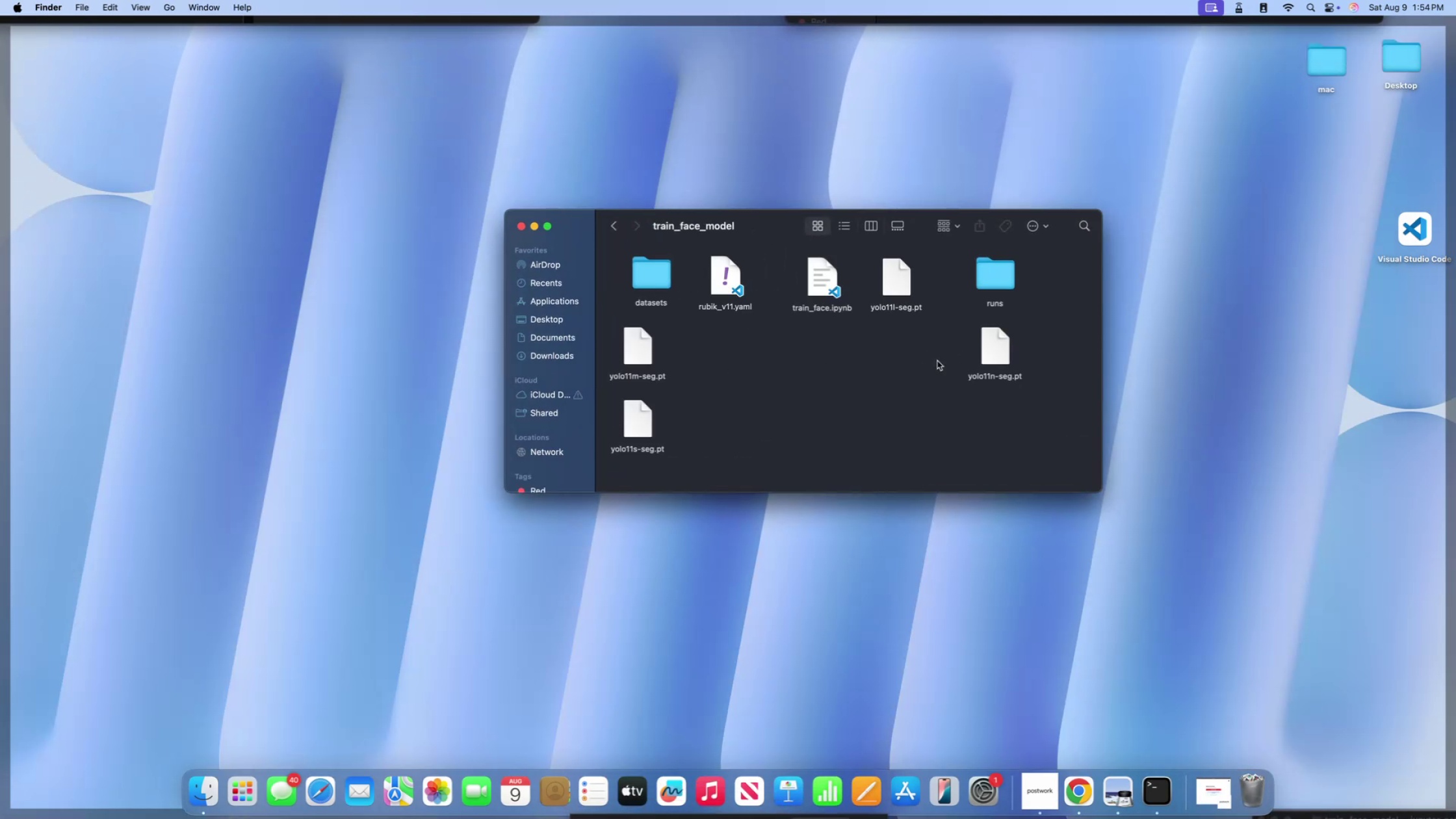 
left_click_drag(start_coordinate=[633, 436], to_coordinate=[716, 367])
 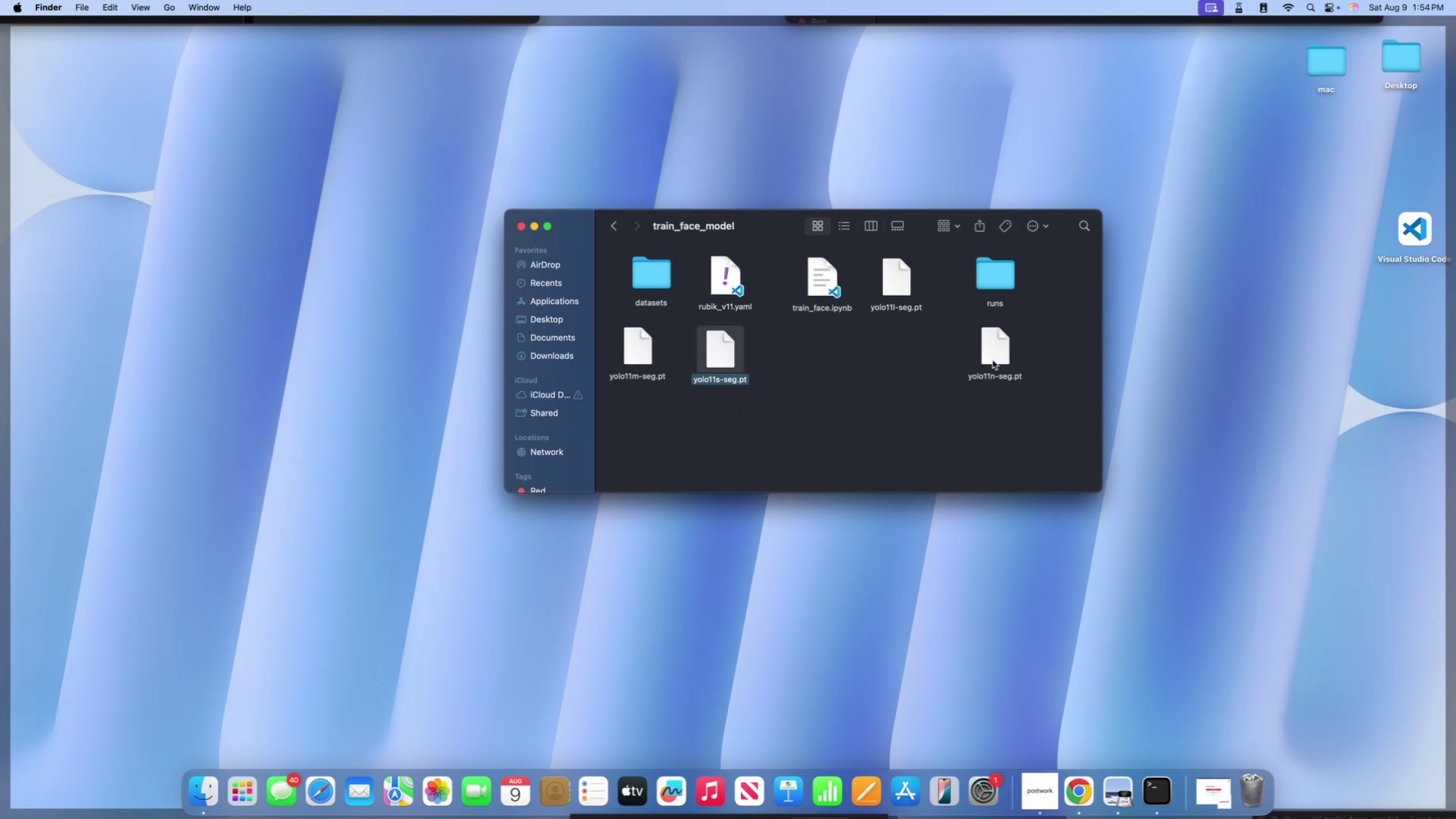 
left_click_drag(start_coordinate=[992, 355], to_coordinate=[790, 359])
 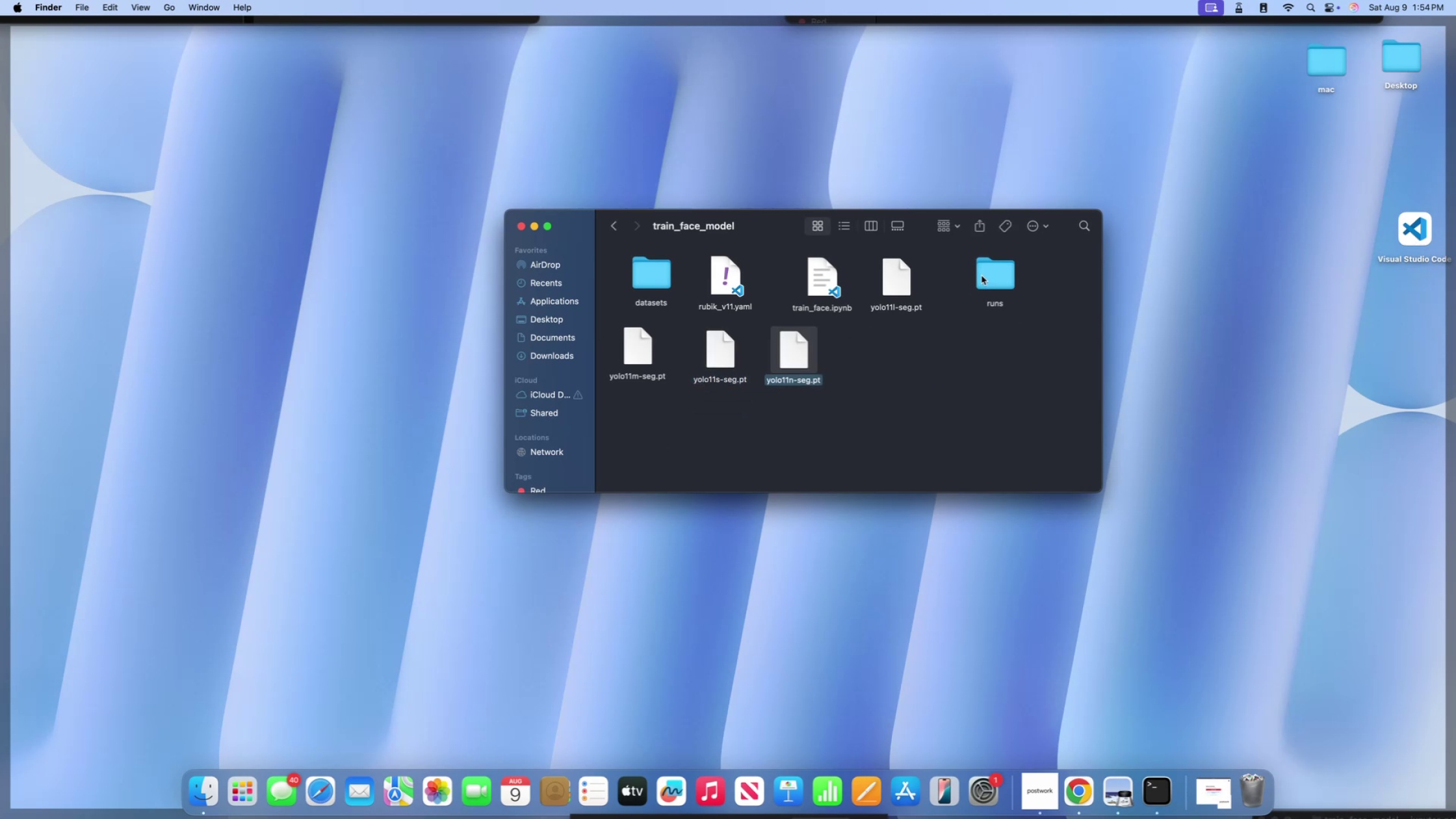 
double_click([982, 276])
 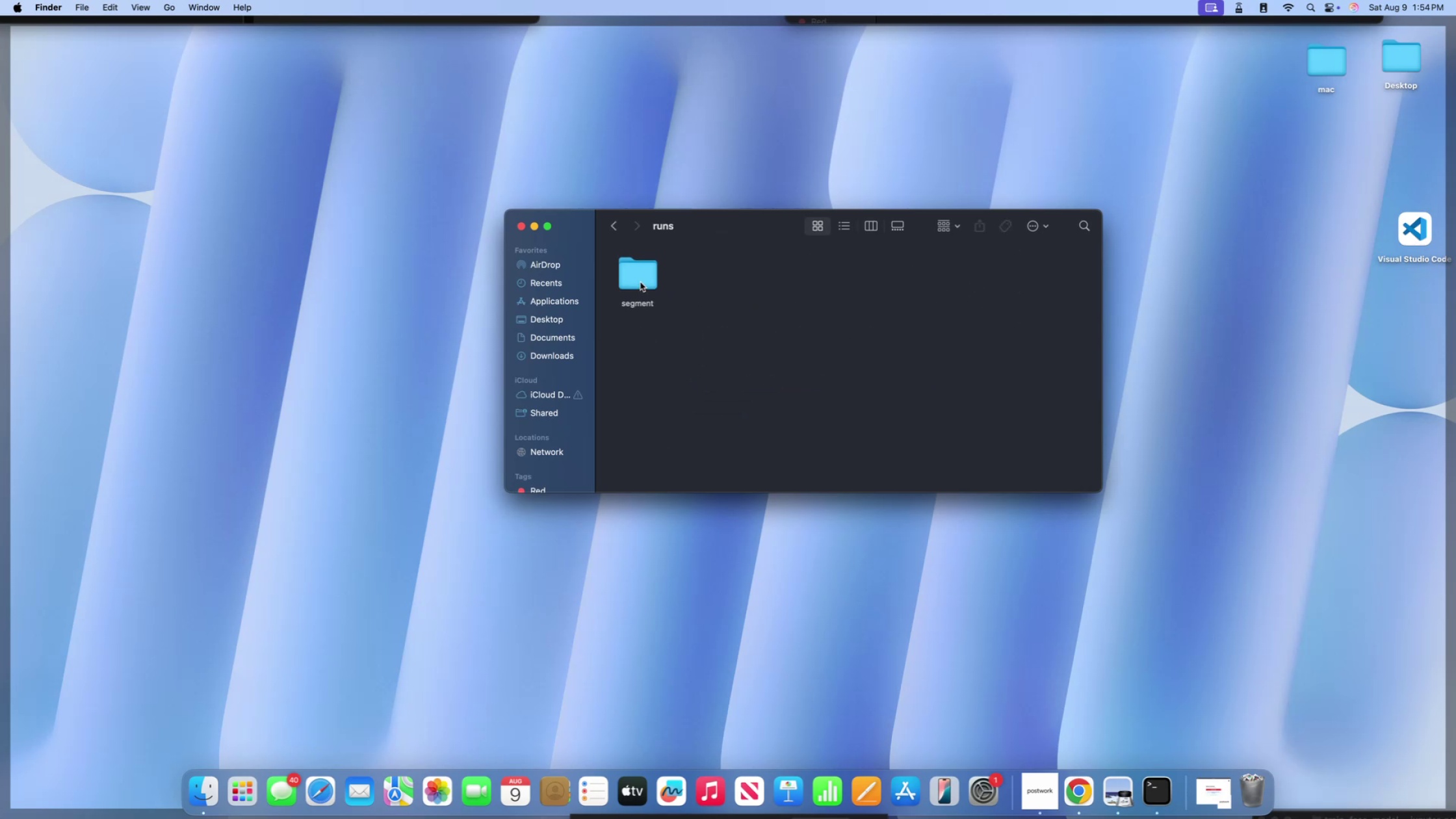 
double_click([640, 282])
 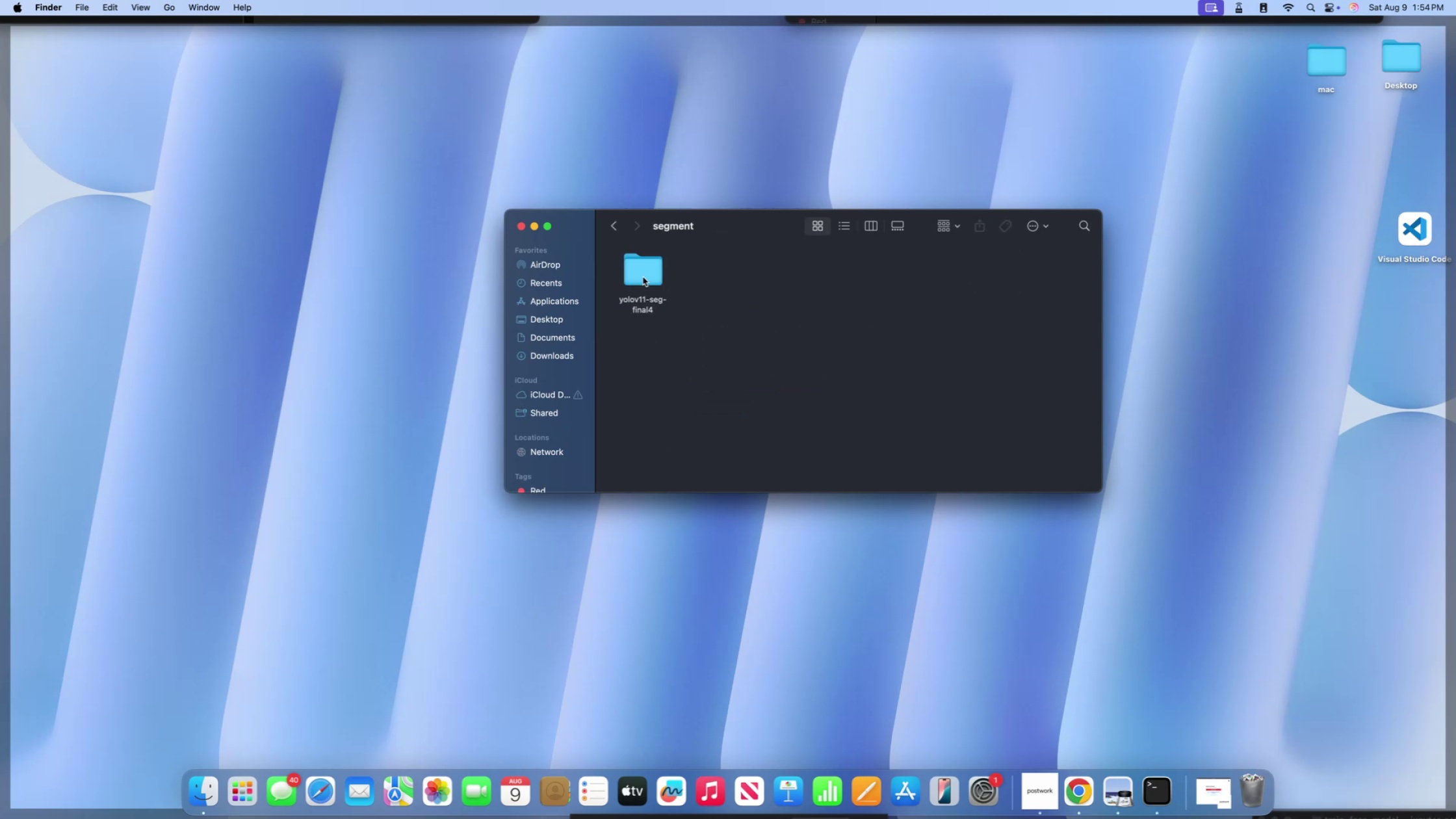 
double_click([643, 277])
 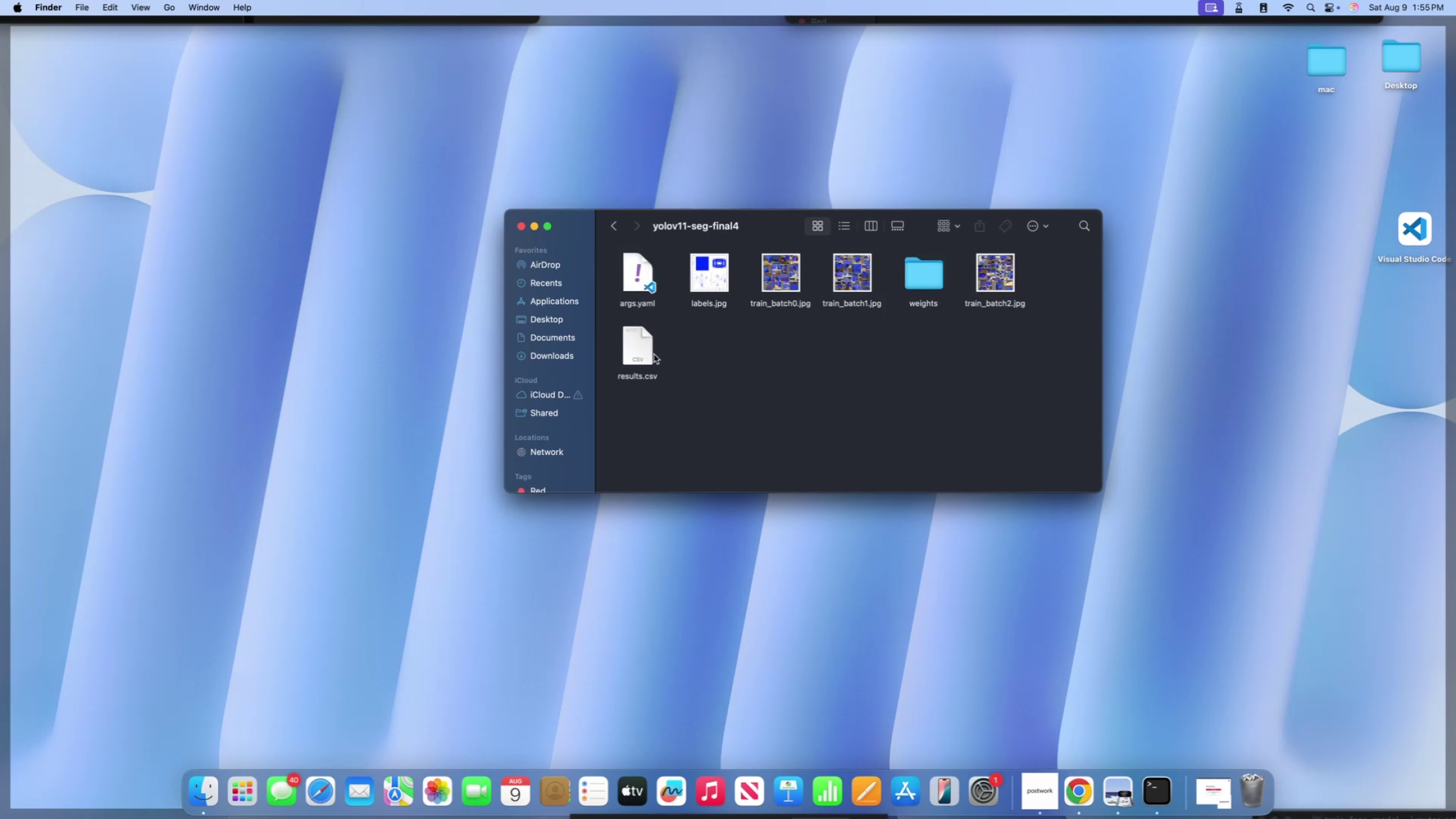 
left_click([638, 354])
 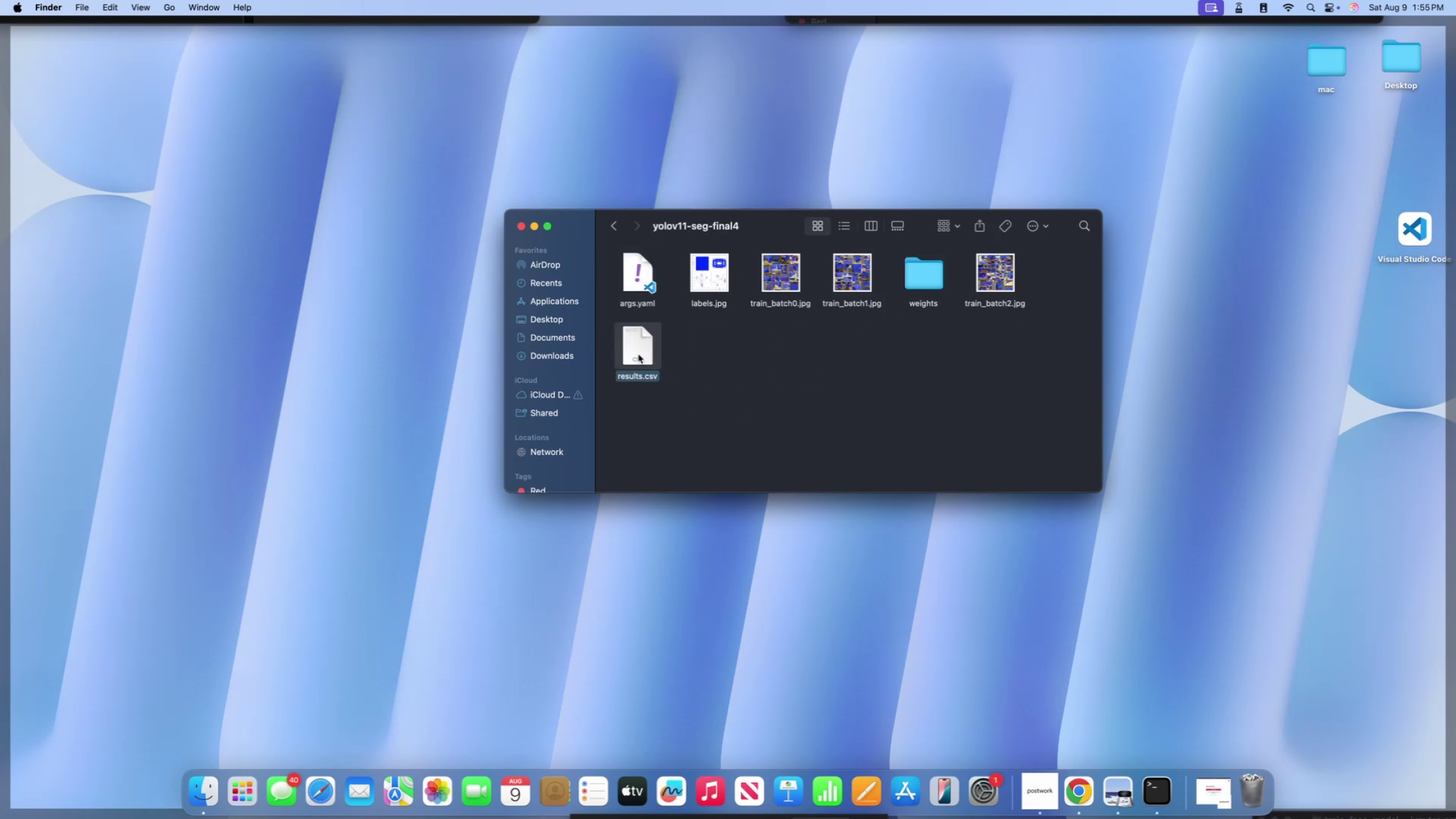 
key(Space)
 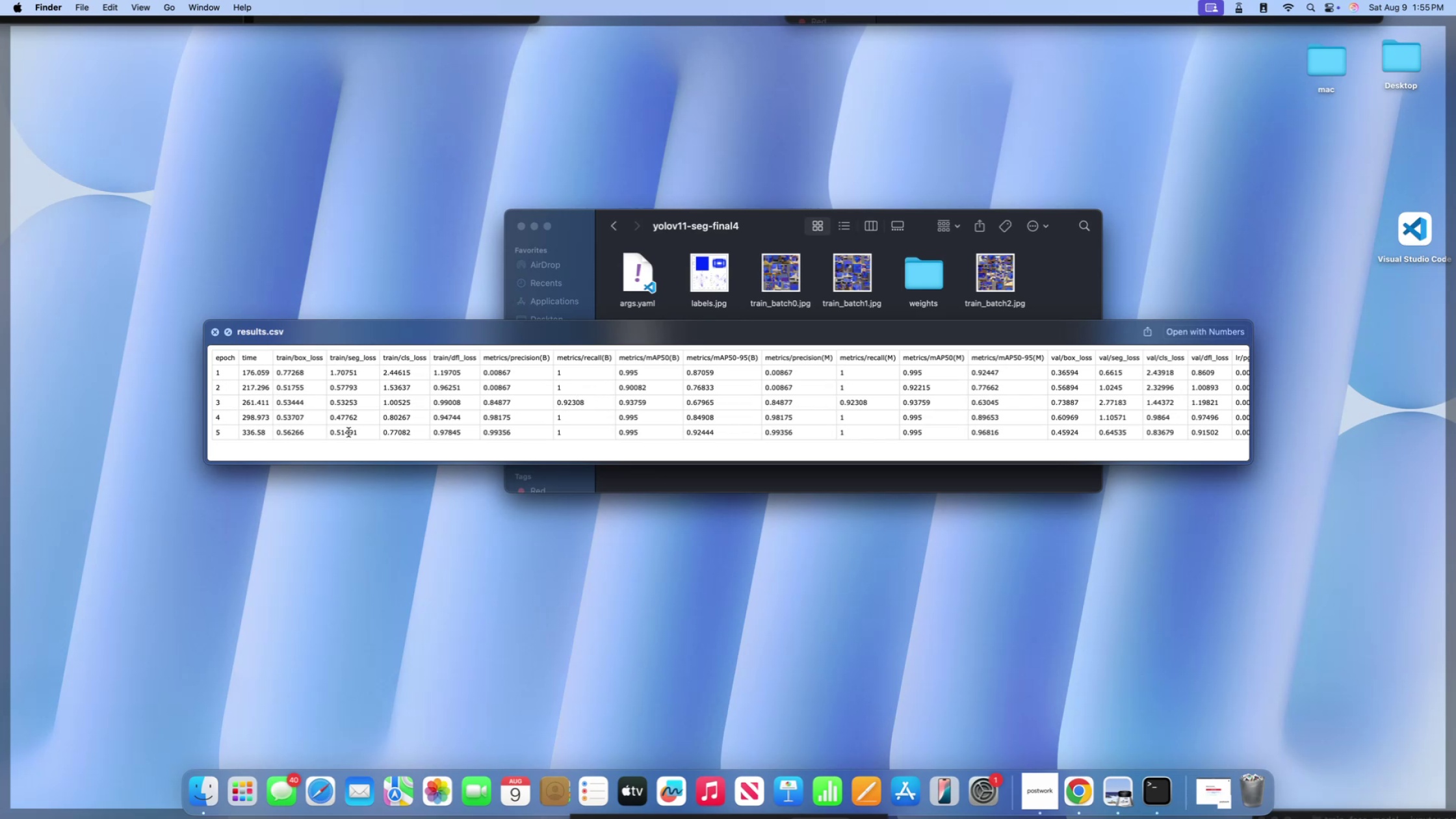 
wait(6.98)
 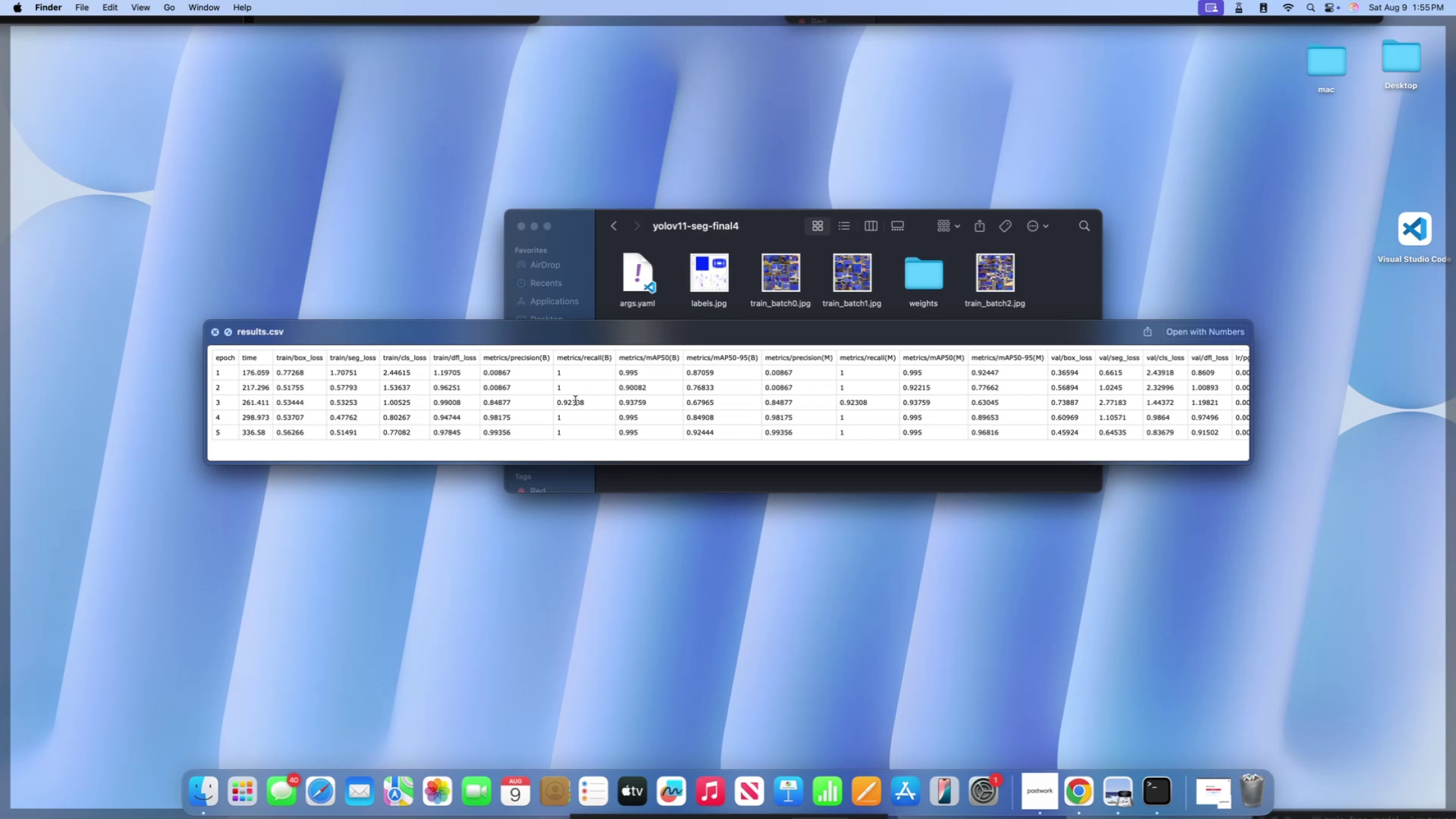 
left_click_drag(start_coordinate=[439, 432], to_coordinate=[469, 430])
 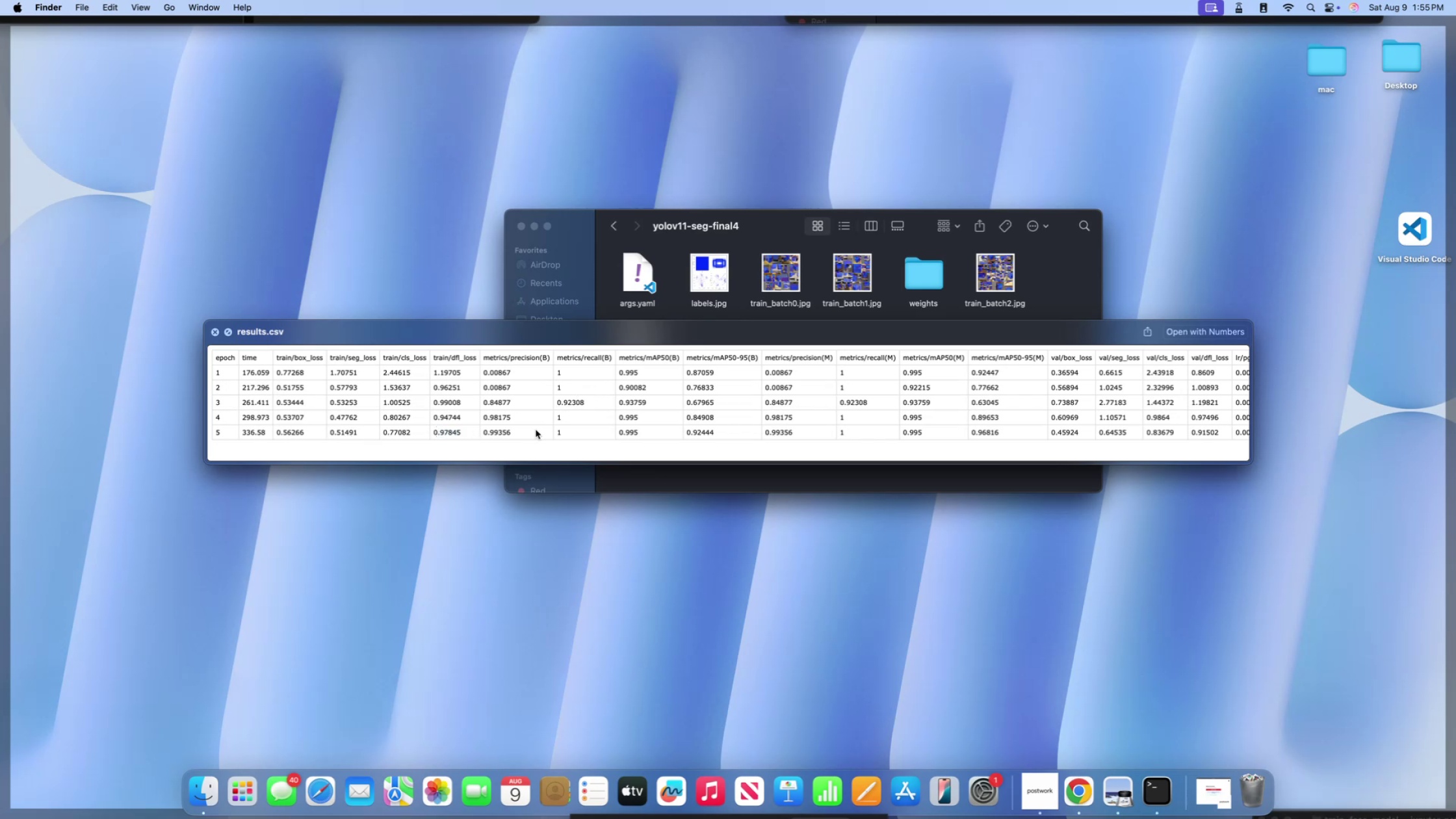 
scroll: coordinate [873, 386], scroll_direction: down, amount: 52.0
 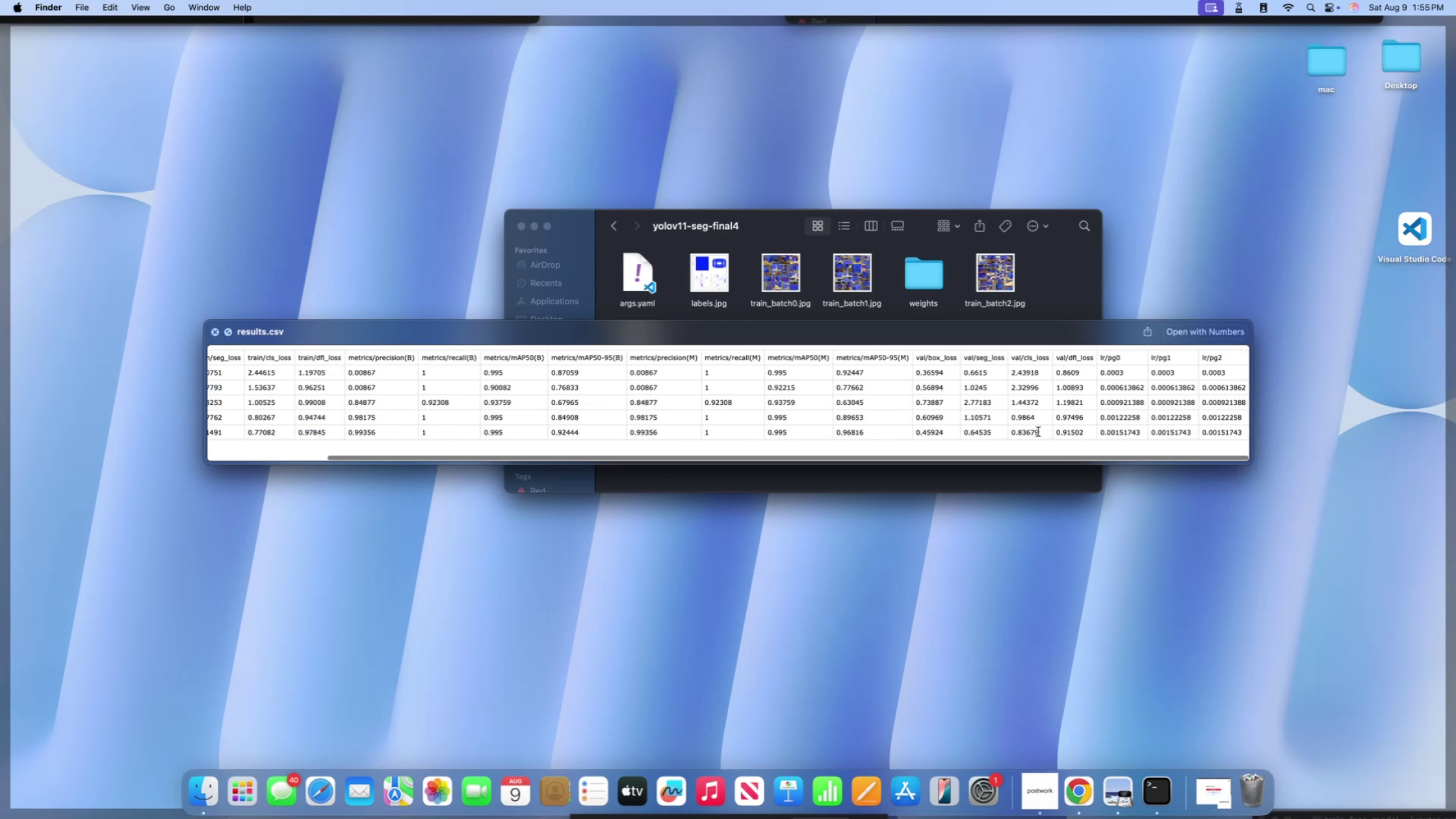 
left_click_drag(start_coordinate=[1037, 434], to_coordinate=[1021, 433])
 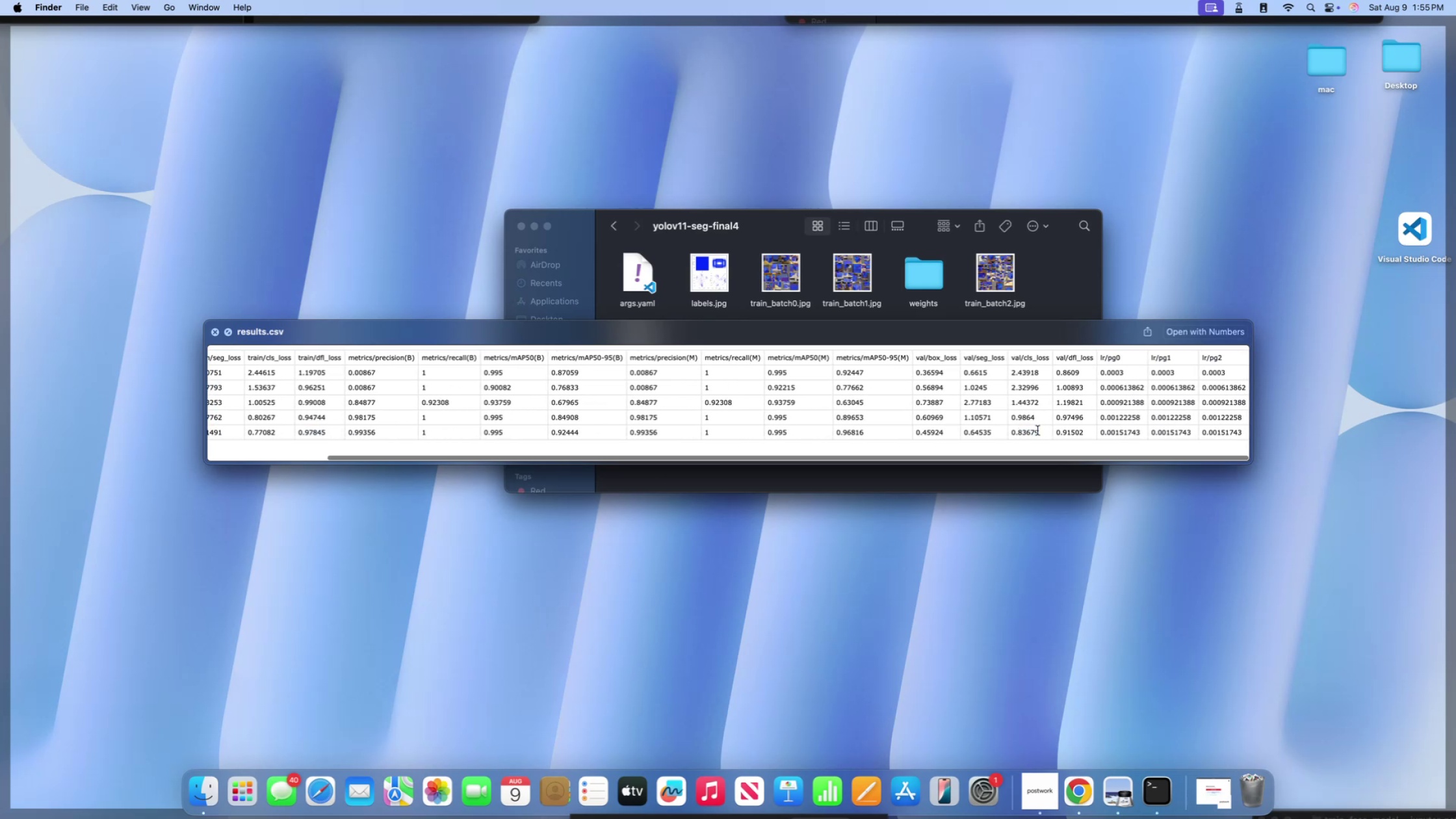 
left_click_drag(start_coordinate=[1054, 430], to_coordinate=[1079, 428])
 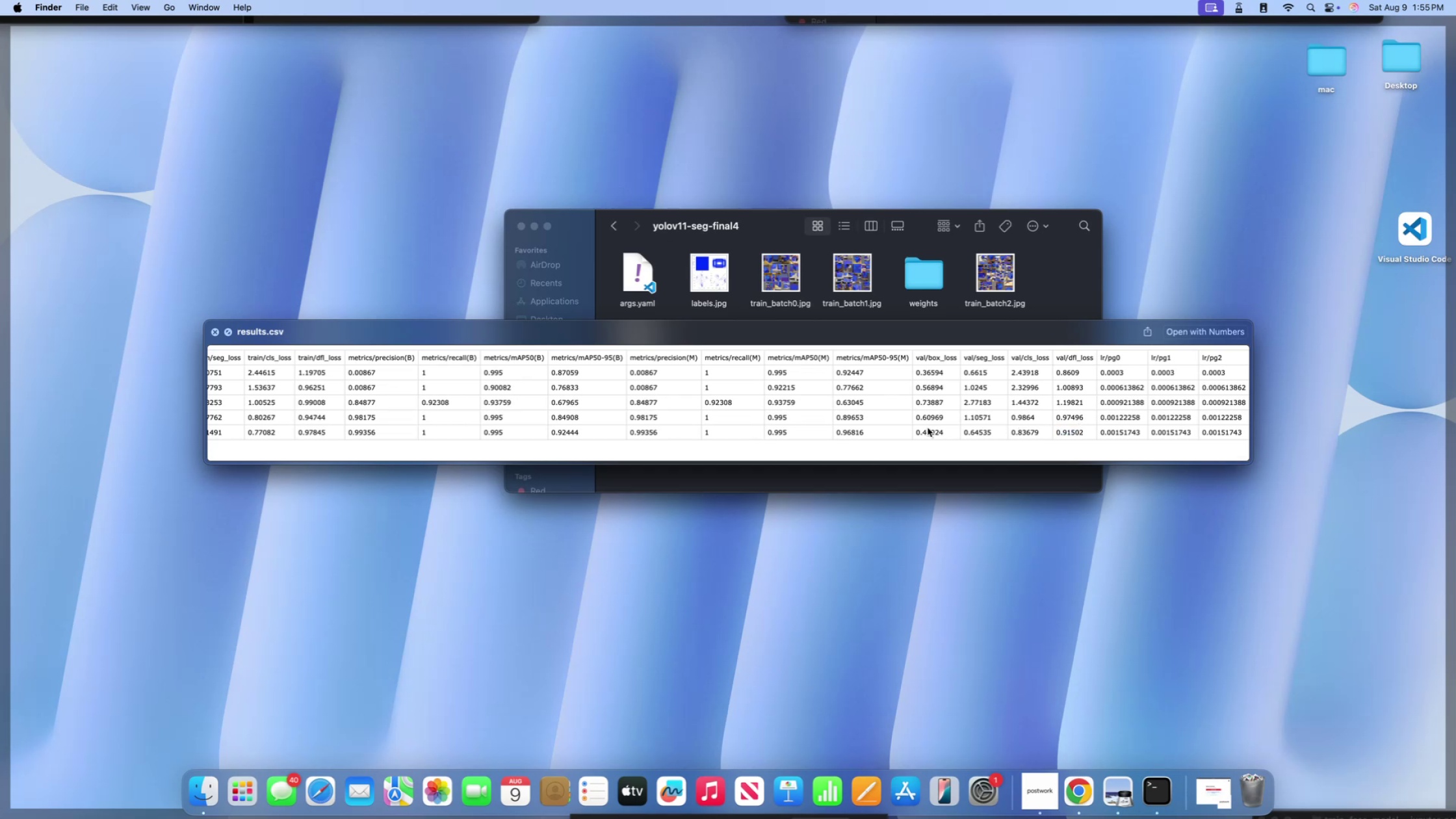 
left_click_drag(start_coordinate=[919, 429], to_coordinate=[1176, 429])
 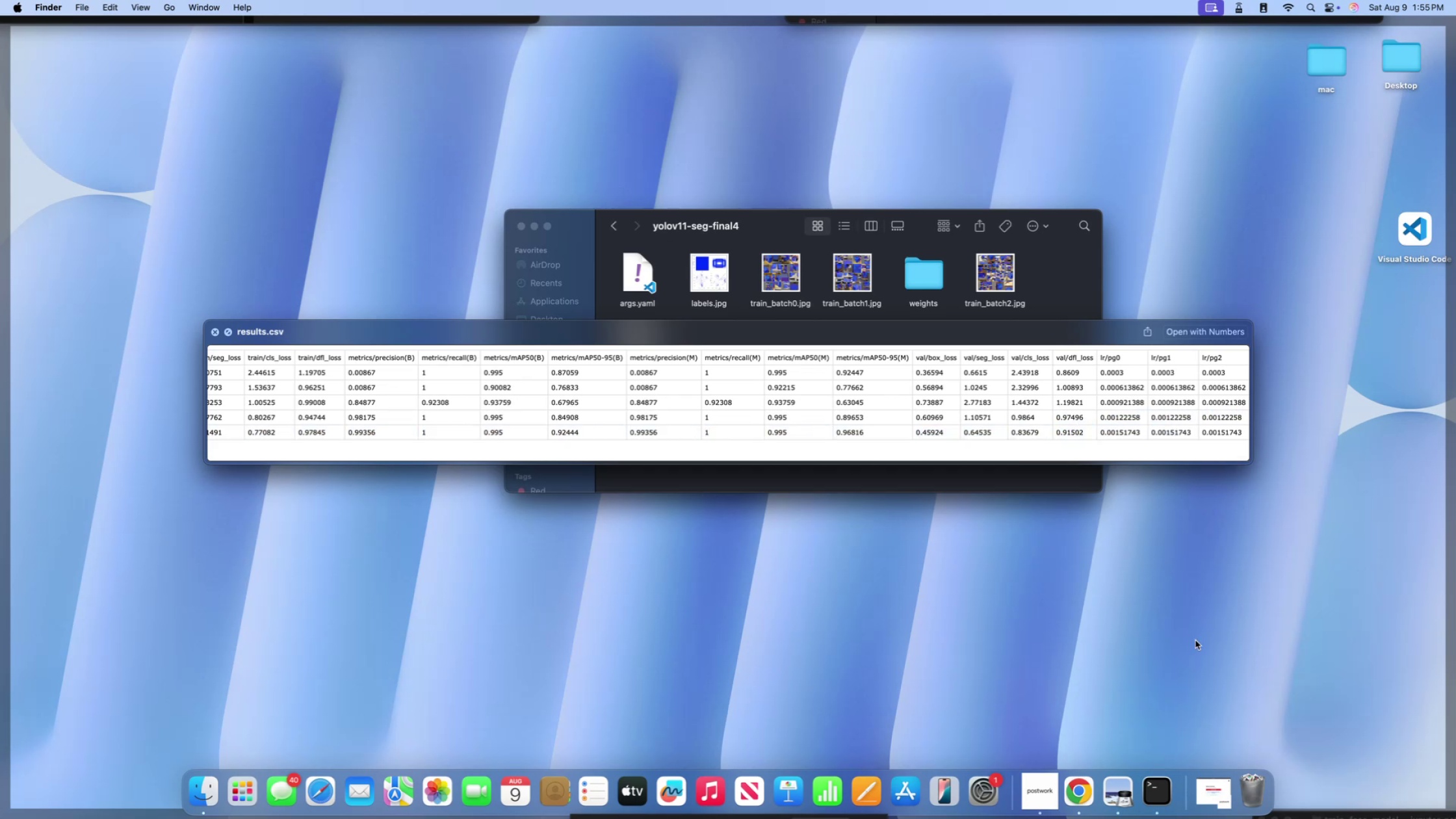 
scroll: coordinate [1181, 651], scroll_direction: none, amount: 0.0
 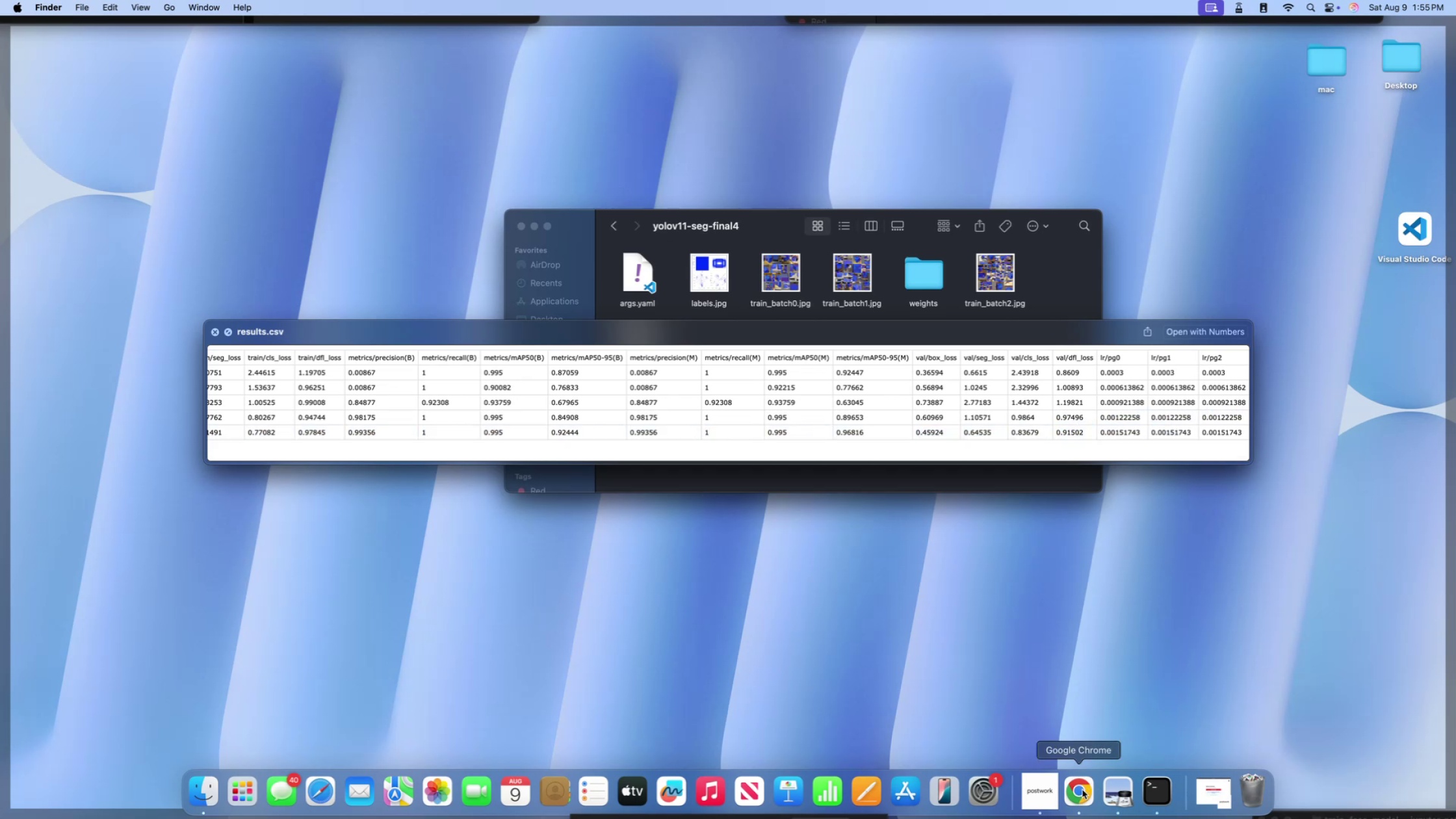 
left_click([1082, 790])
 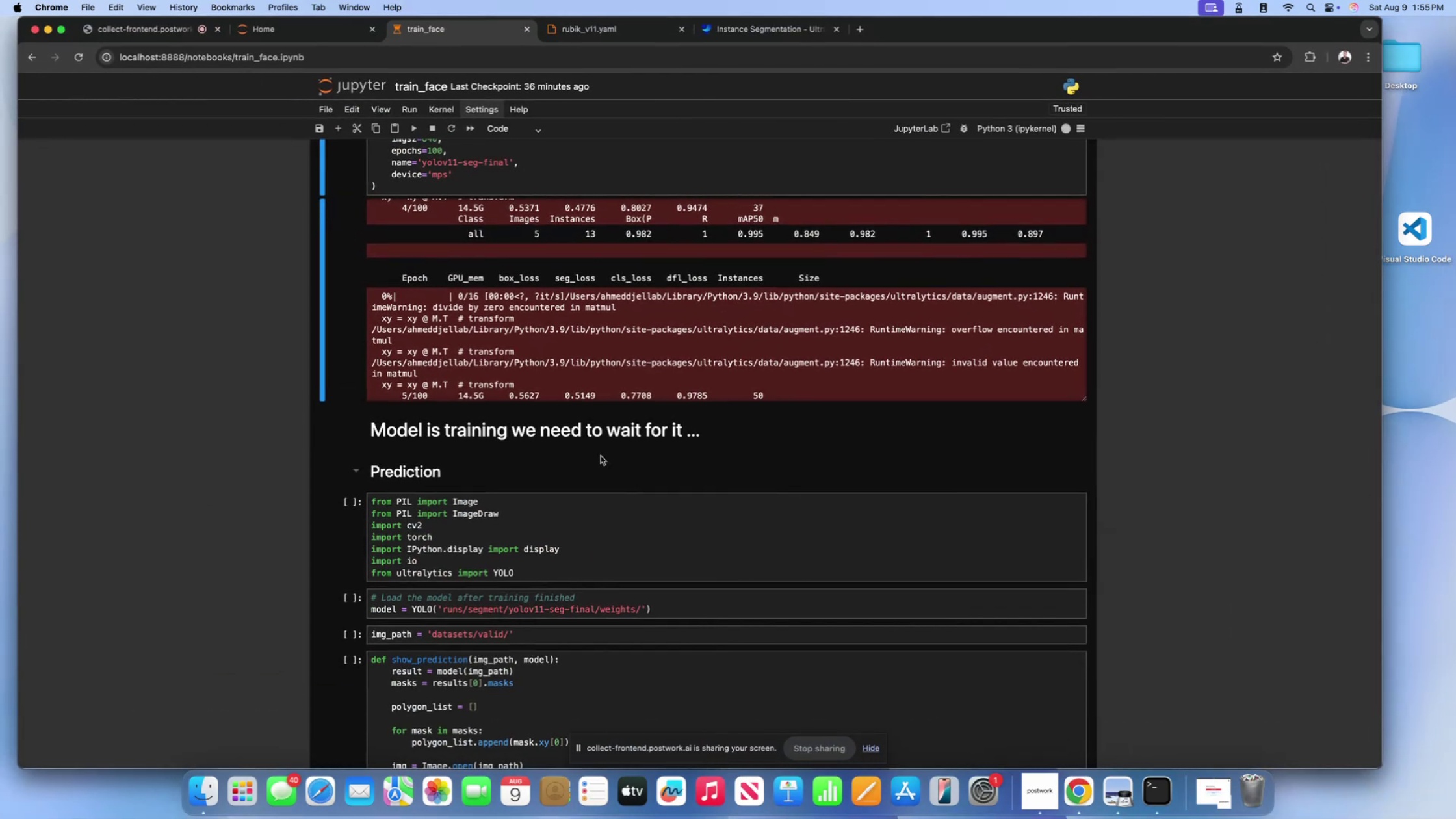 
scroll: coordinate [533, 300], scroll_direction: down, amount: 26.0
 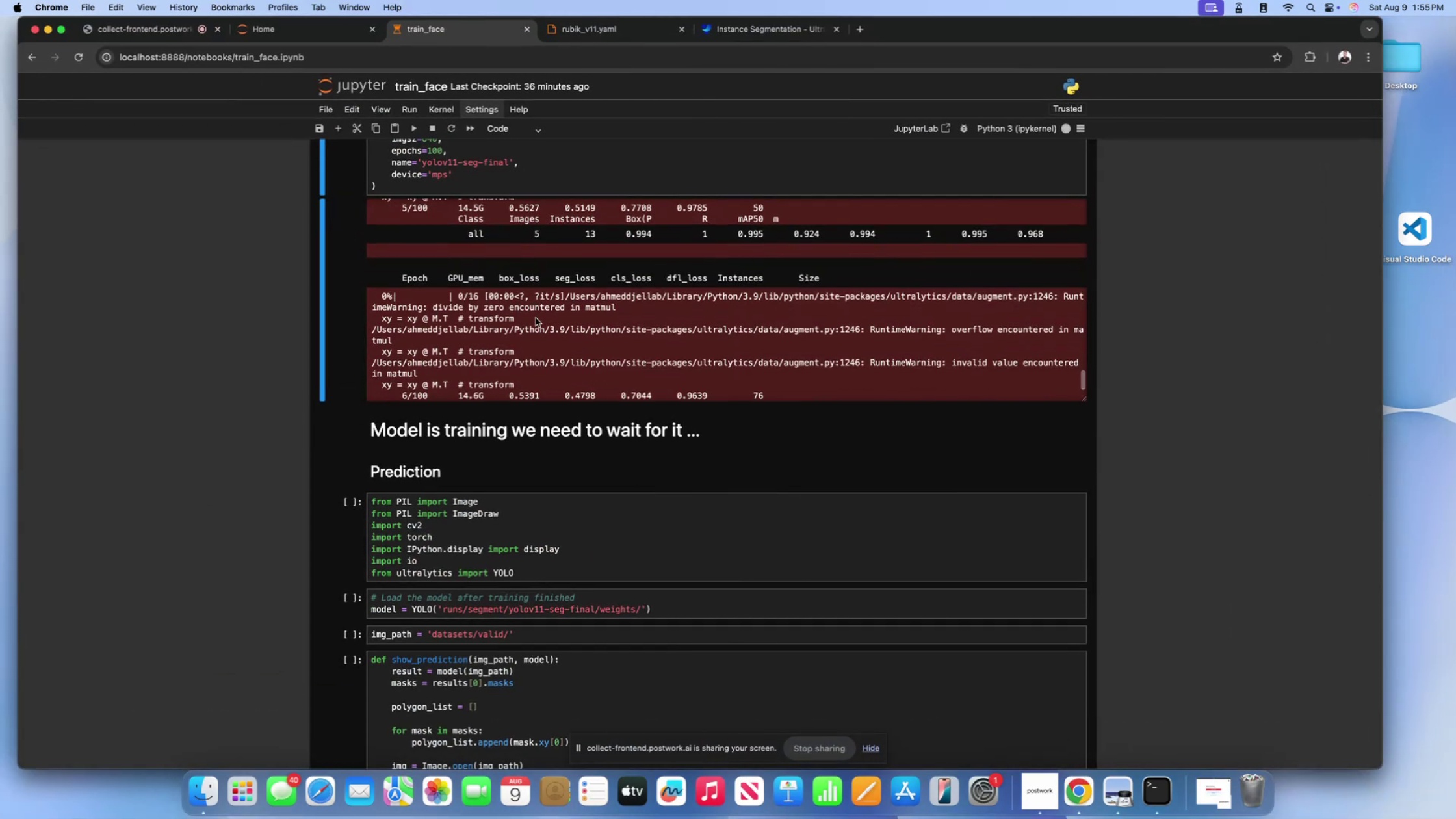 
left_click([536, 321])
 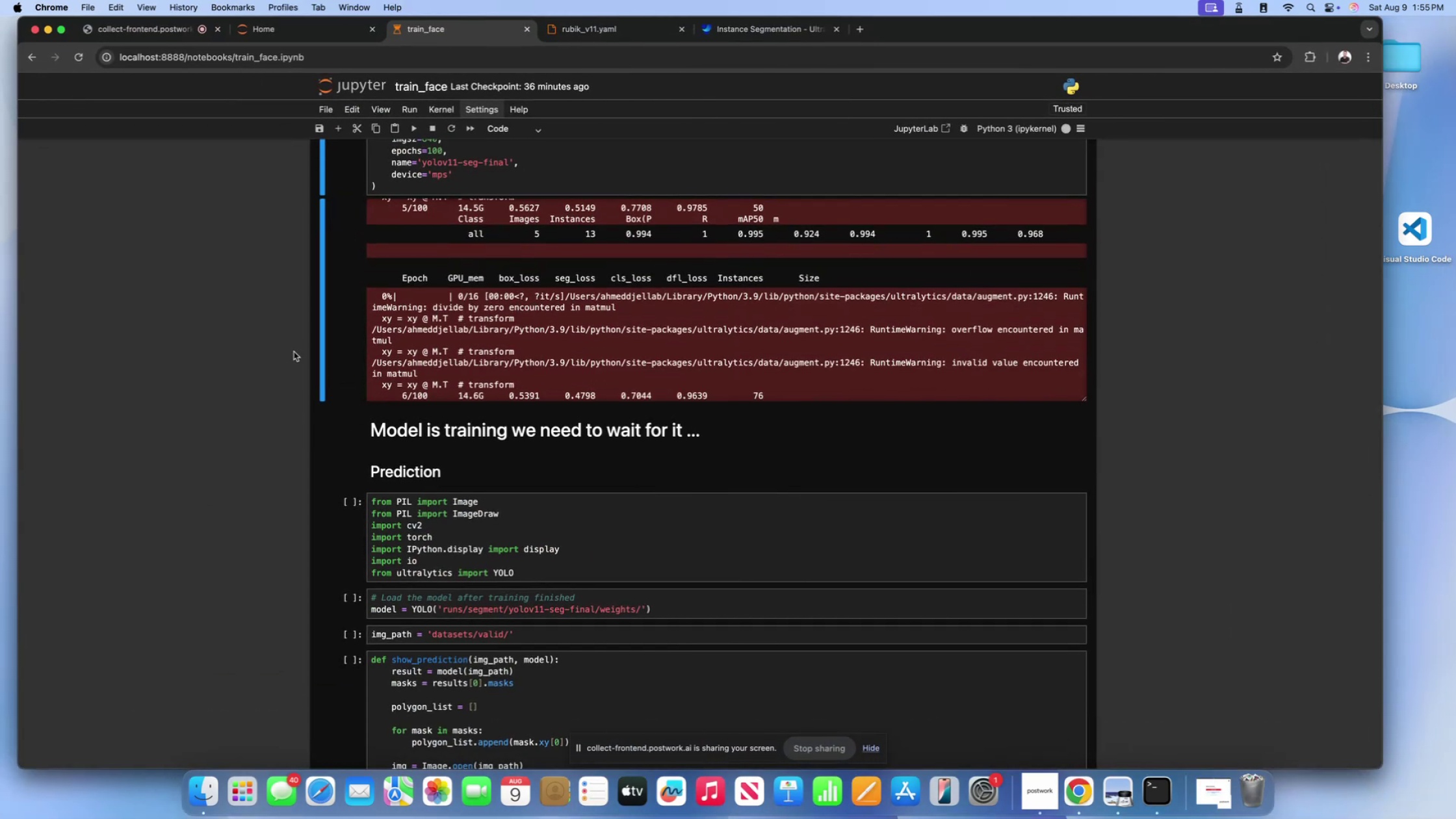 
scroll: coordinate [198, 354], scroll_direction: up, amount: 11.0
 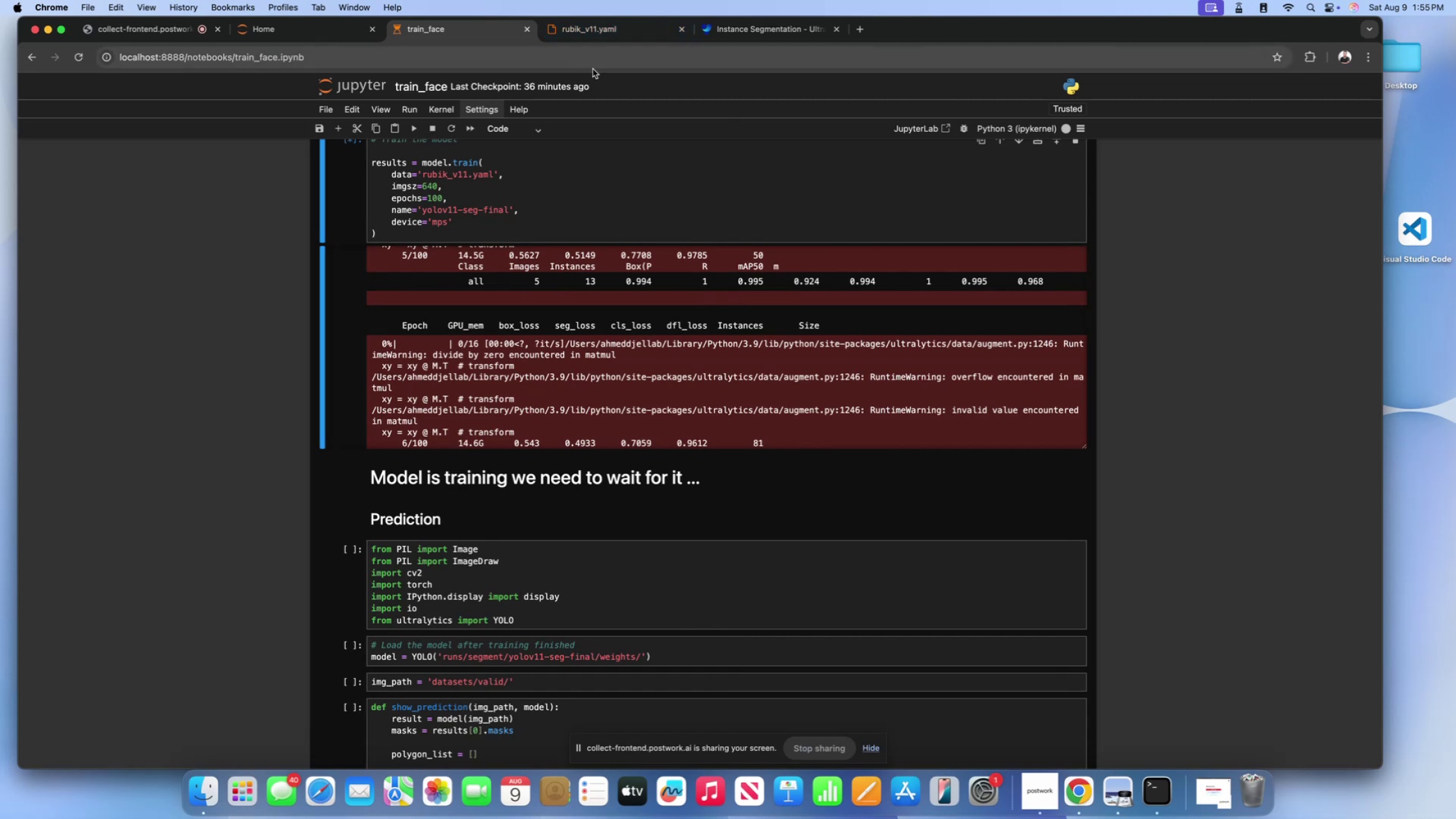 
left_click([1416, 463])
 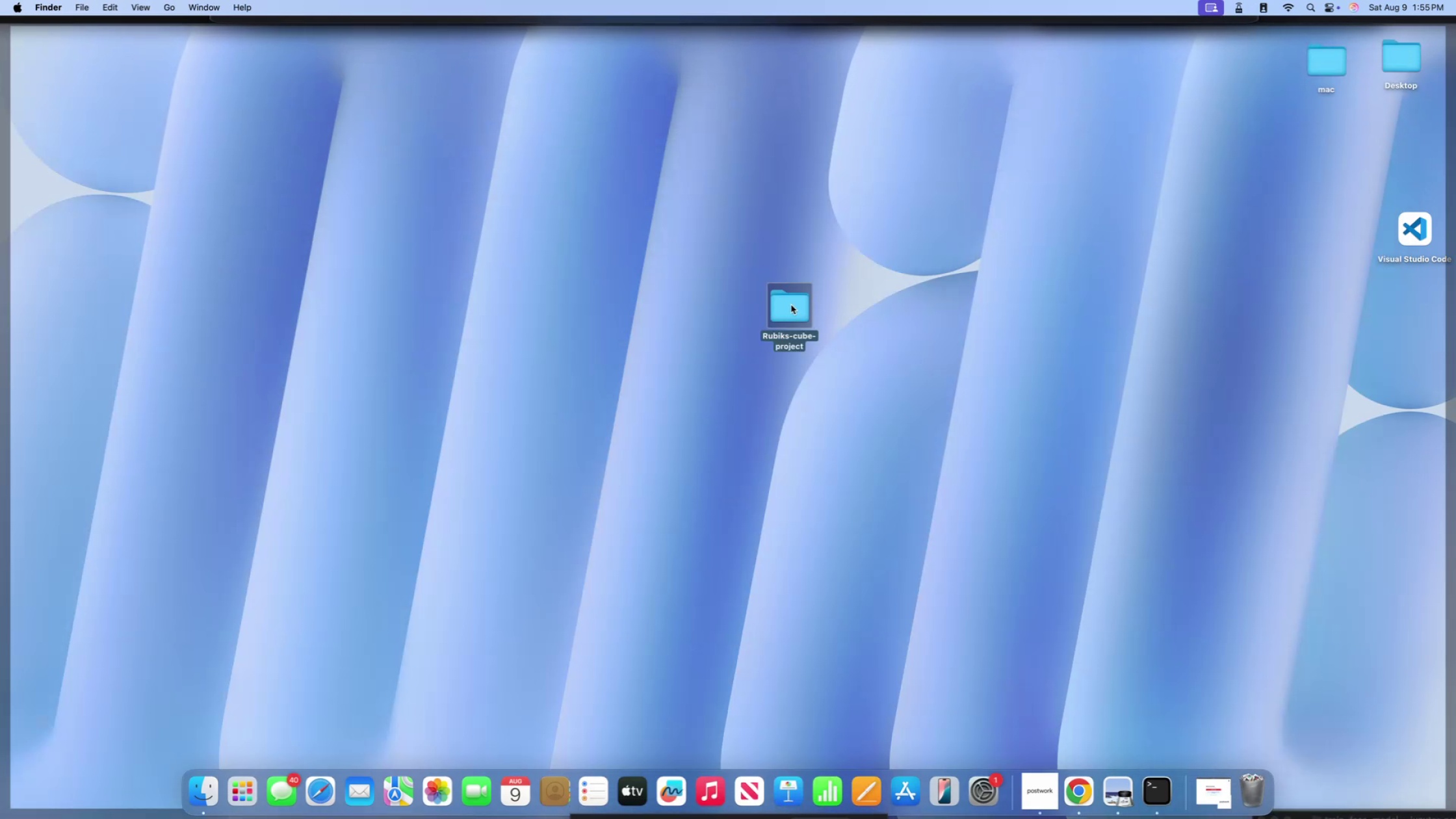 
double_click([791, 305])
 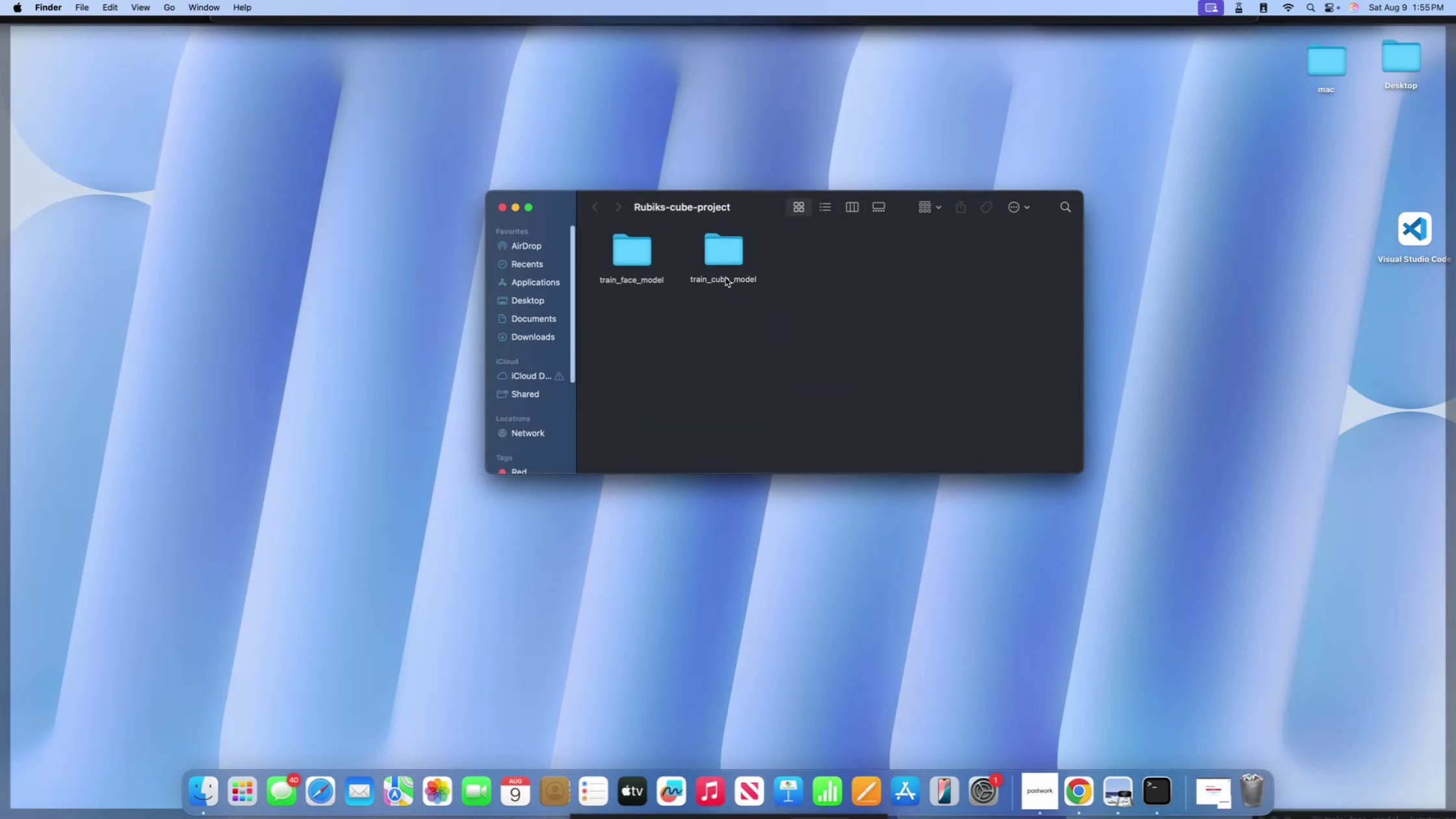 
left_click([720, 261])
 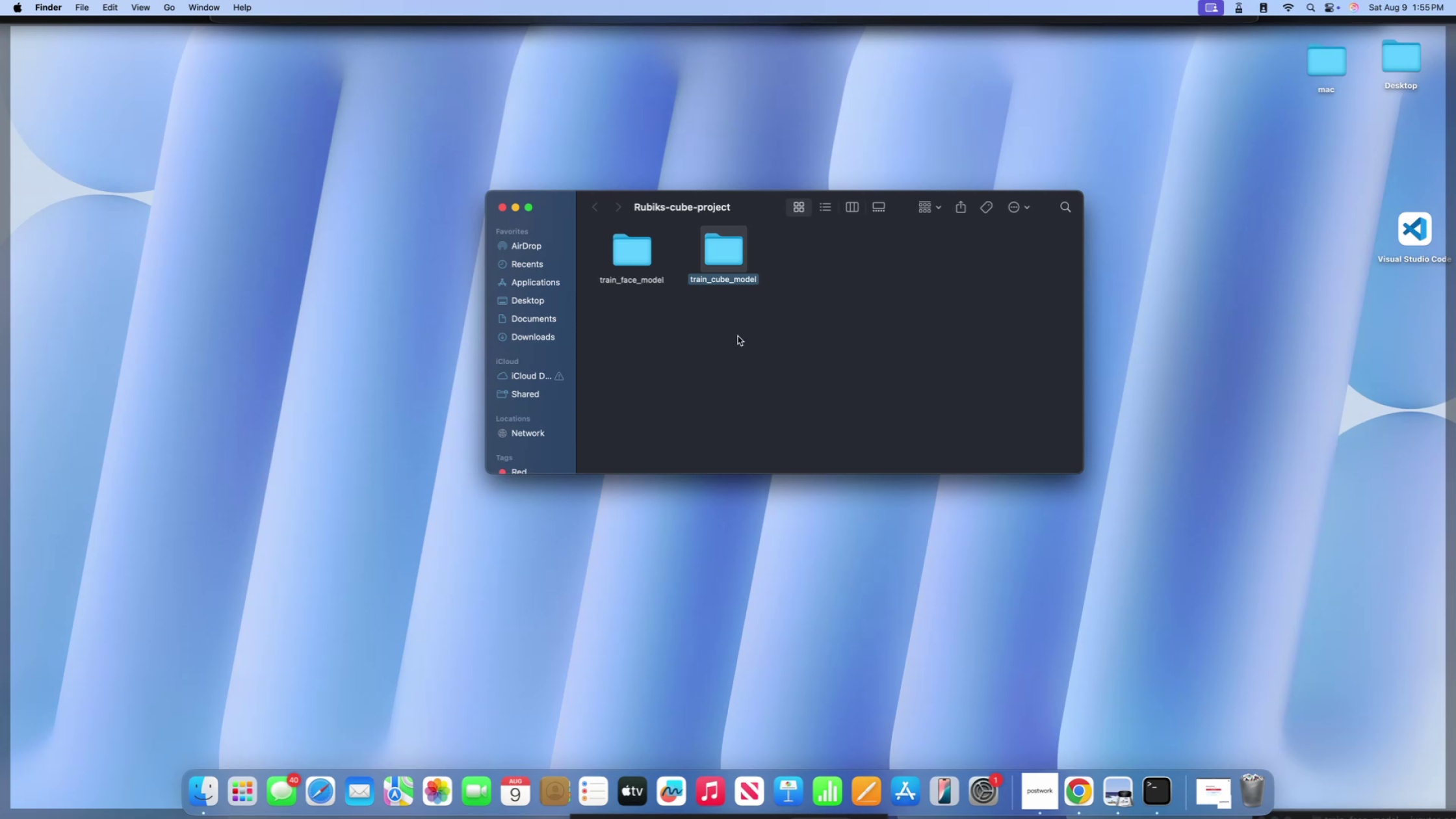 
wait(24.19)
 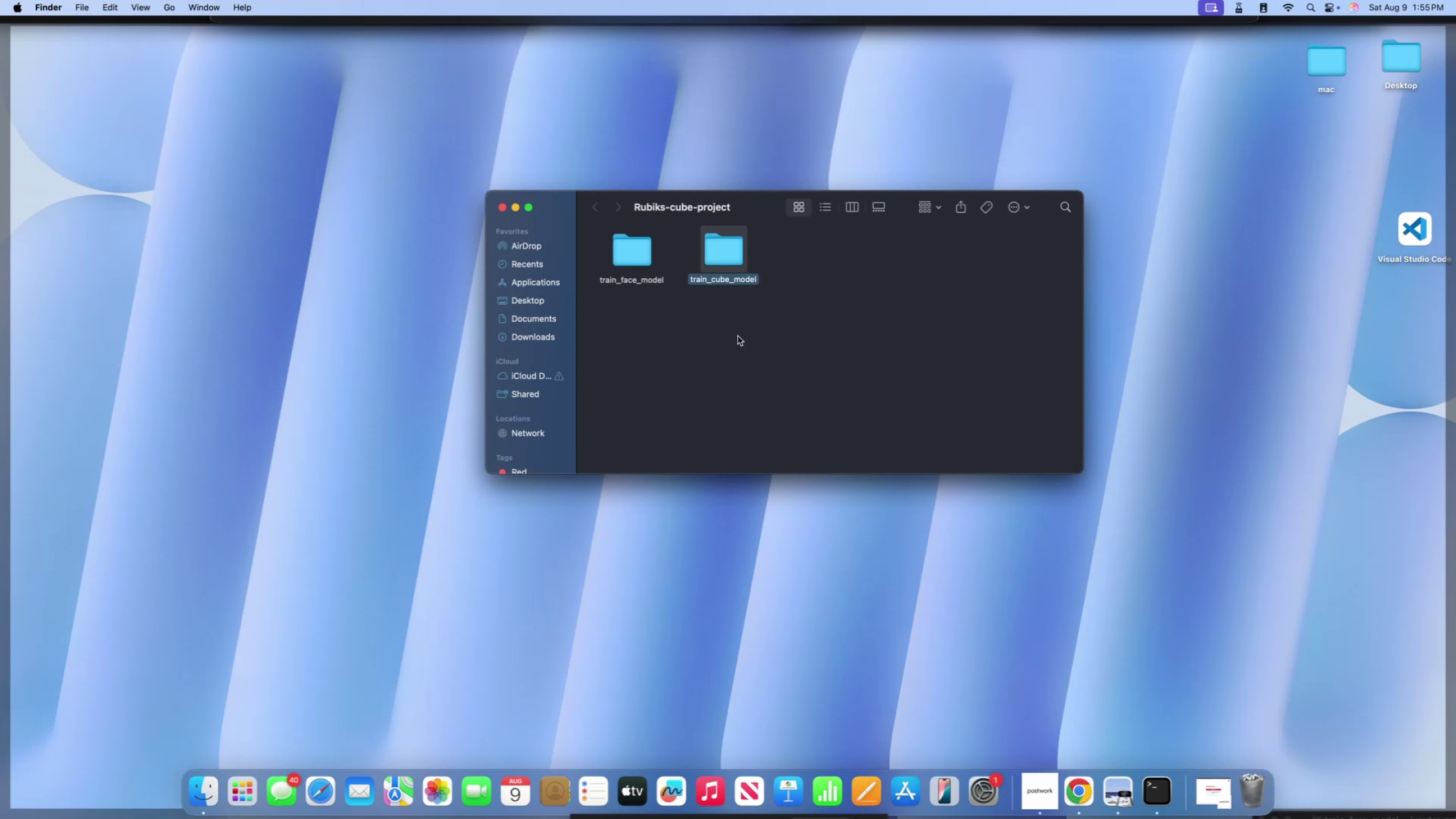 
scroll: coordinate [790, 492], scroll_direction: up, amount: 8.0
 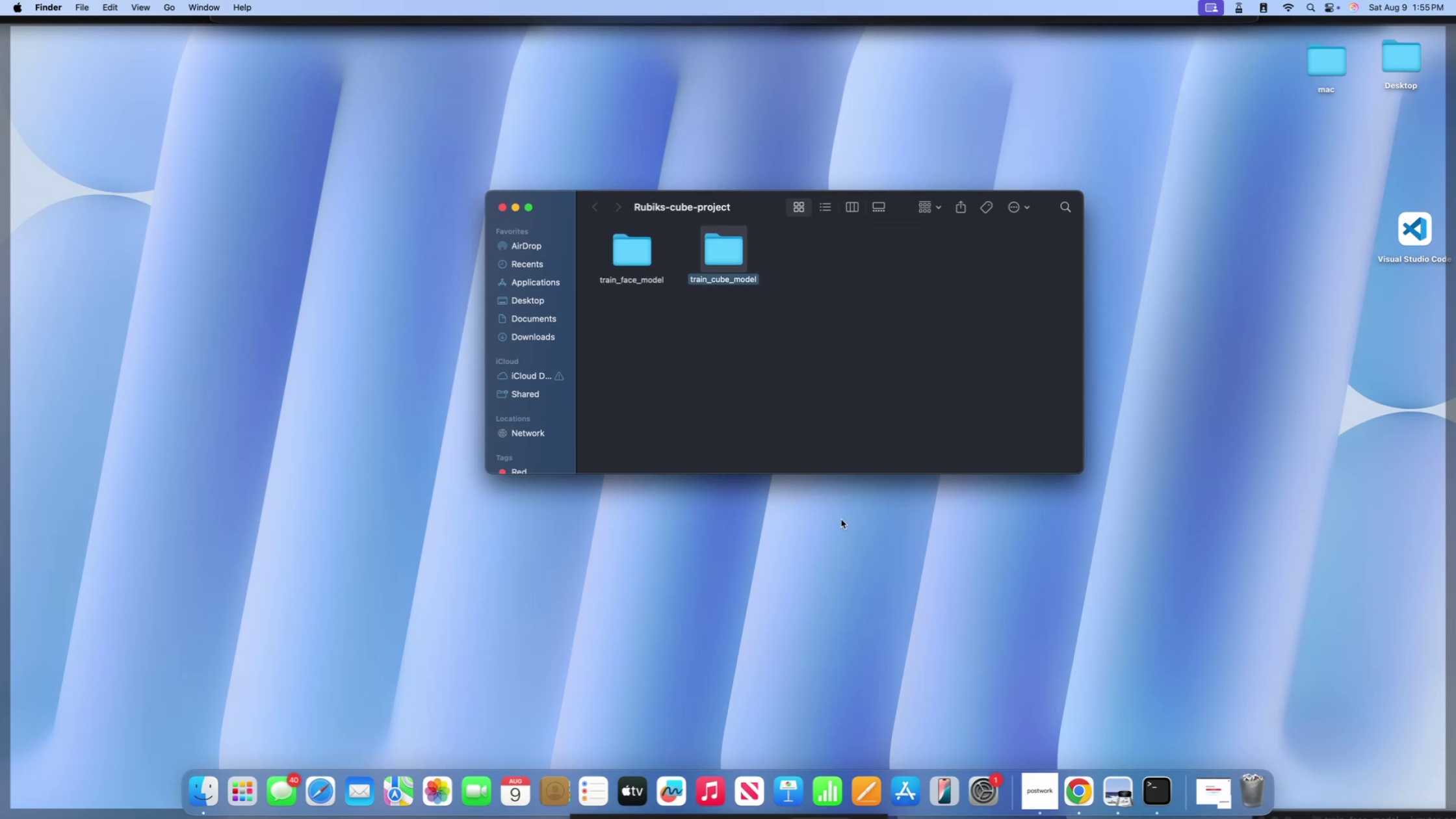 
left_click([841, 519])
 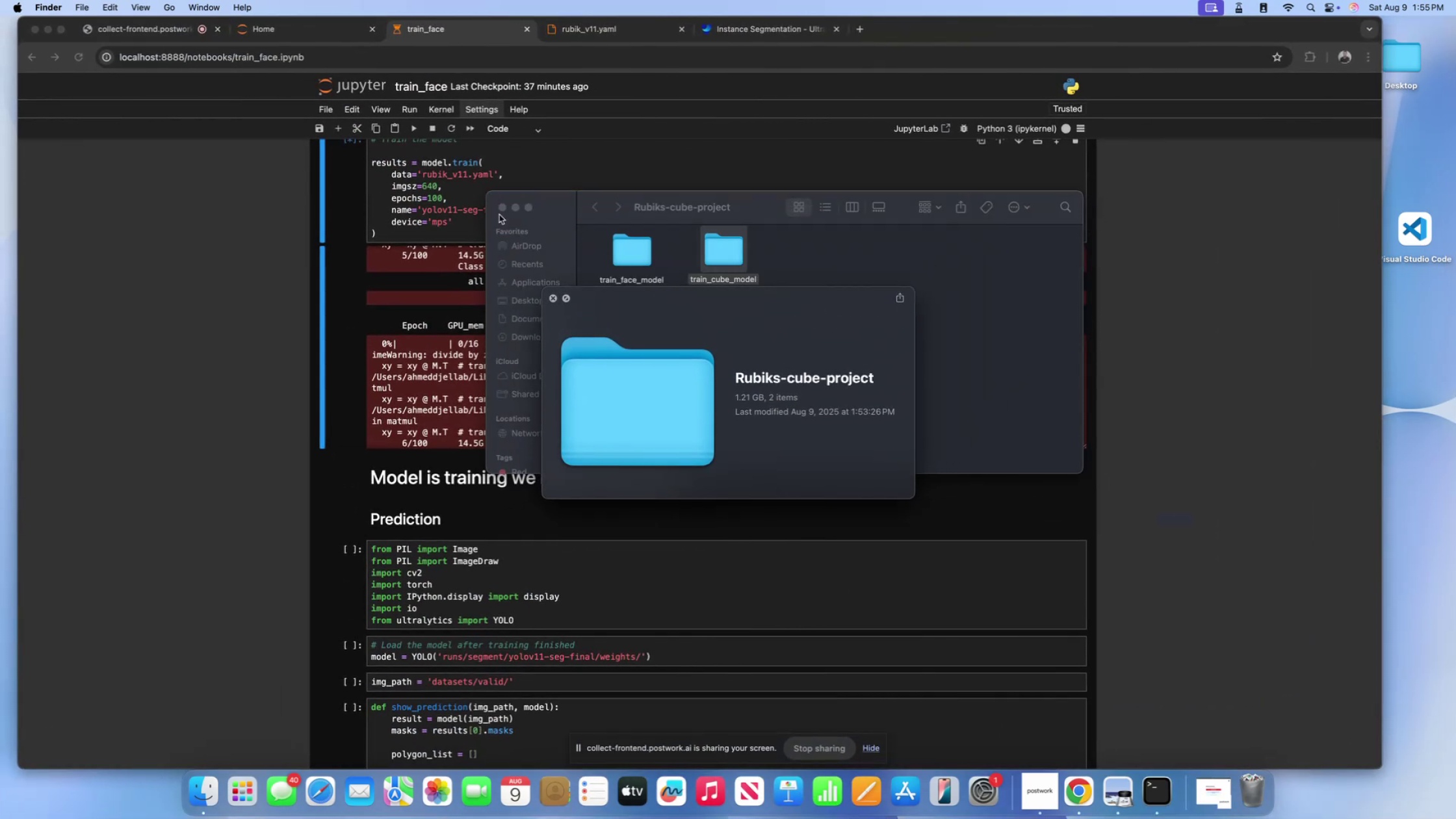 
left_click([403, 141])
 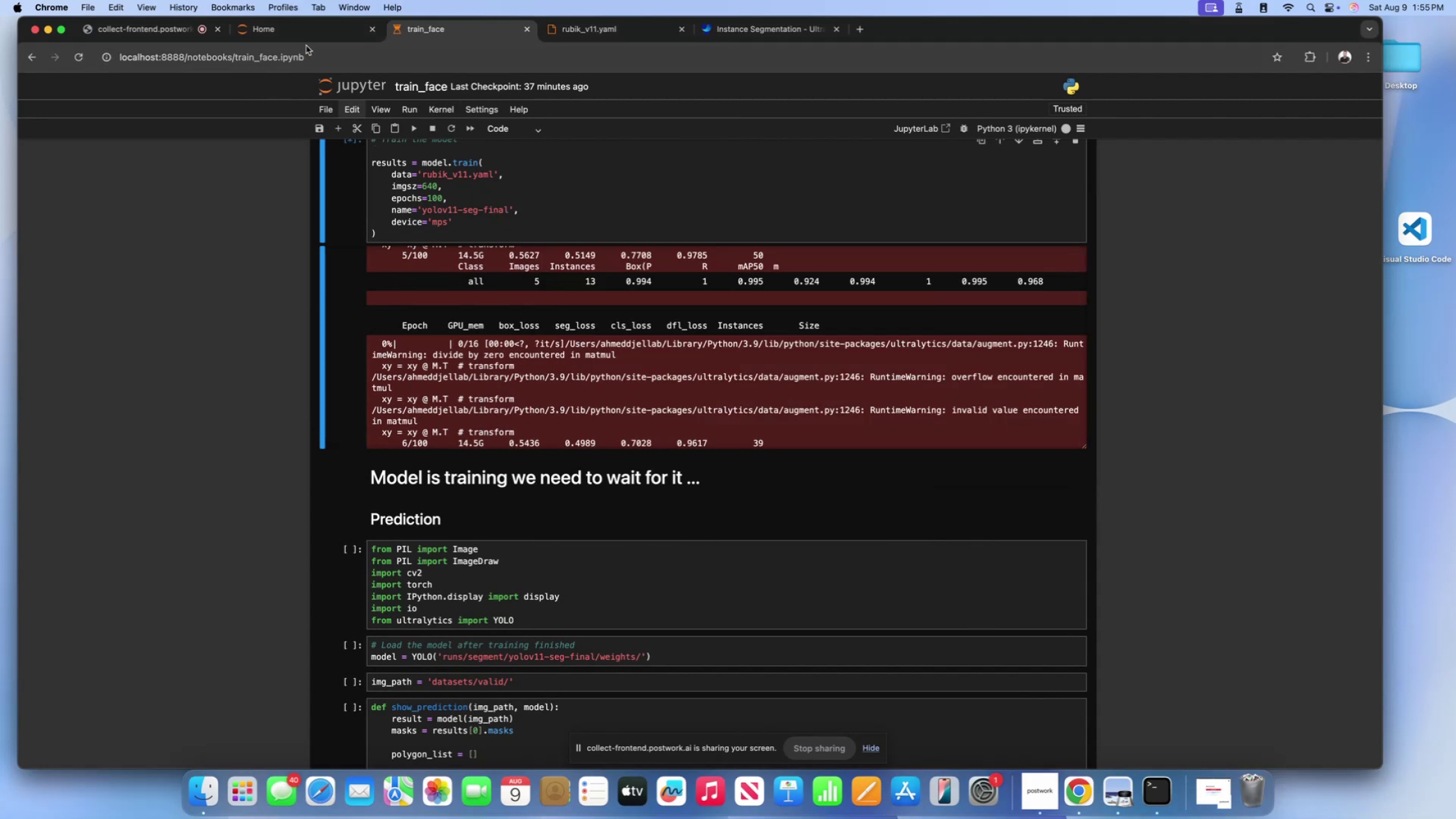 
left_click([300, 34])
 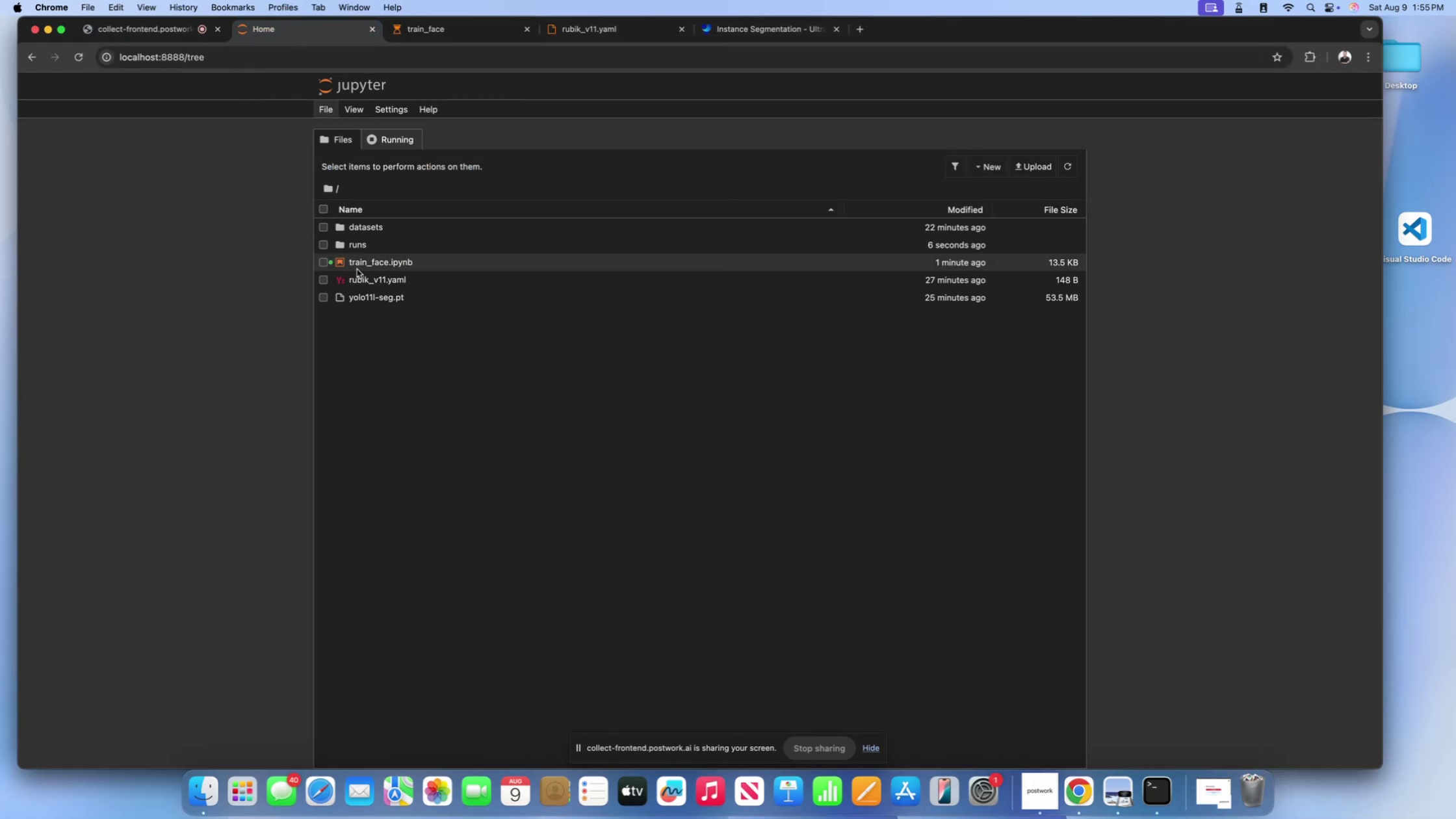 
left_click([359, 276])
 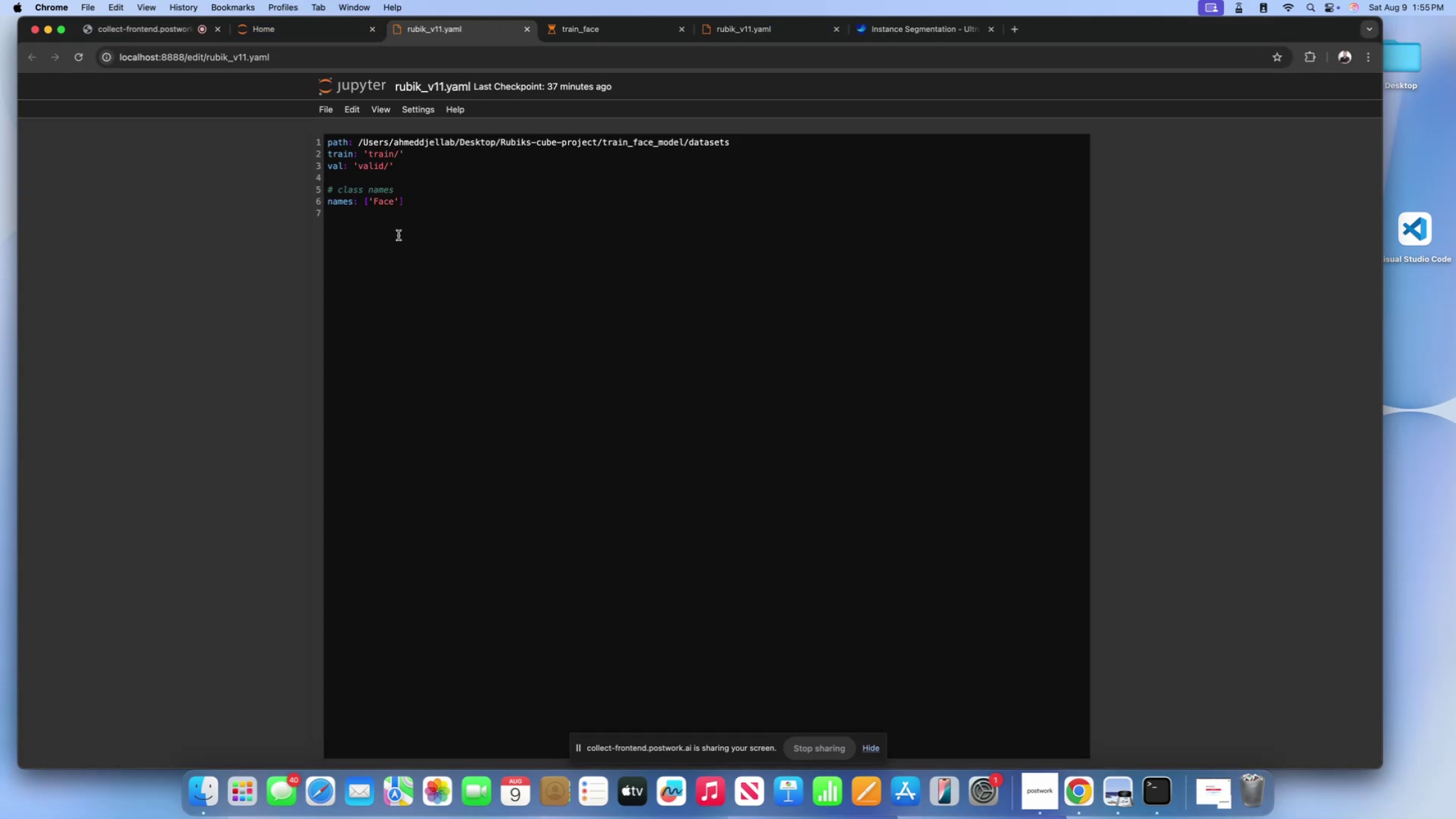 
left_click([411, 207])
 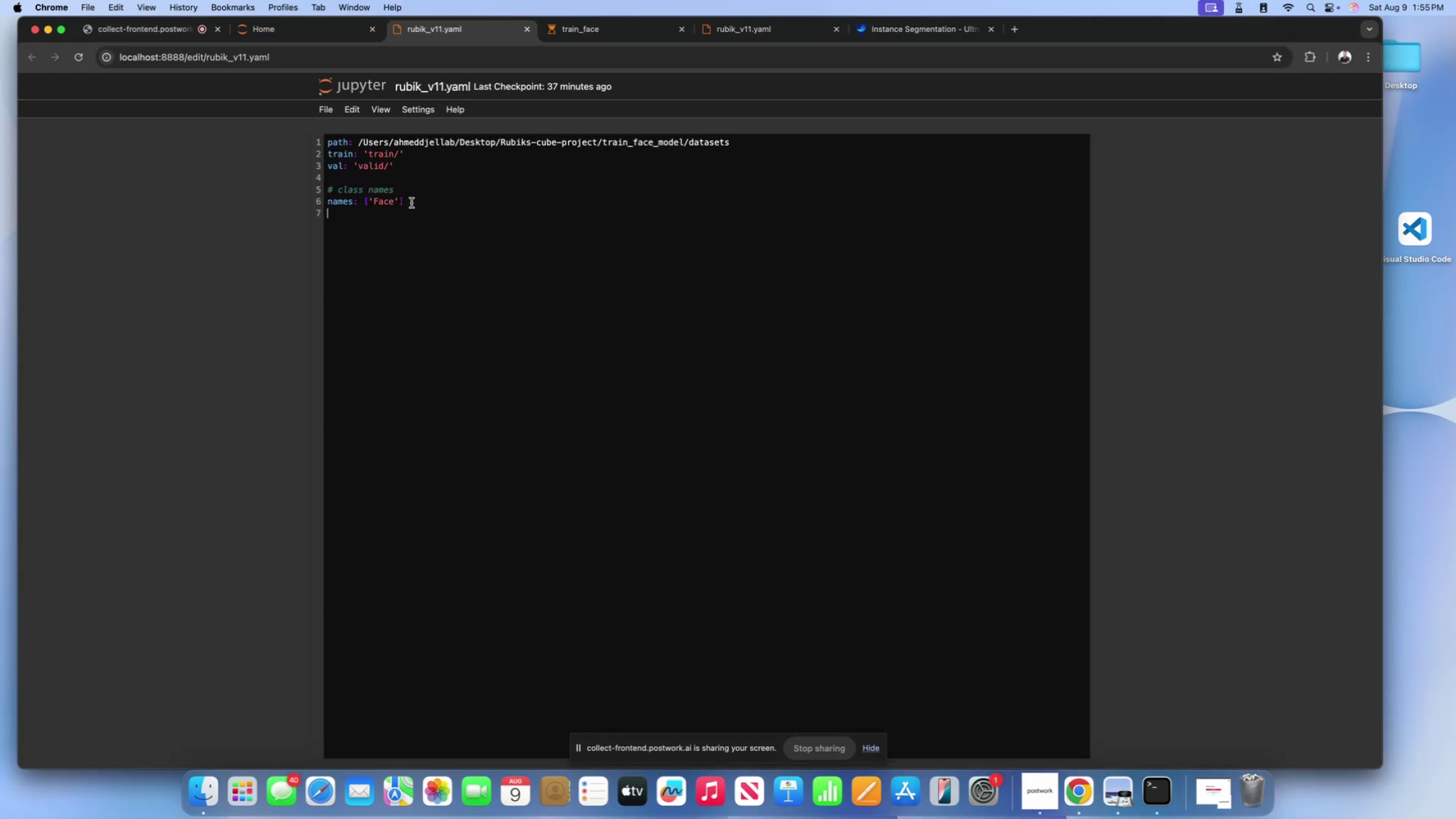 
left_click_drag(start_coordinate=[411, 203], to_coordinate=[342, 162])
 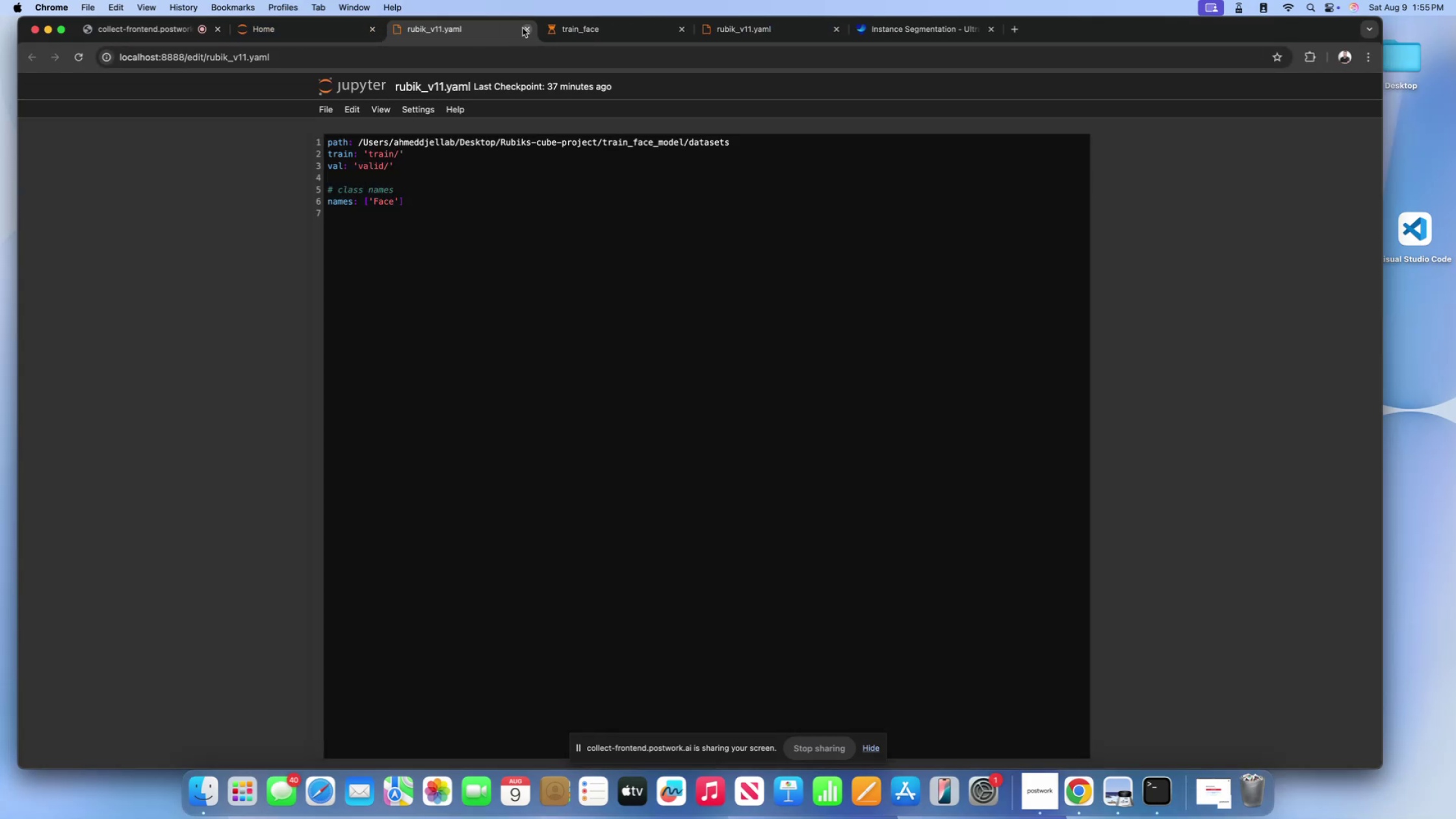 
left_click([523, 29])
 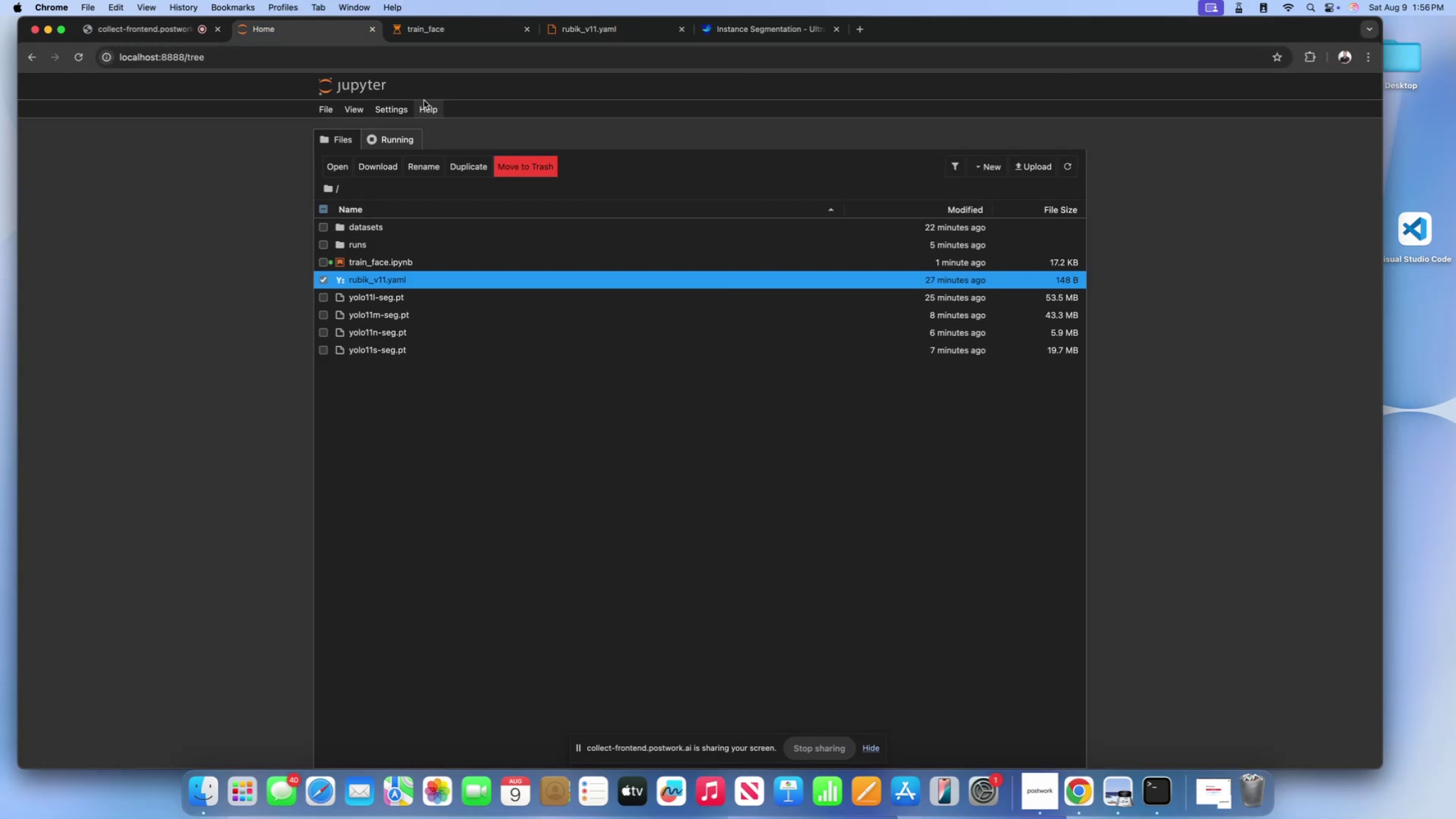 
left_click([430, 31])
 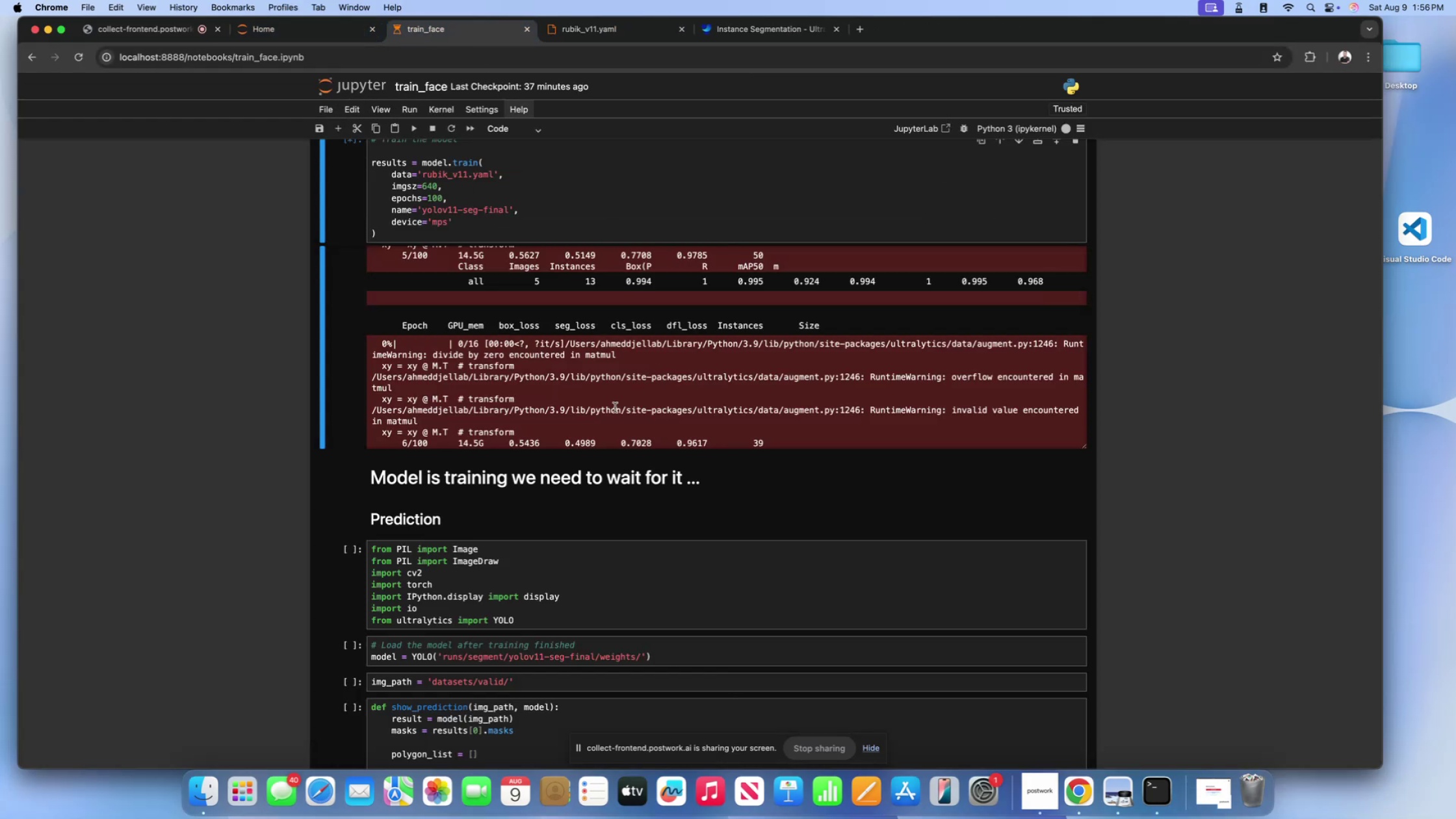 
scroll: coordinate [551, 400], scroll_direction: down, amount: 50.0
 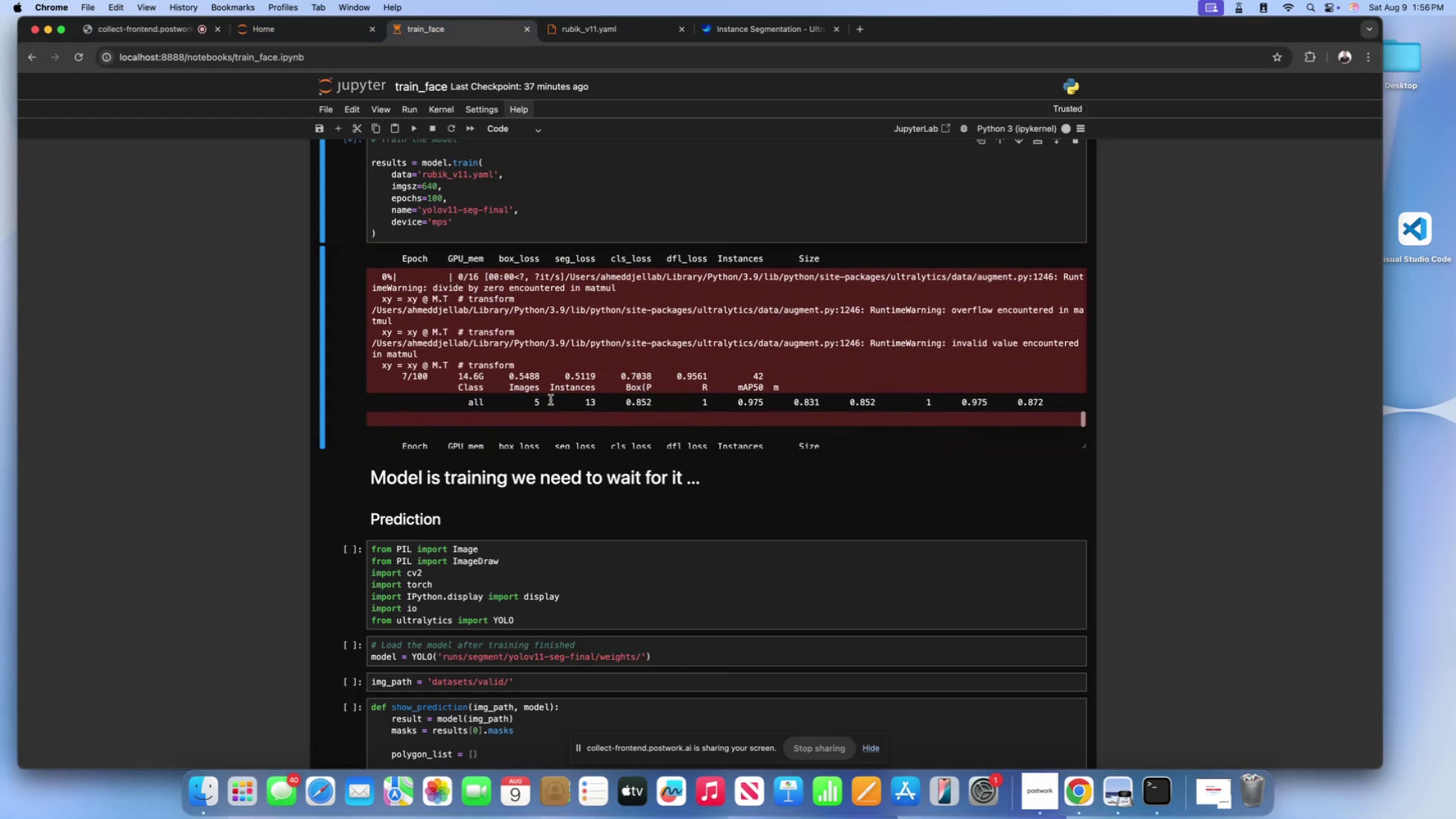 
left_click([551, 400])
 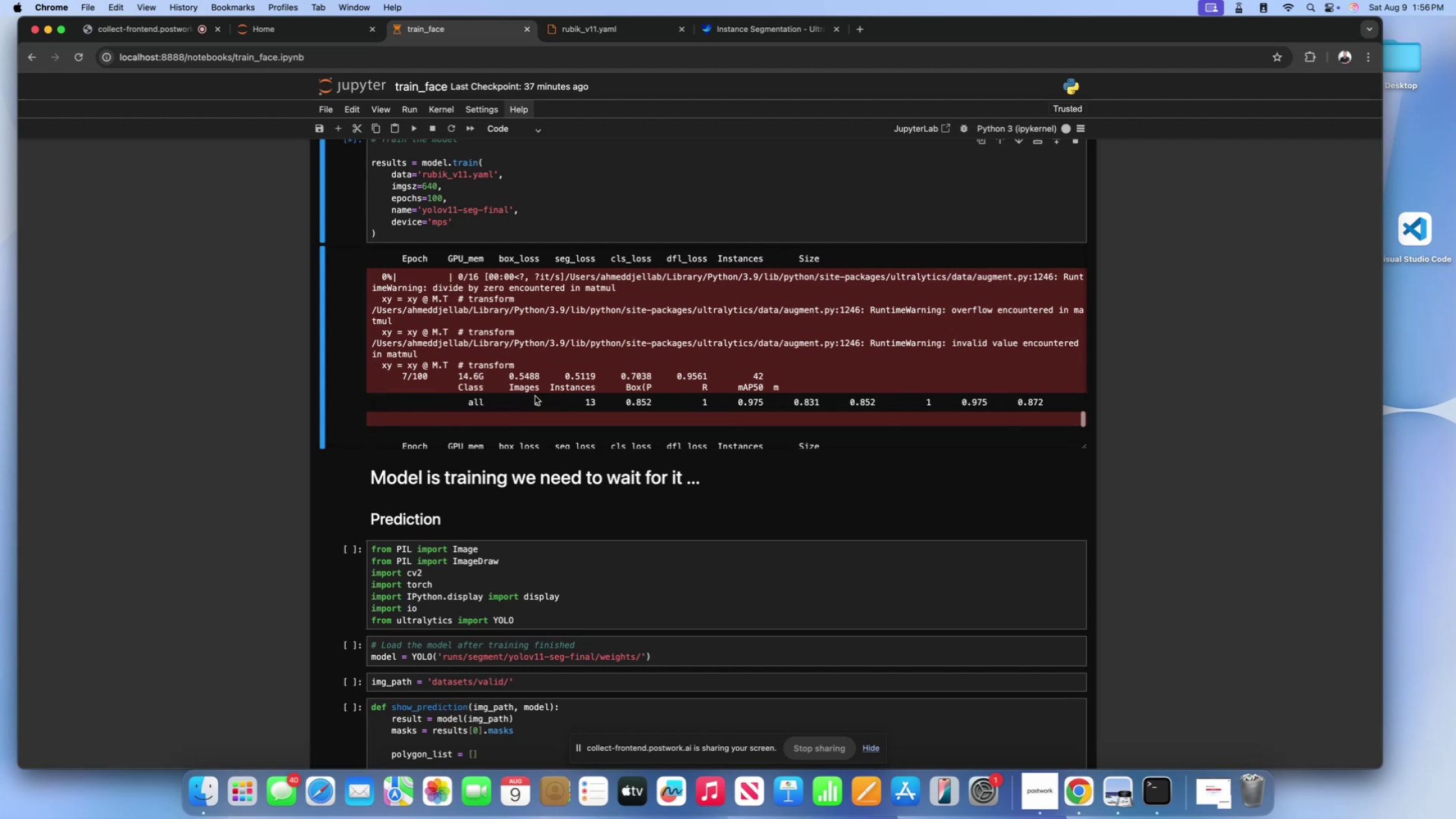 
scroll: coordinate [494, 393], scroll_direction: down, amount: 60.0
 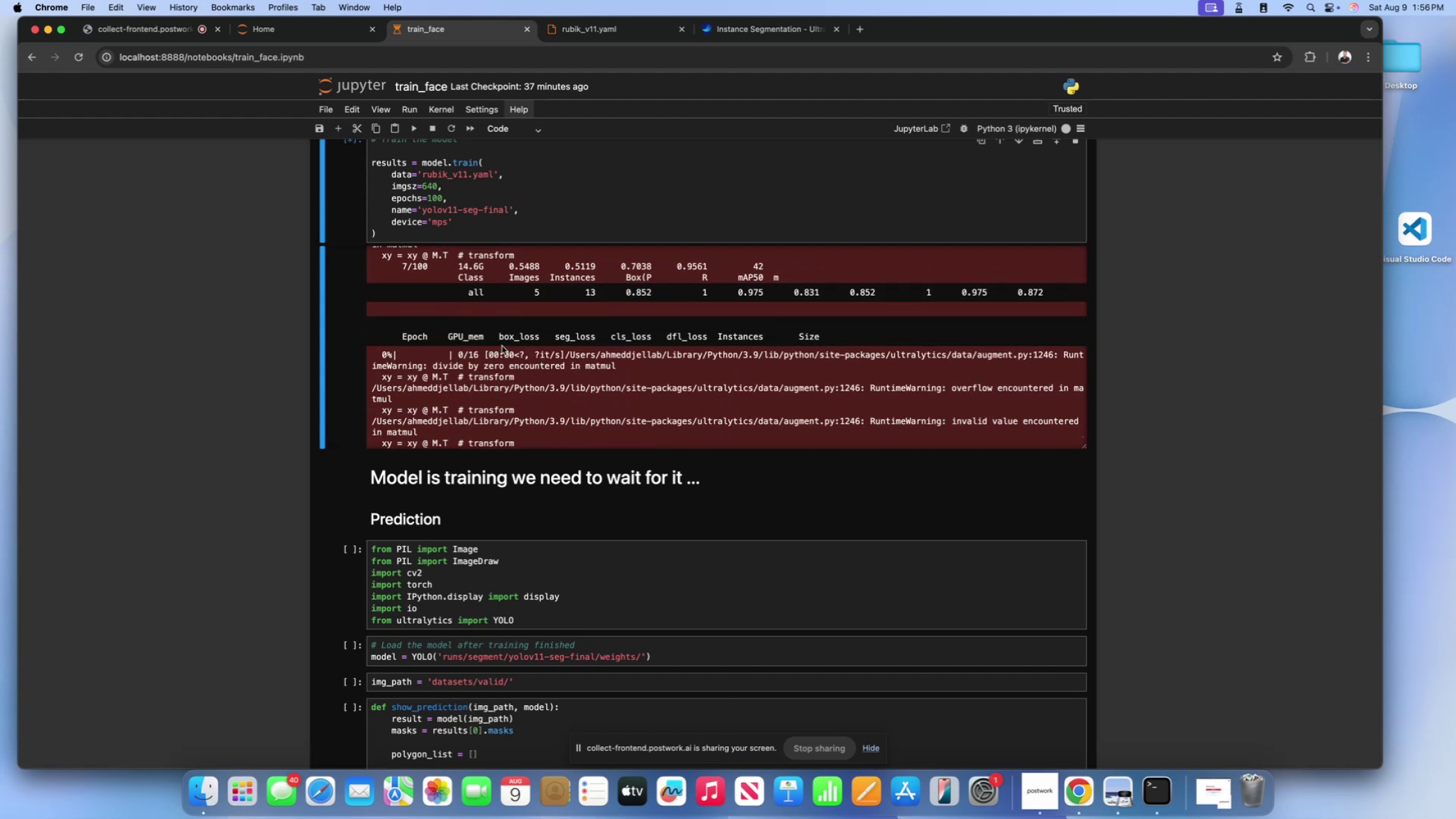 
scroll: coordinate [502, 346], scroll_direction: up, amount: 5.0
 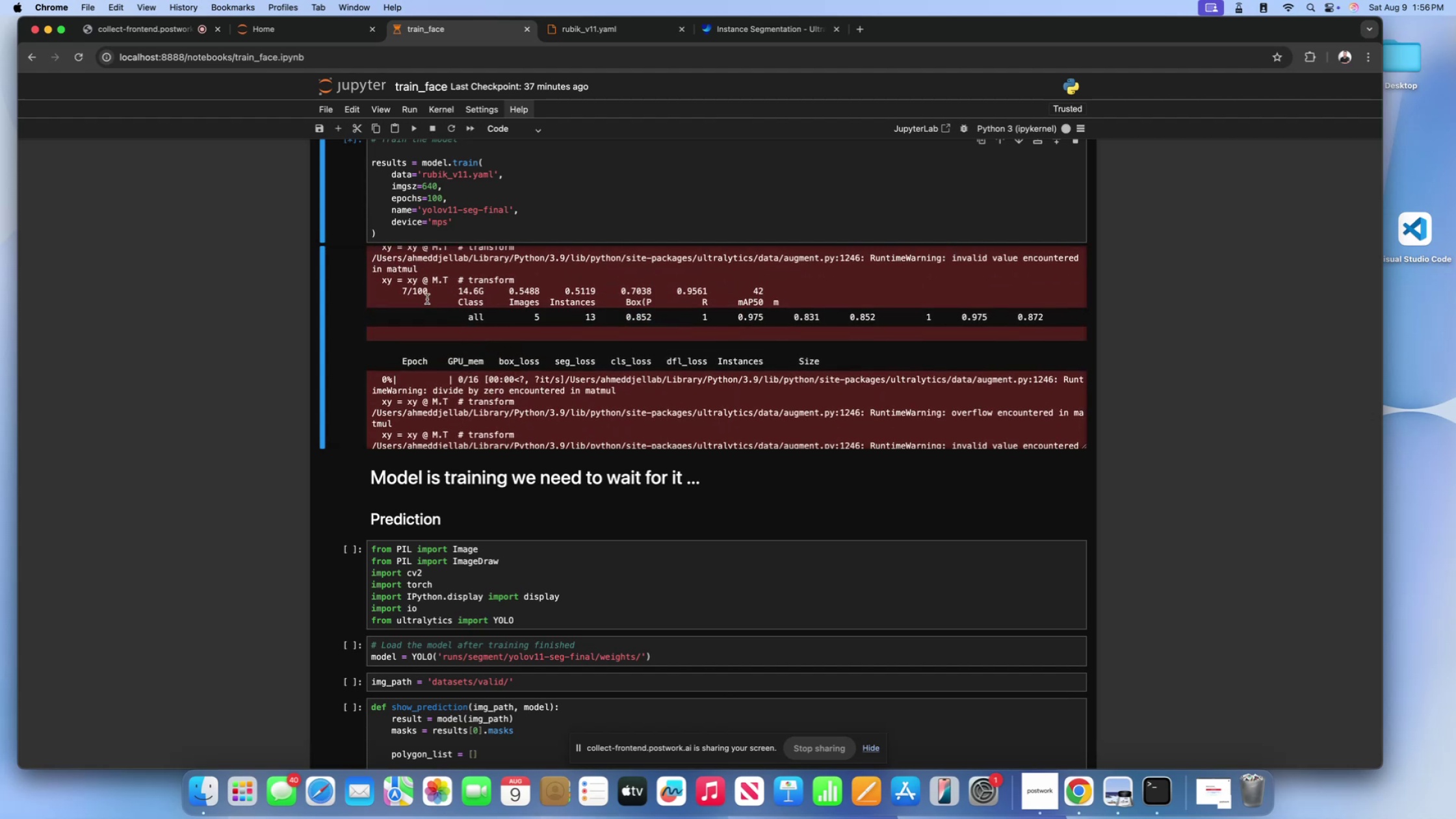 
left_click_drag(start_coordinate=[400, 292], to_coordinate=[436, 289])
 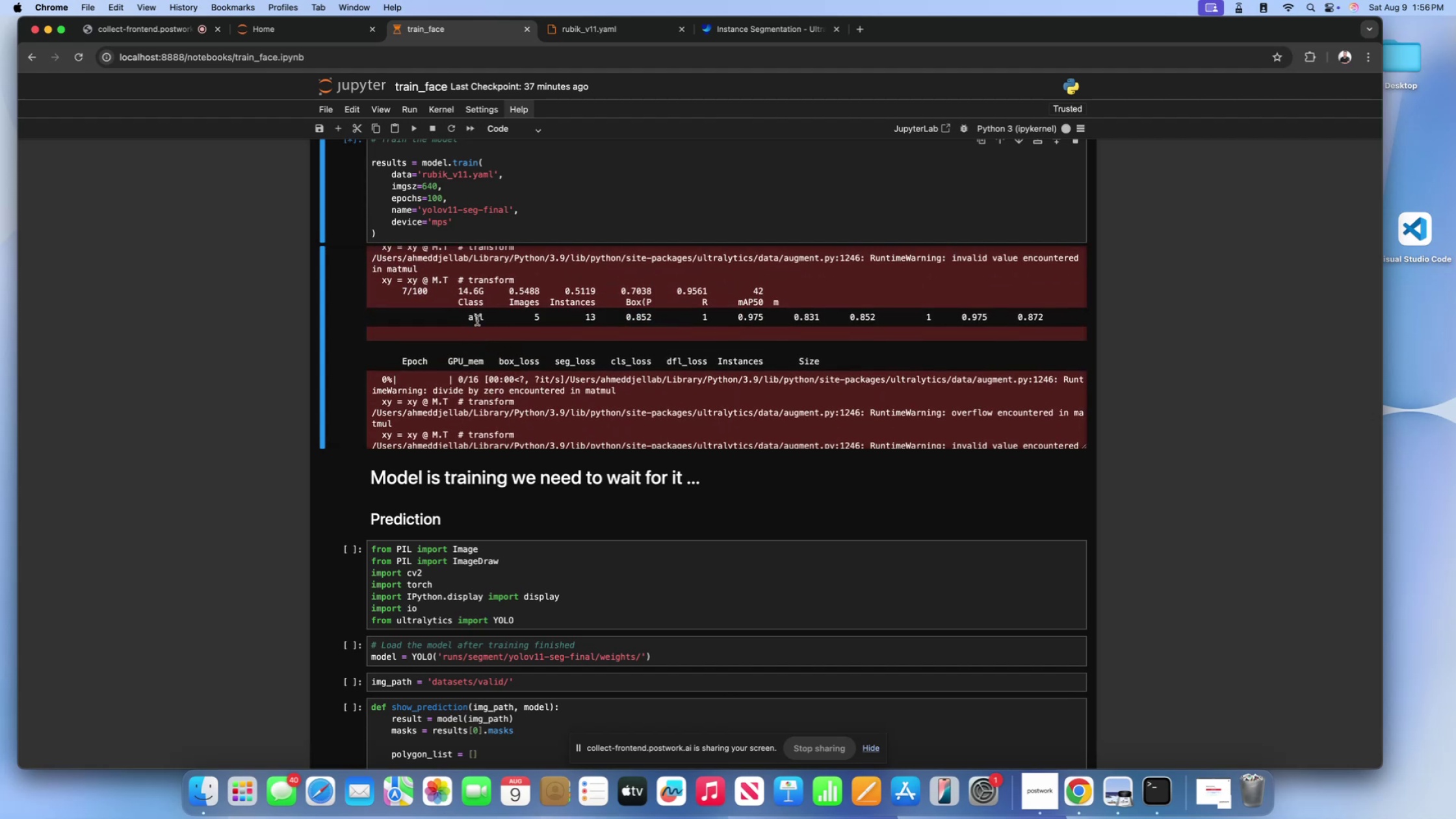 
scroll: coordinate [650, 370], scroll_direction: down, amount: 83.0
 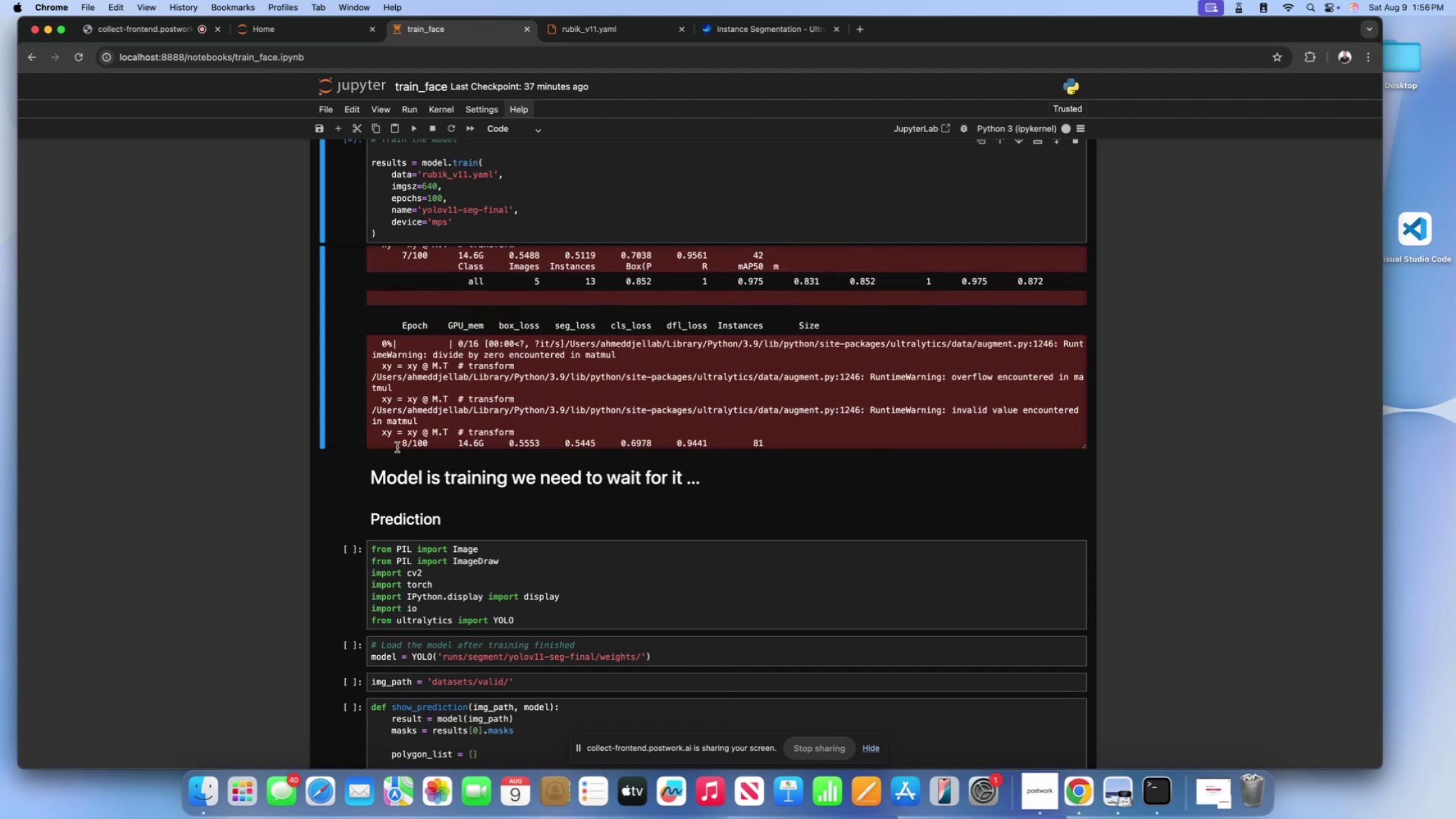 
left_click_drag(start_coordinate=[398, 443], to_coordinate=[430, 441])
 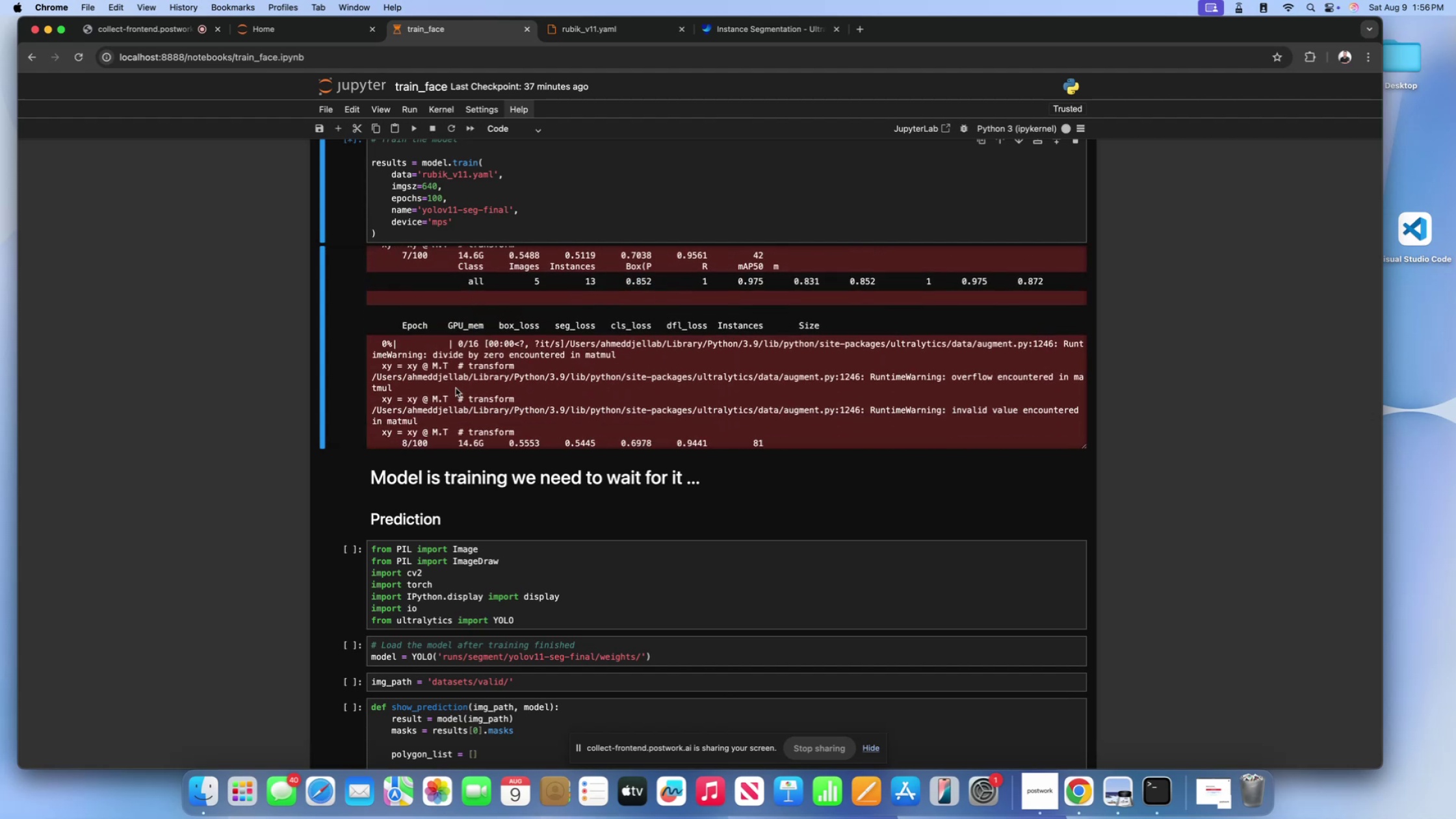 
scroll: coordinate [318, 371], scroll_direction: up, amount: 38.0
 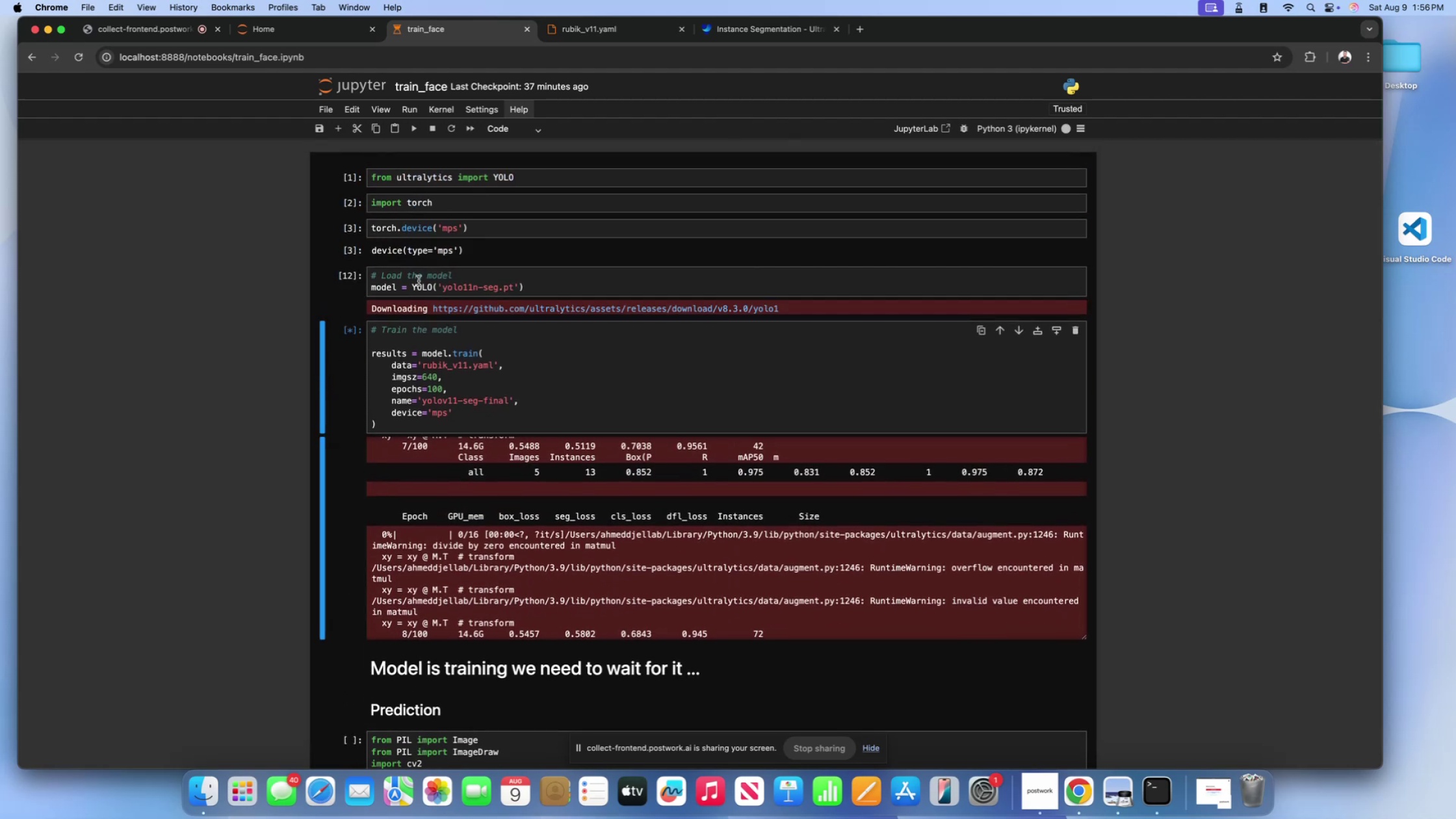 
left_click([419, 281])
 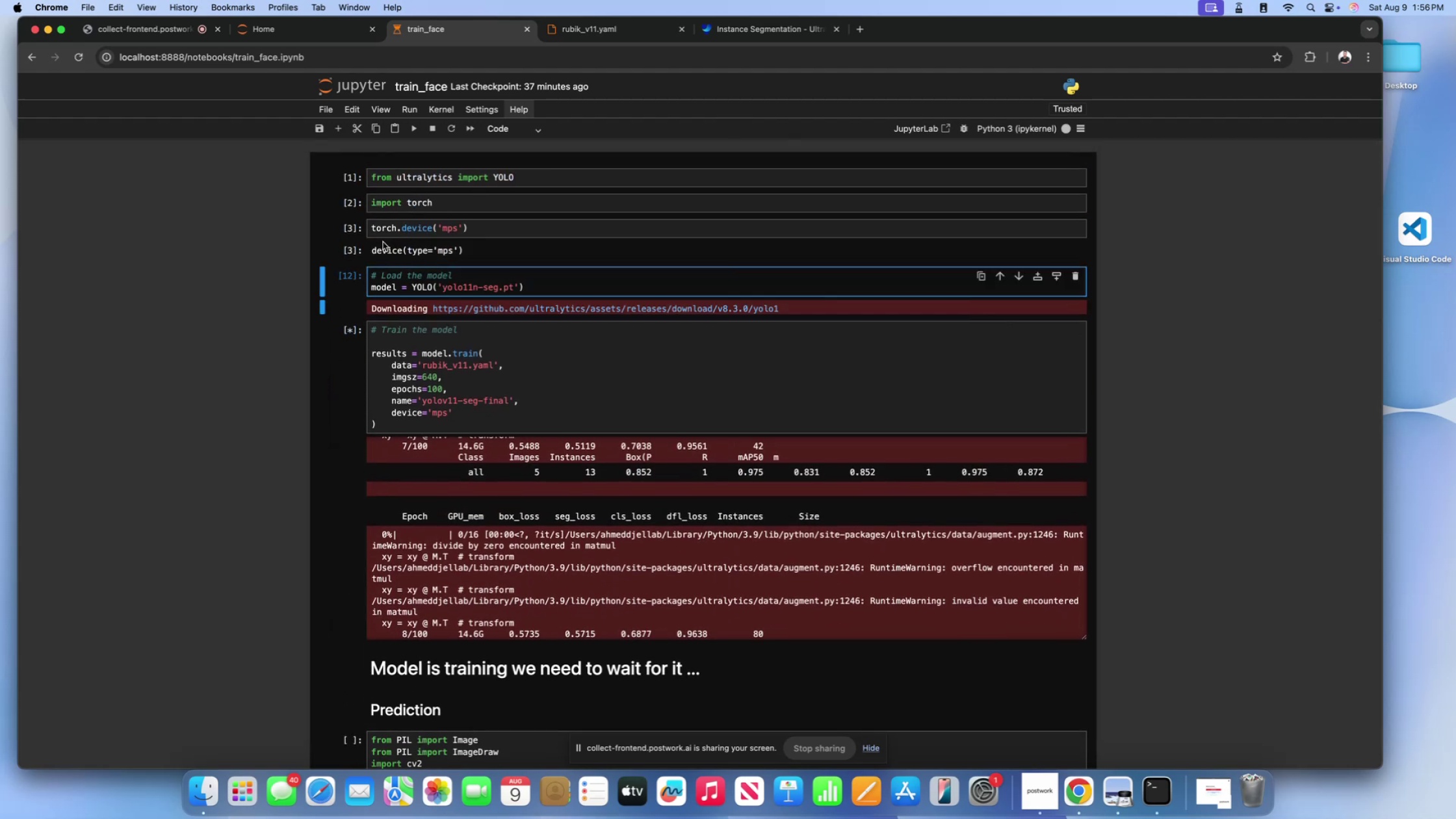 
left_click([387, 248])
 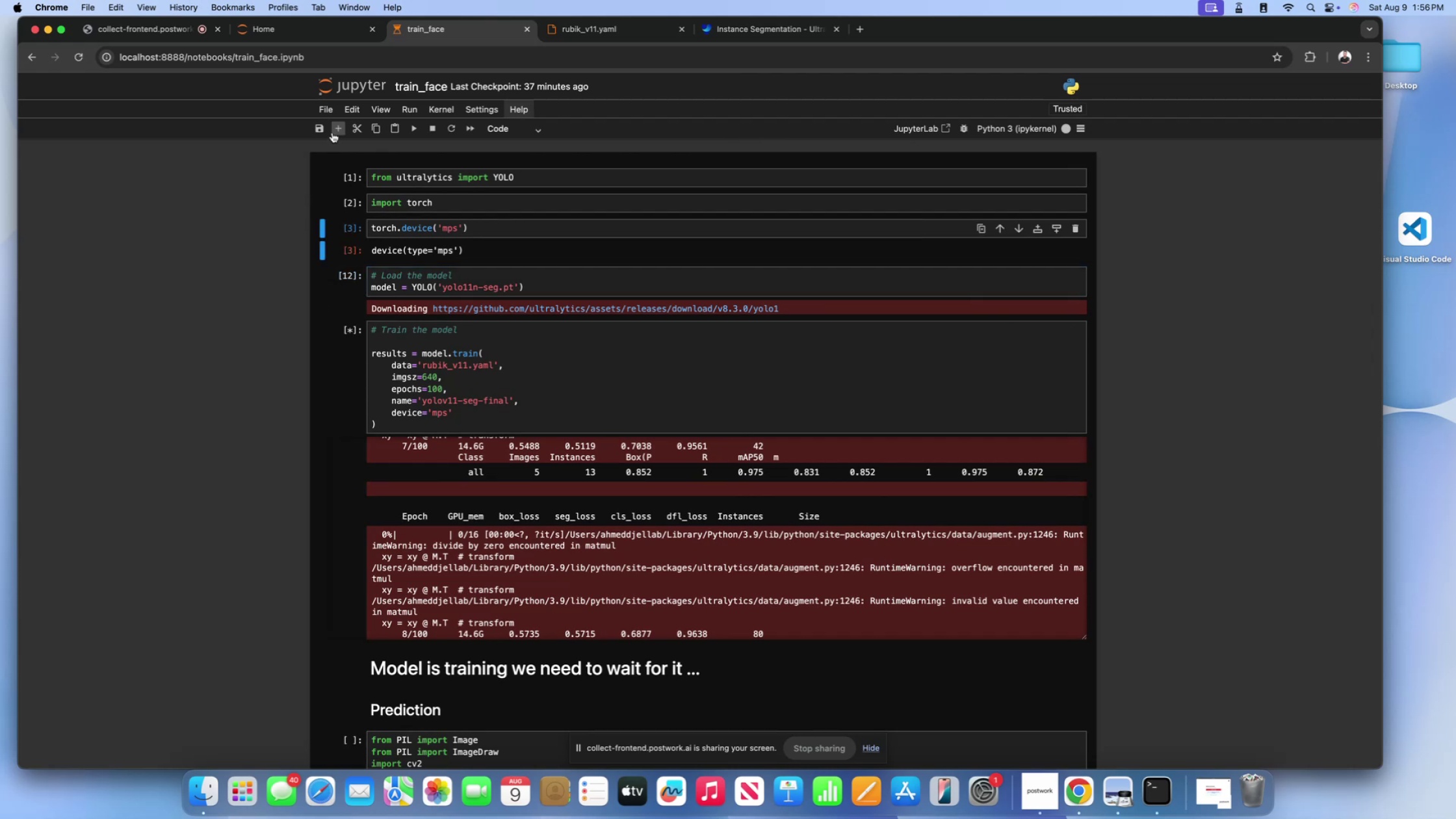 
left_click([332, 129])
 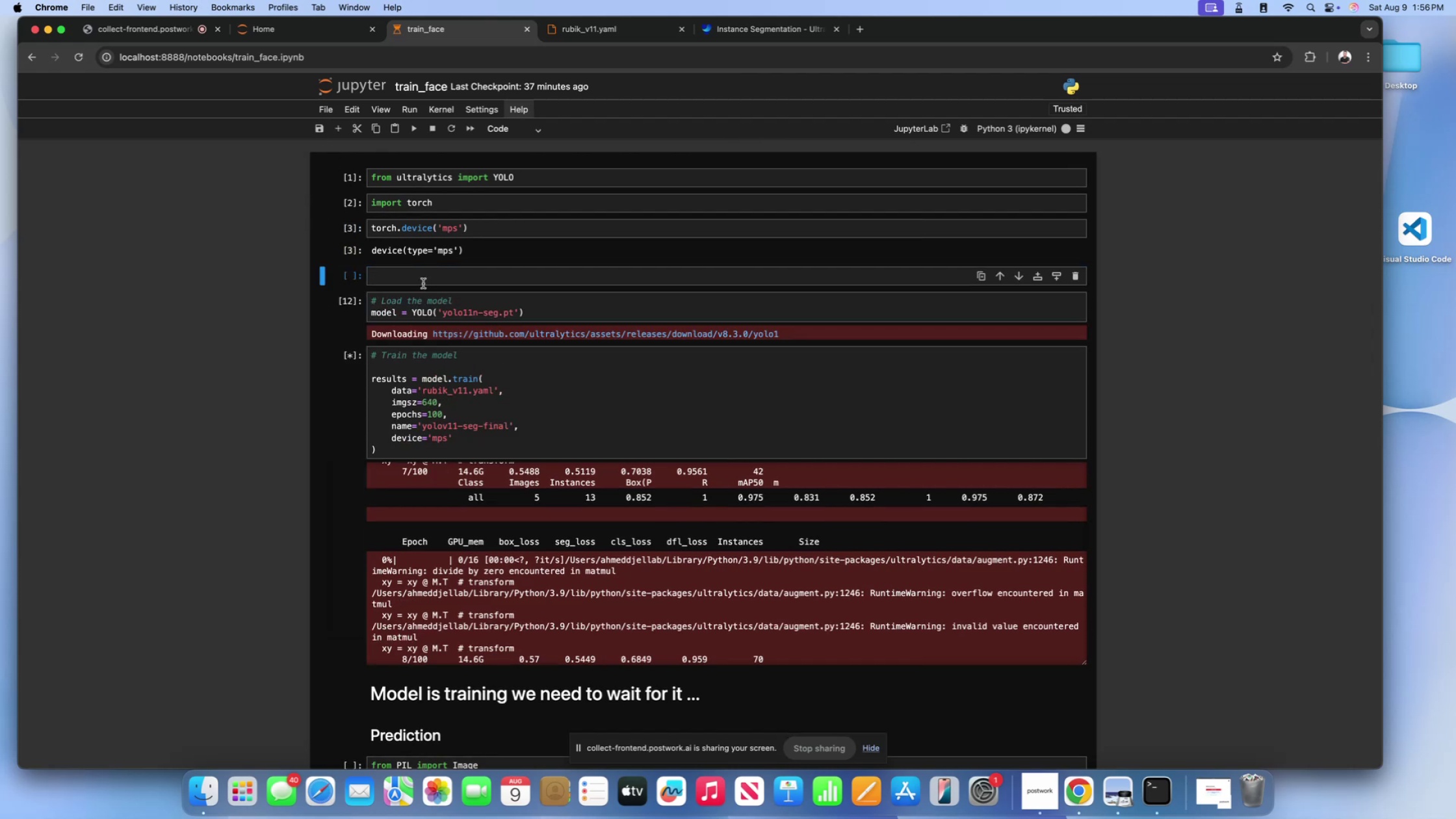 
left_click([421, 281])
 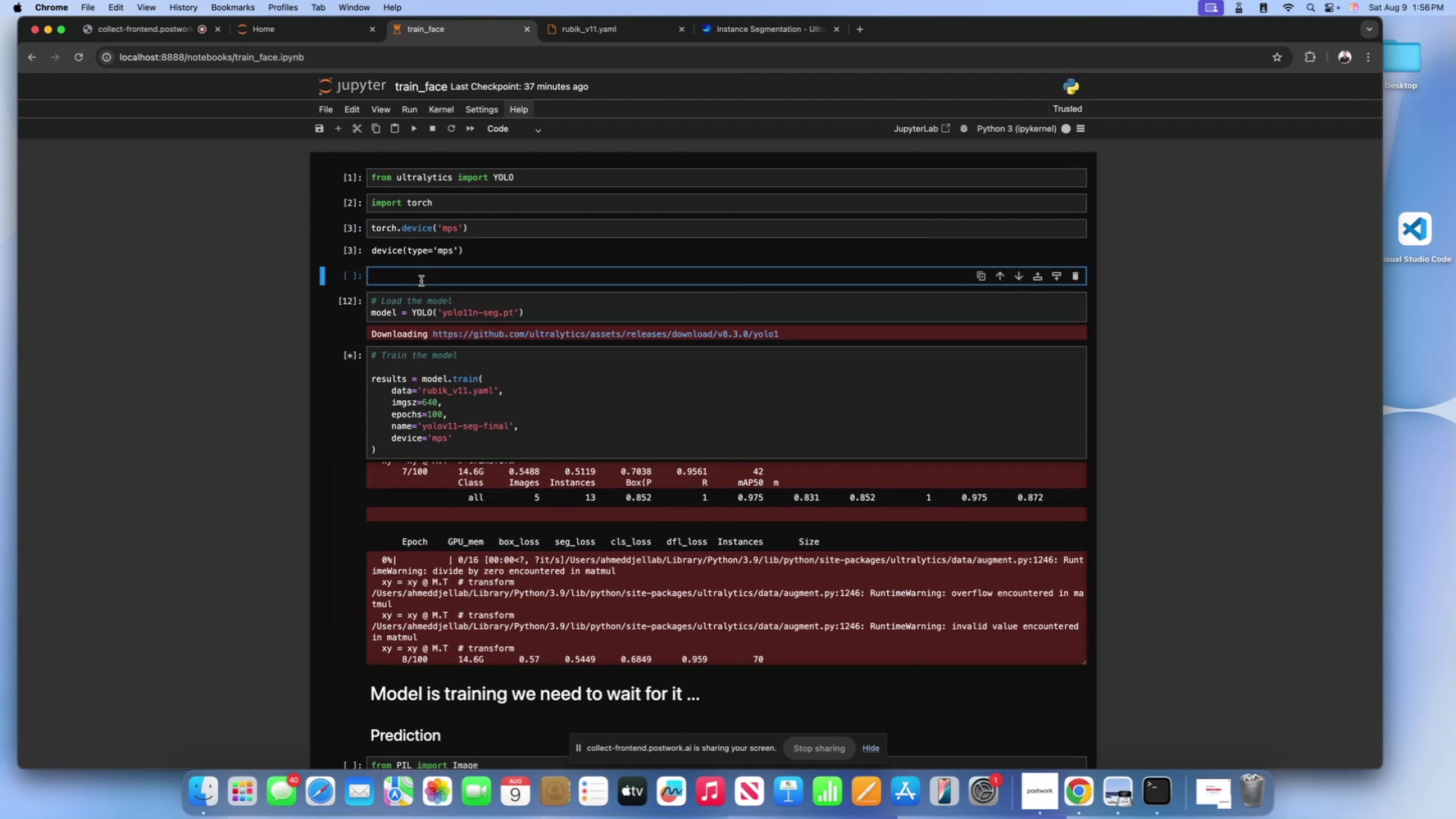 
type(# For now I'm testing the results with the smallest )
key(Backspace)
key(Backspace)
key(Backspace)
key(Backspace)
key(Backspace)
type(est)
 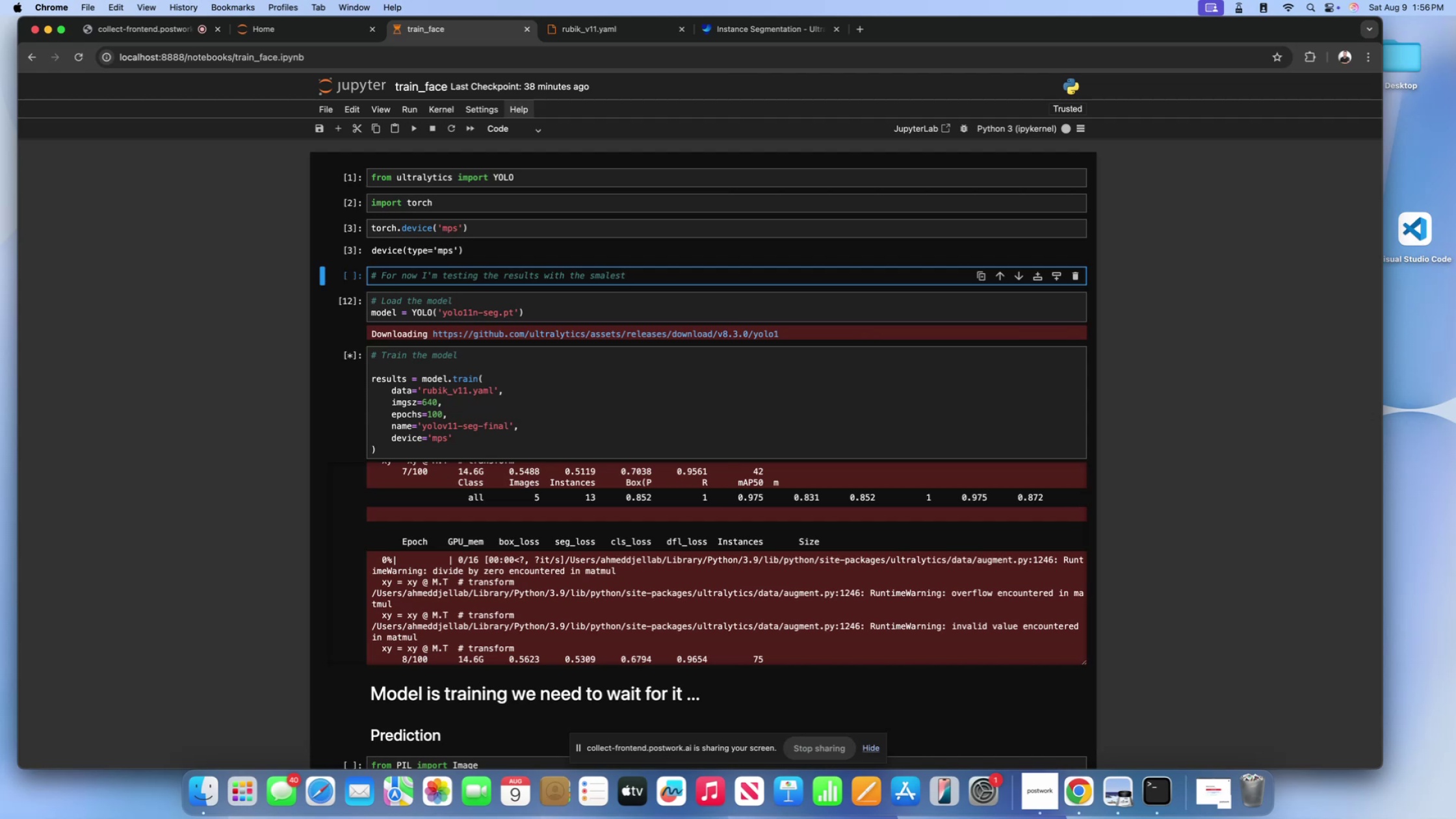 
key(ArrowLeft)
 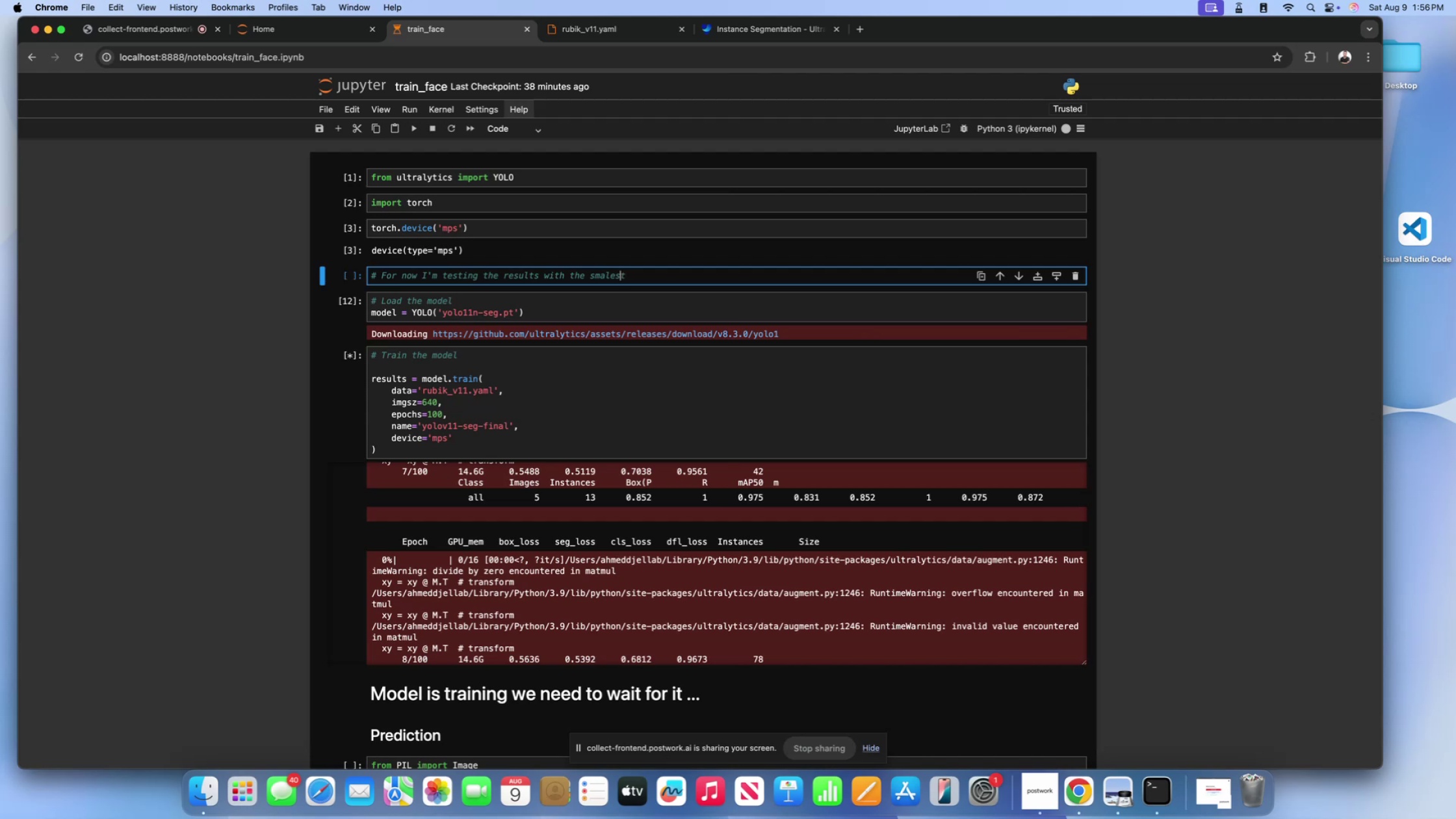 
key(ArrowLeft)
 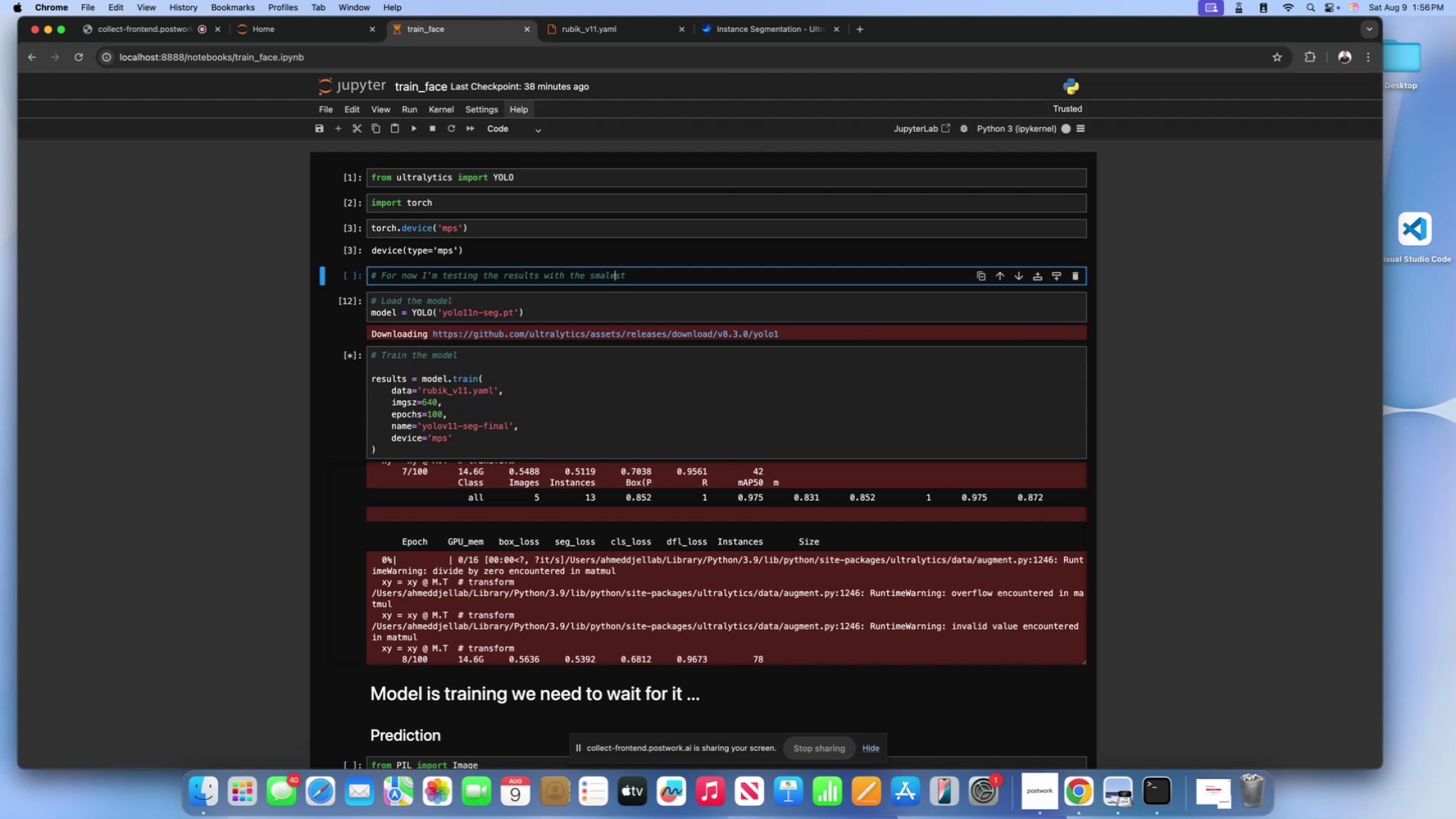 
key(ArrowLeft)
 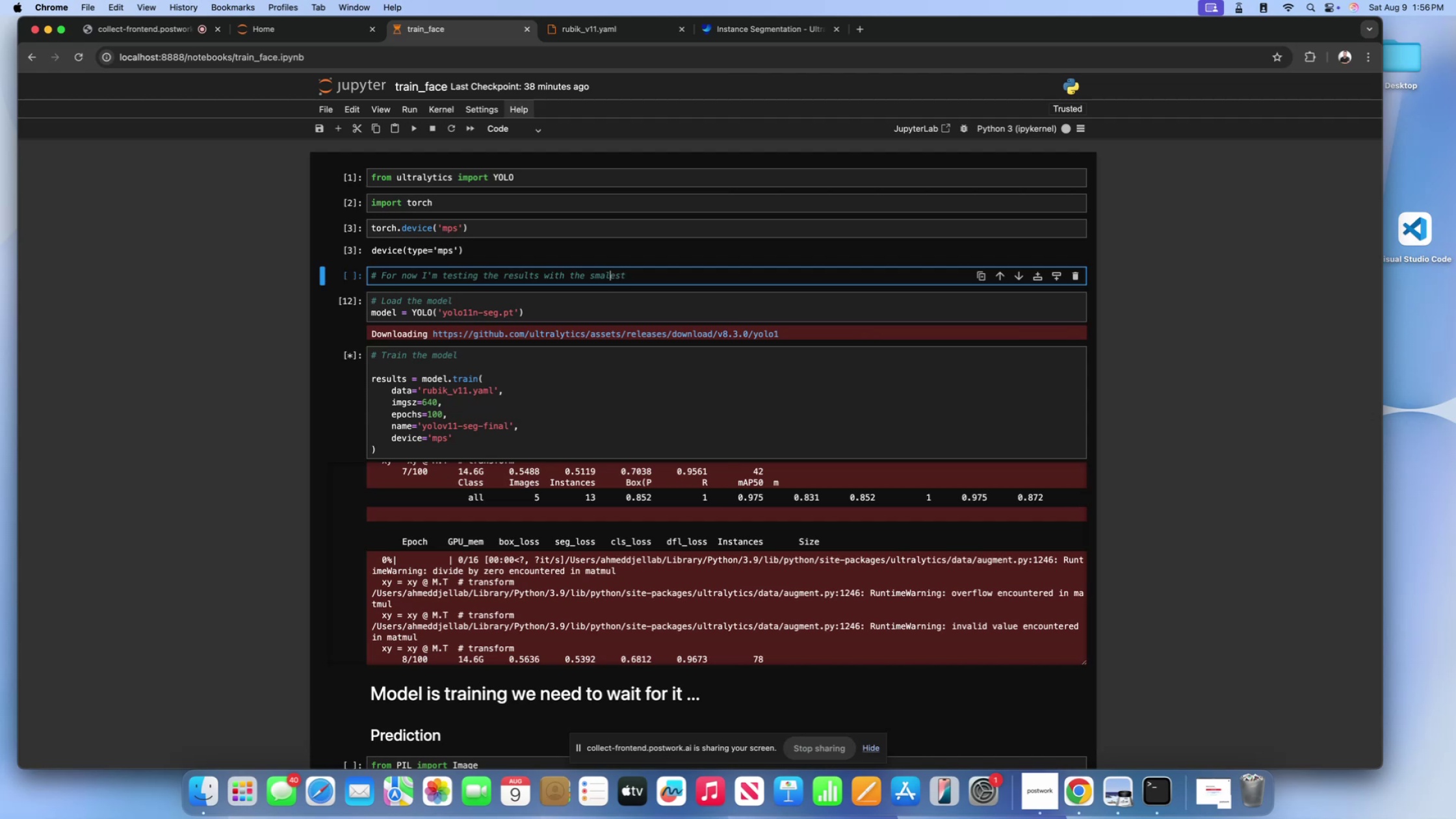 
key(L)
 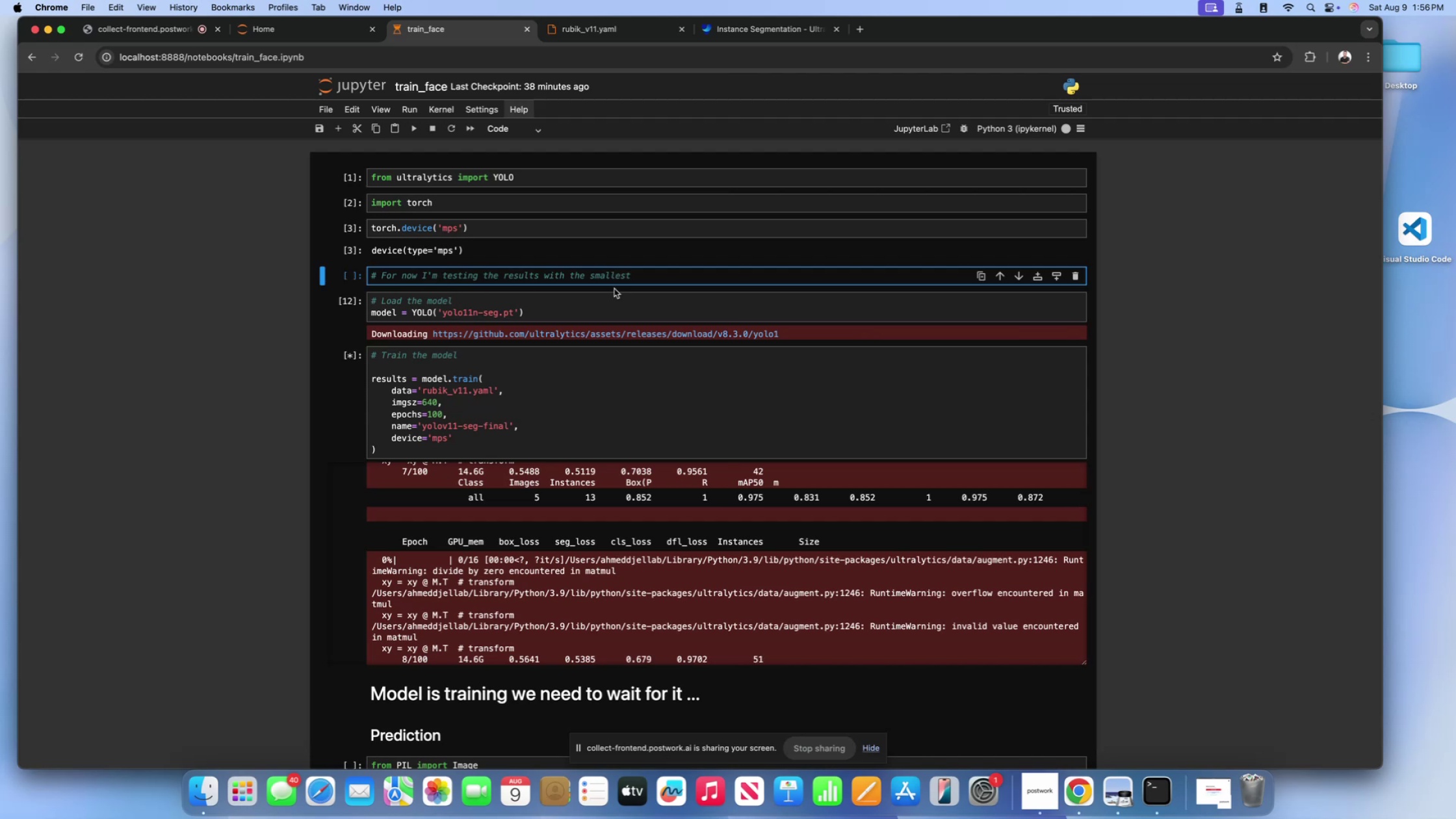 
left_click([659, 279])
 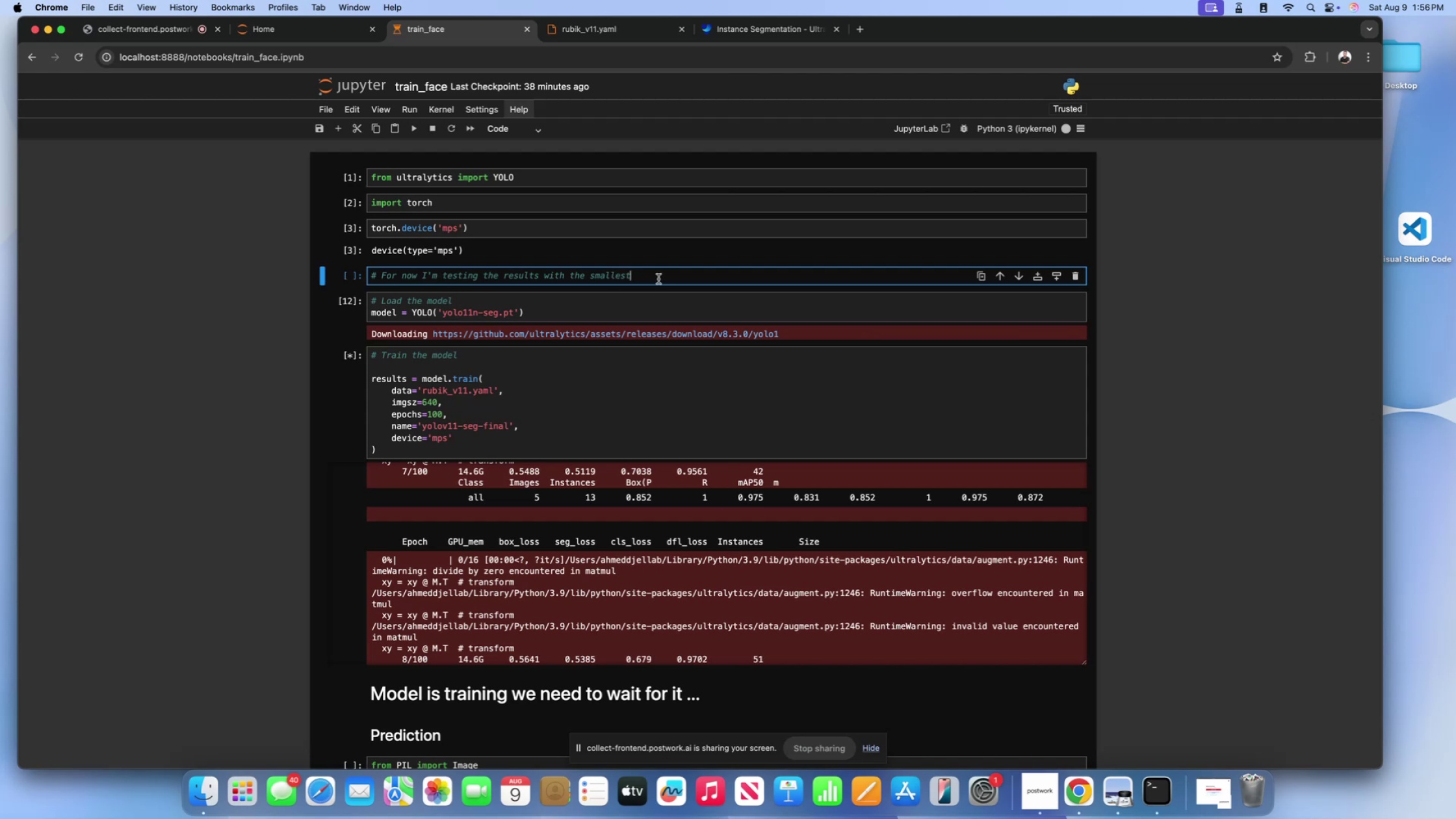 
type( nano model)
 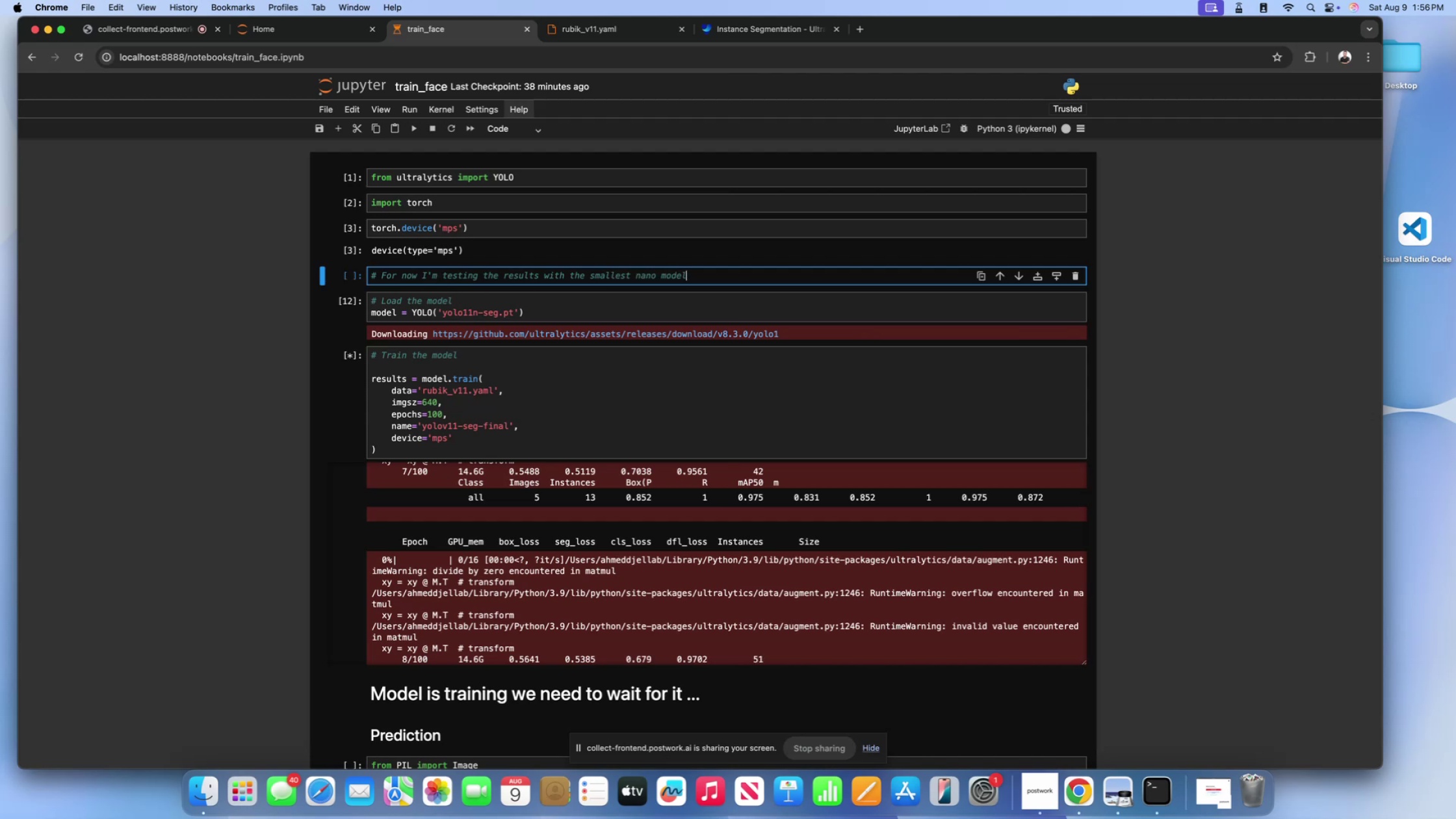 
key(Shift+Enter)
 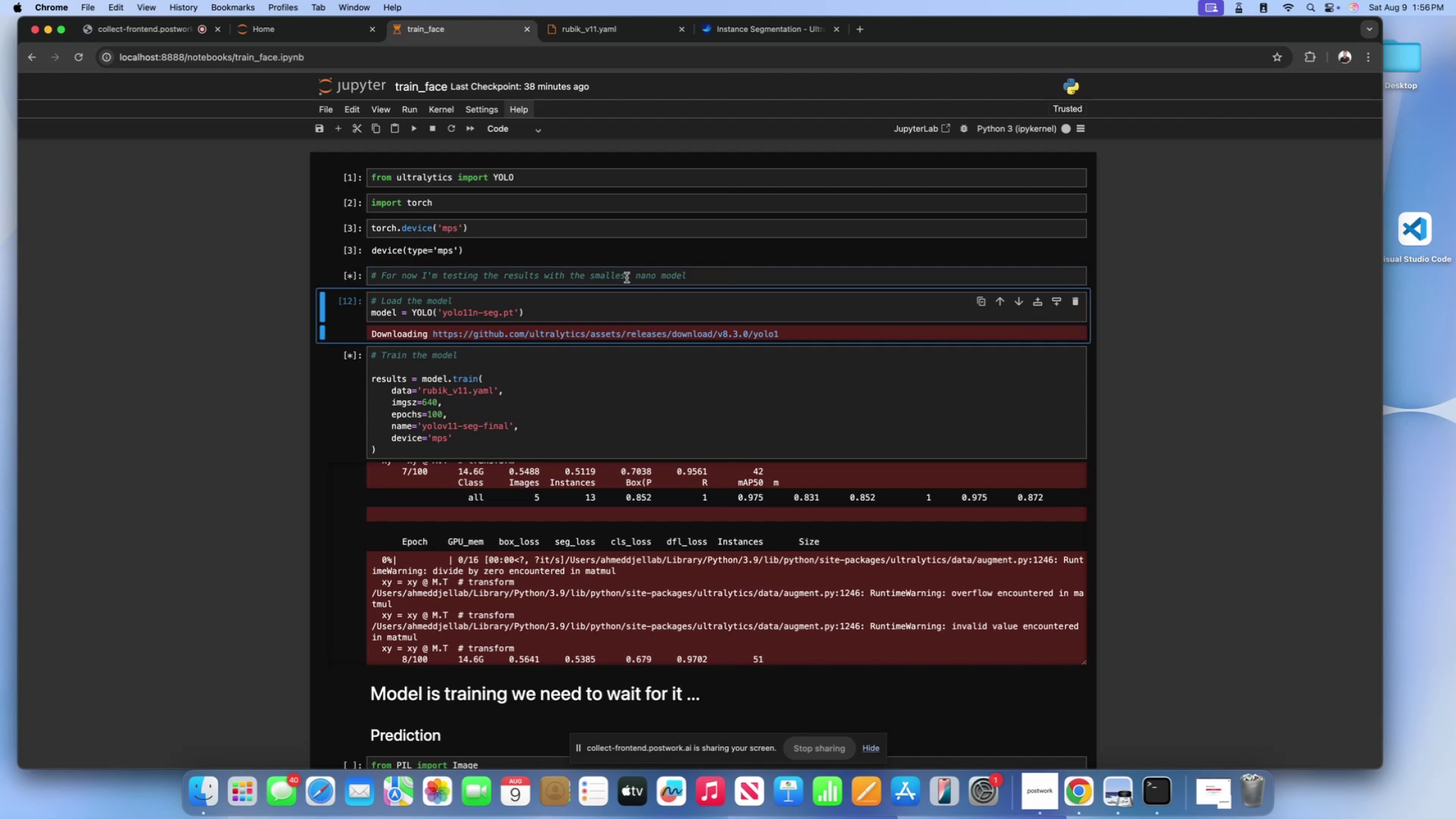 
left_click([625, 277])
 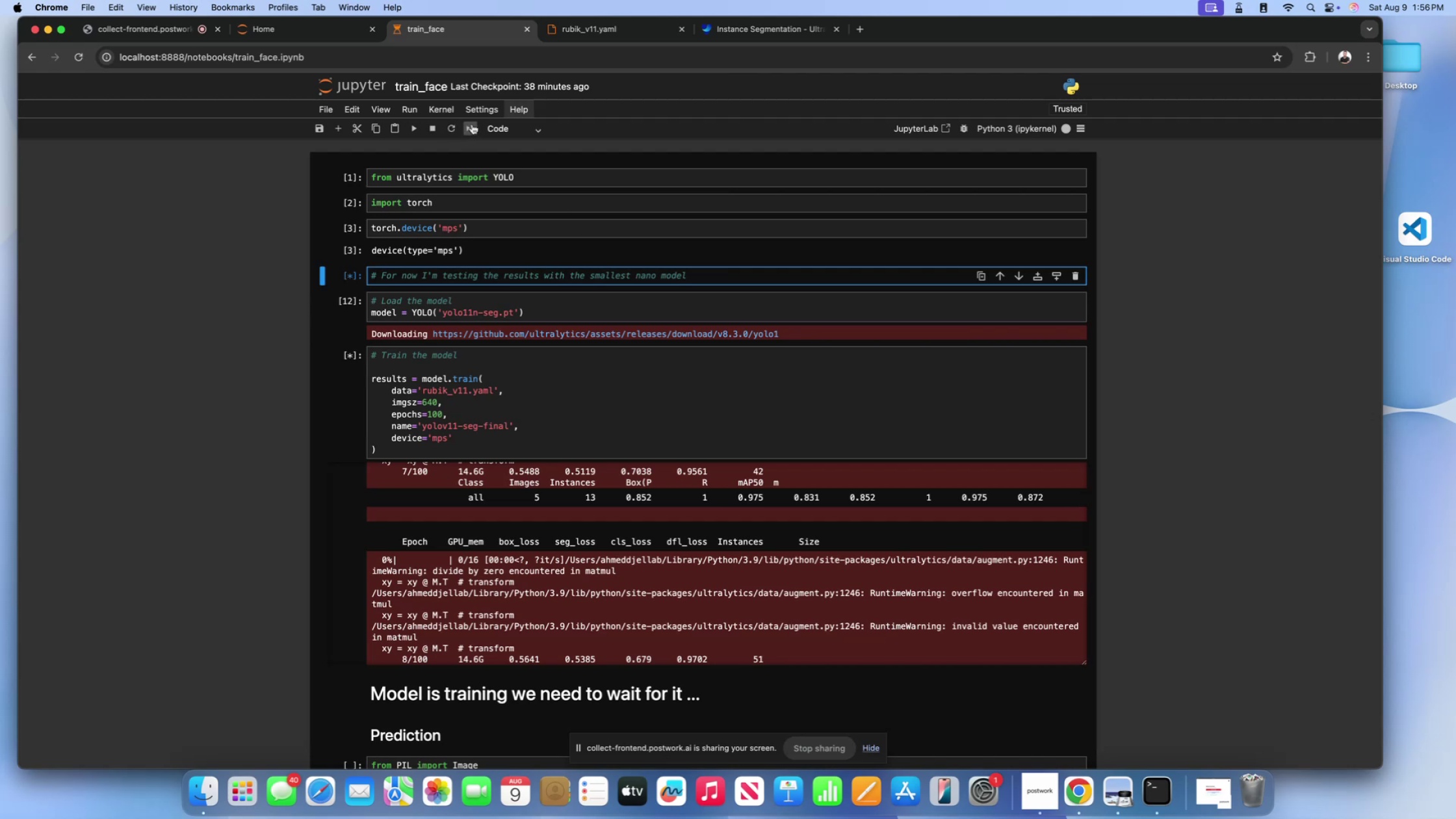 
left_click([486, 126])
 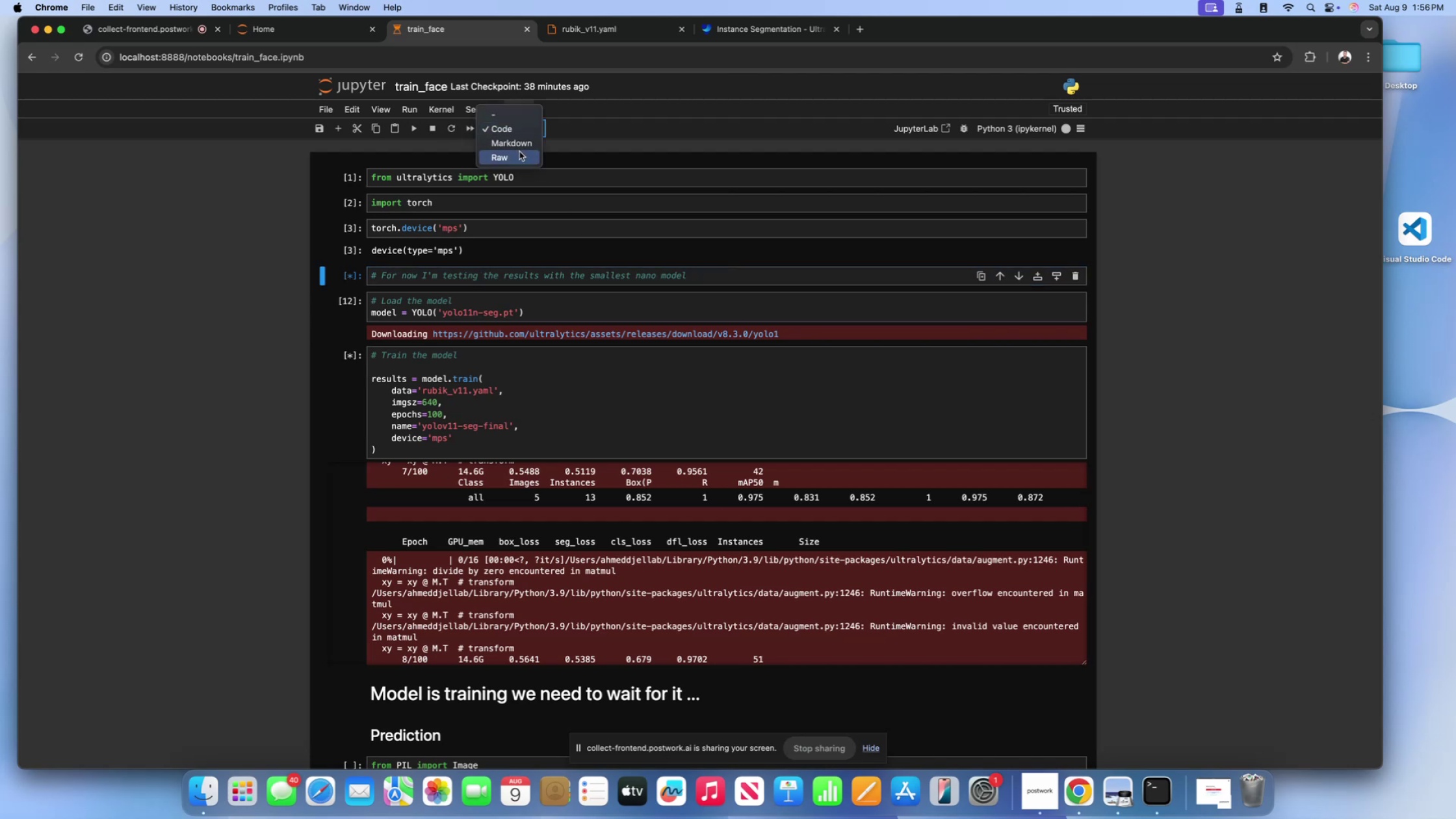 
left_click_drag(start_coordinate=[519, 151], to_coordinate=[515, 142])
 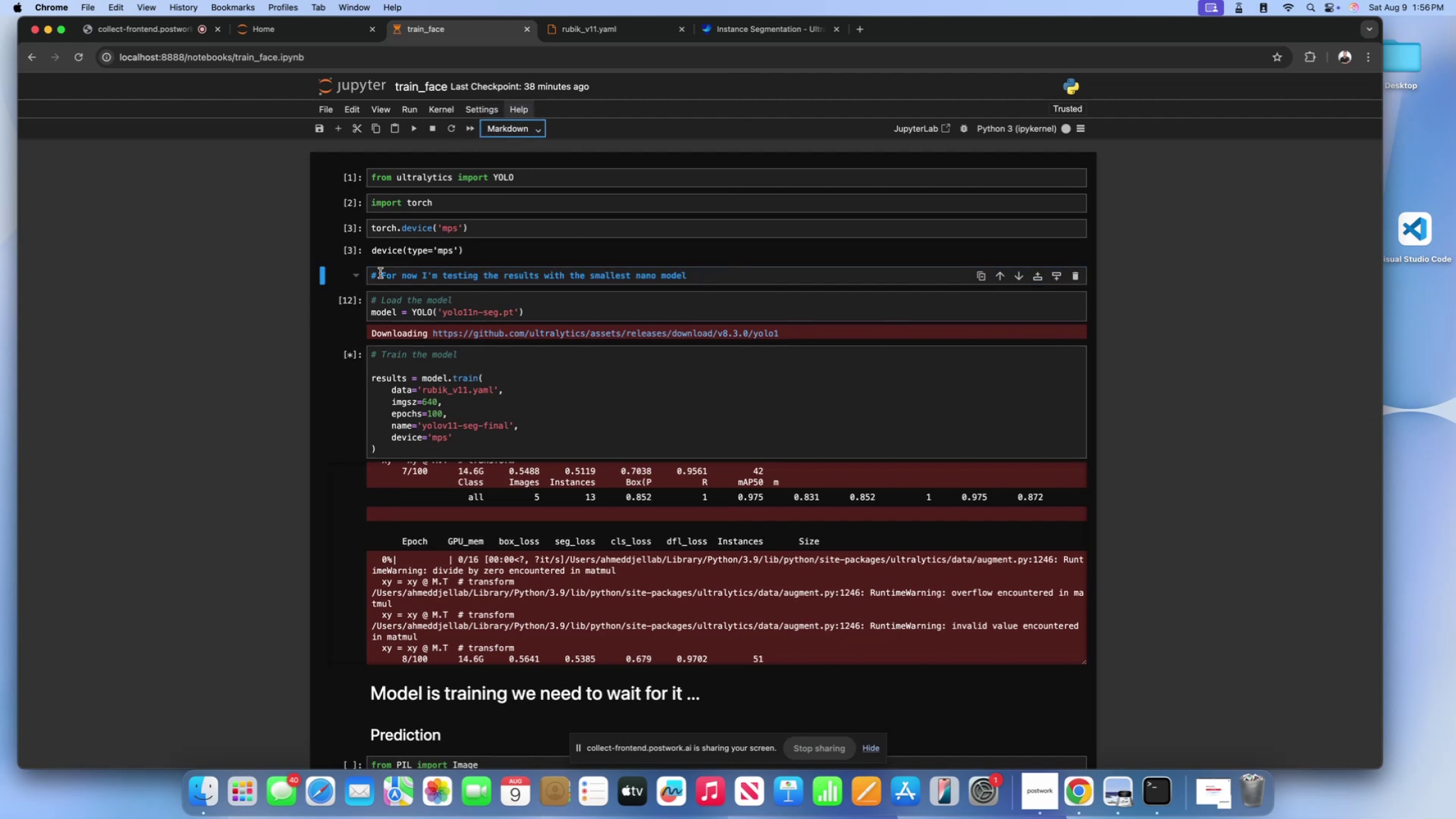 
left_click([378, 276])
 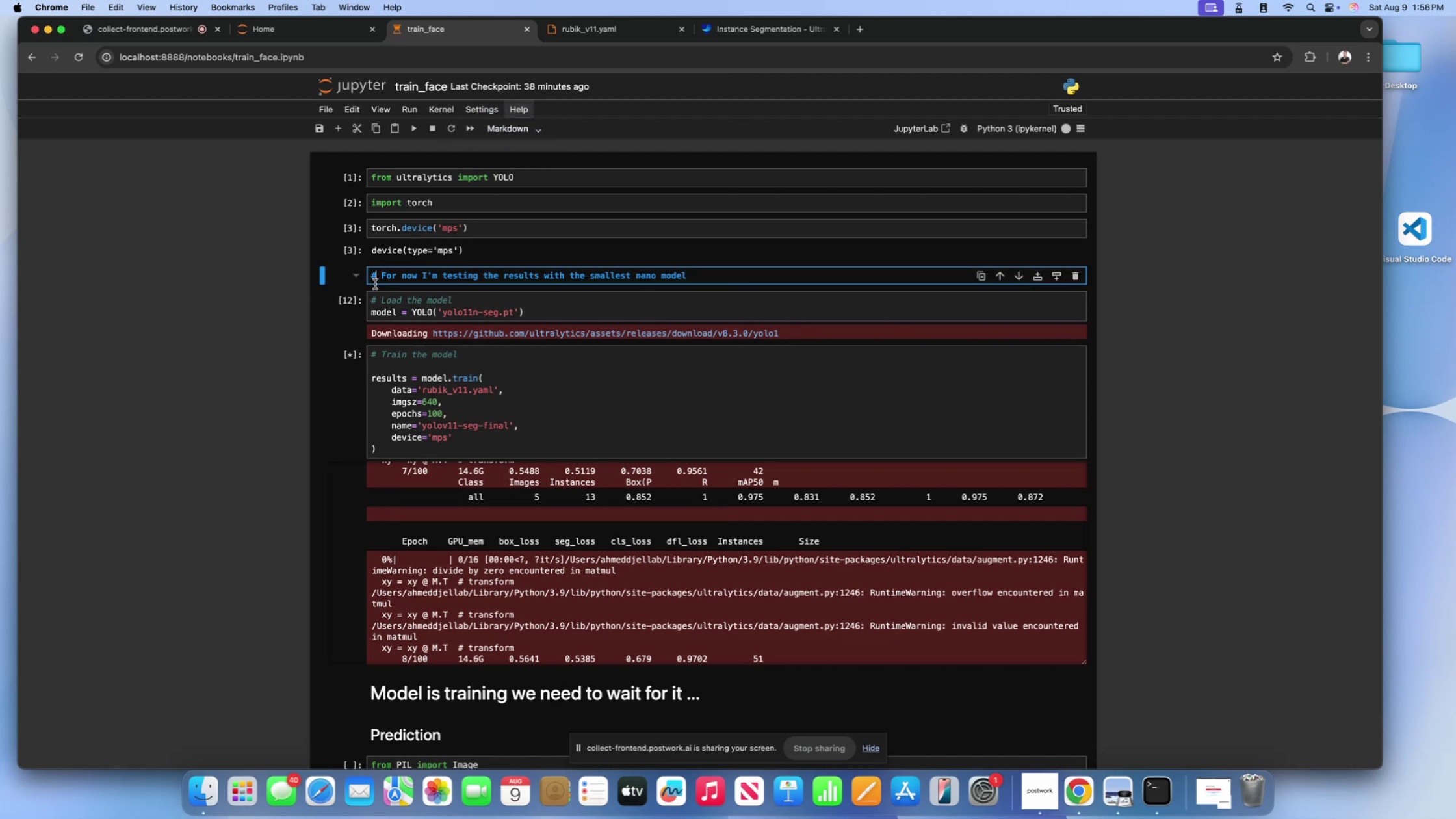 
key(Shift+3)
 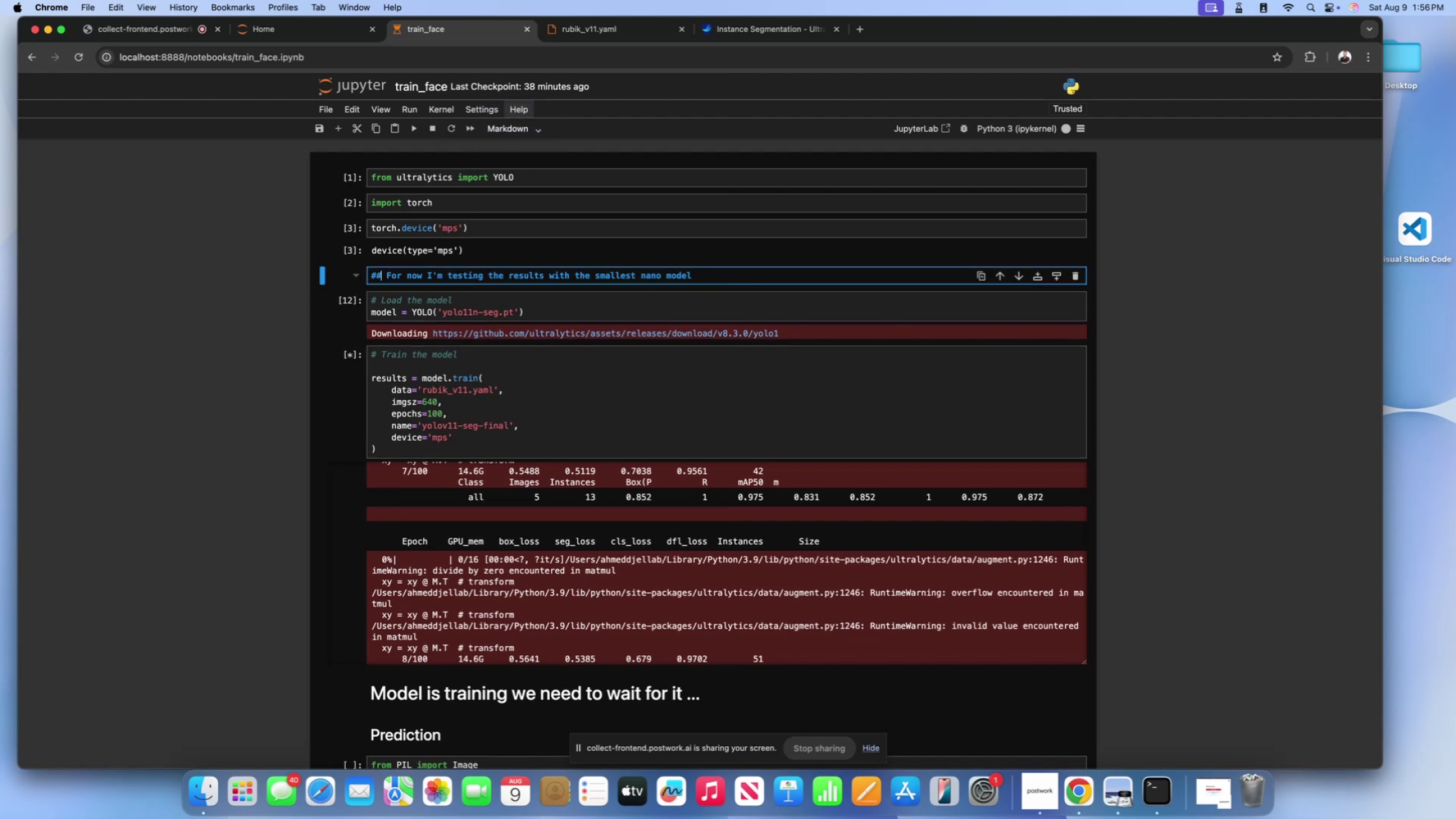 
key(Shift+ShiftLeft)
 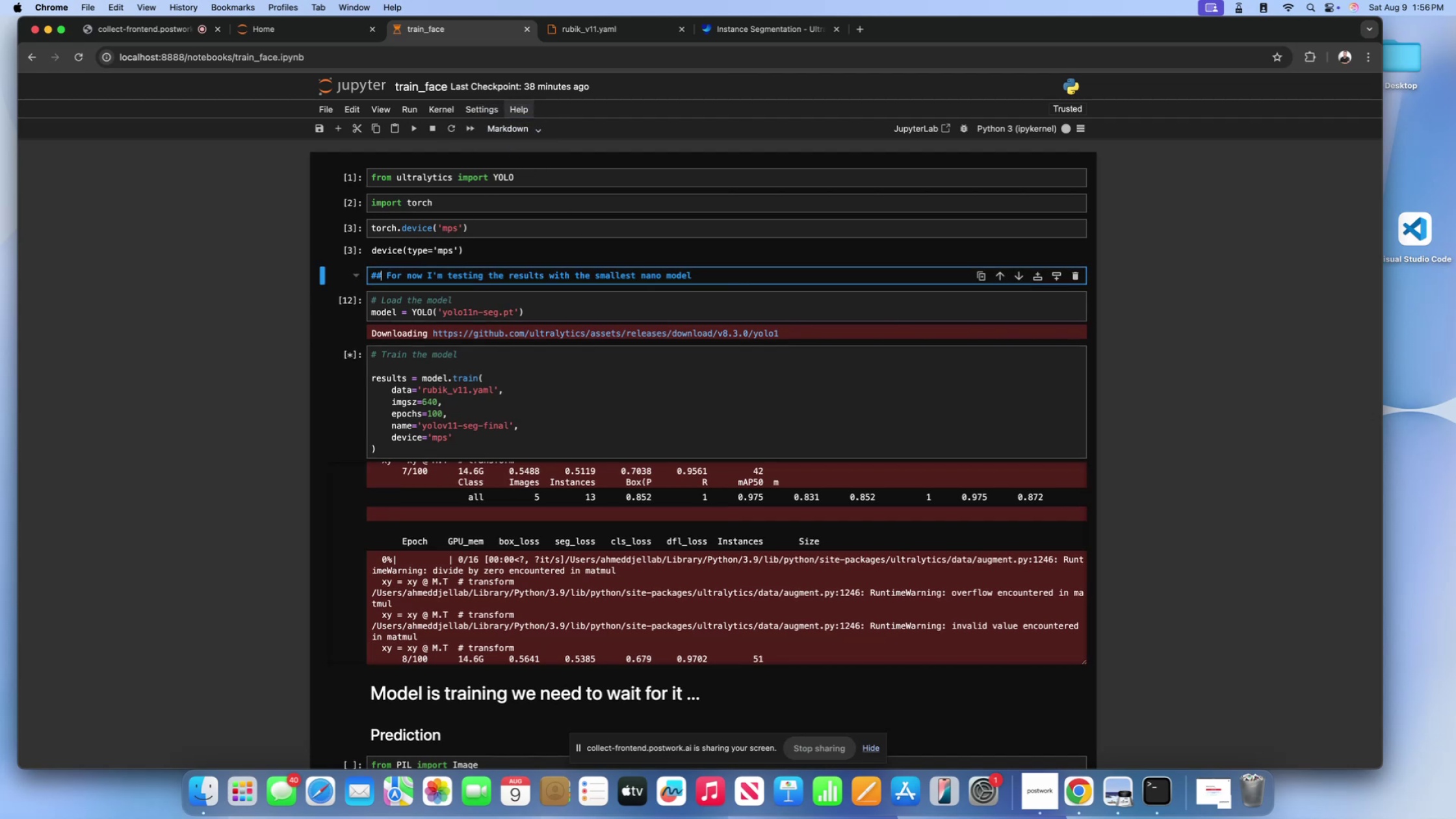 
key(Shift+3)
 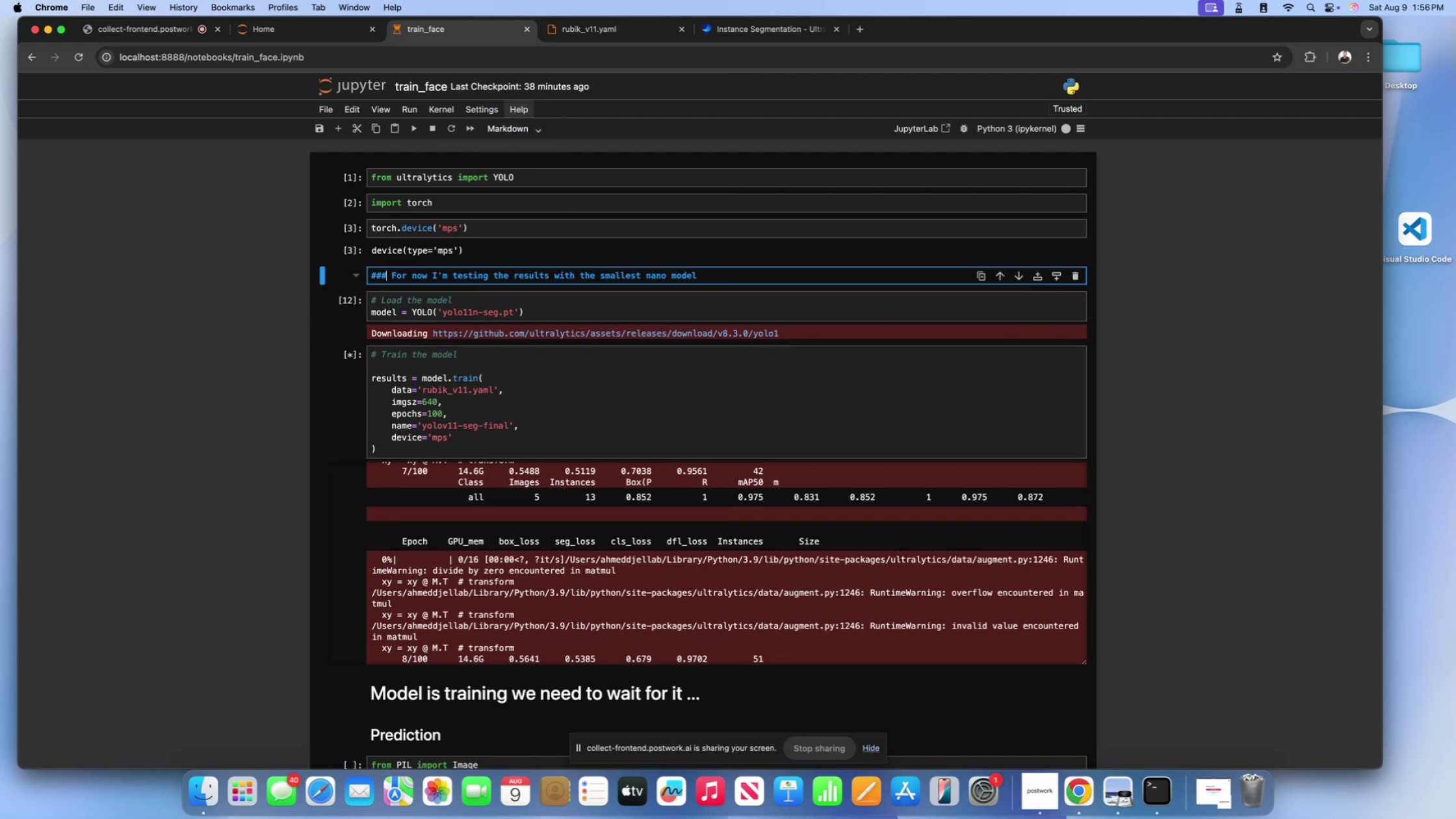 
key(Shift+ShiftLeft)
 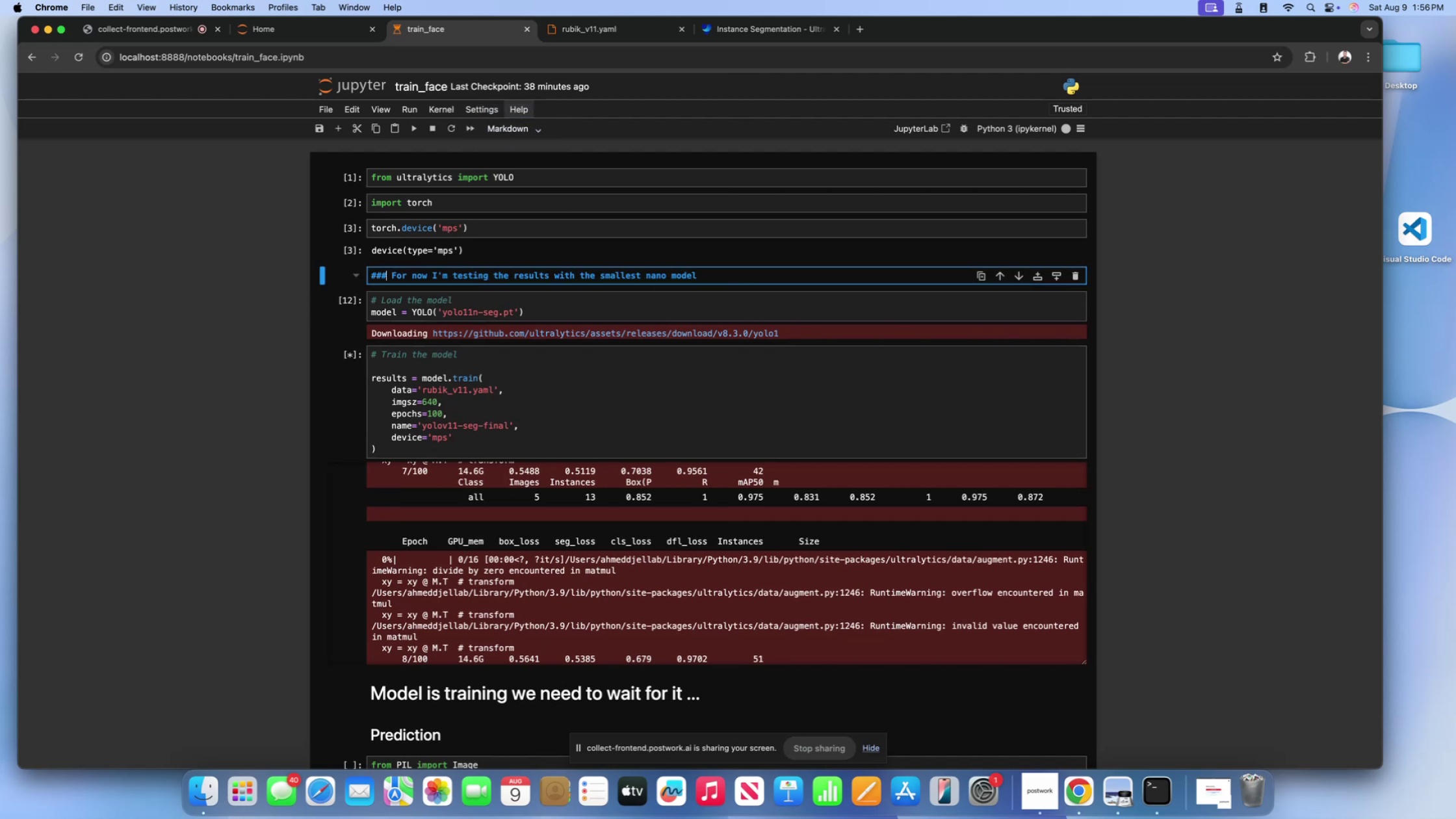 
key(Shift+Enter)
 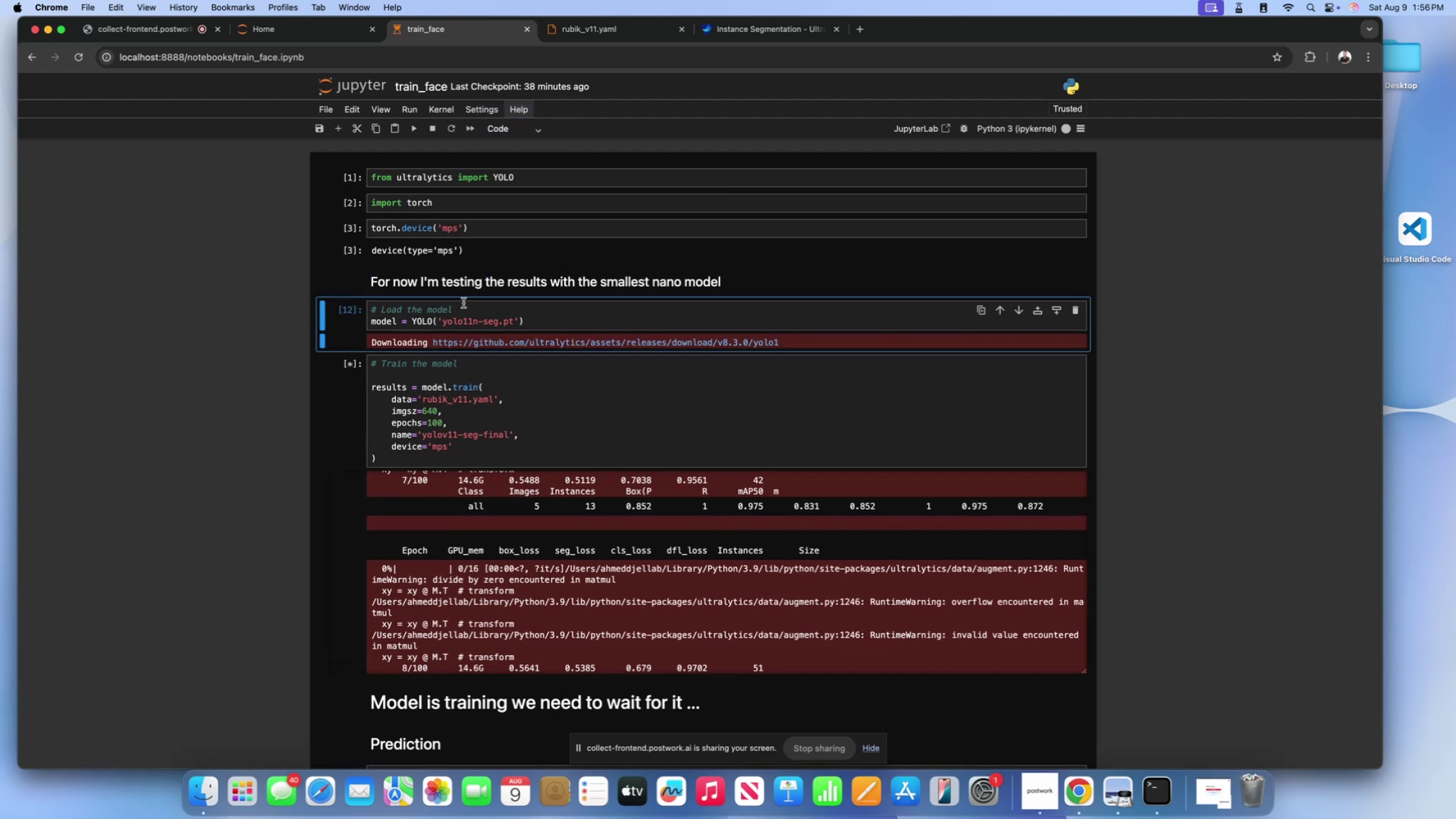 
left_click([477, 313])
 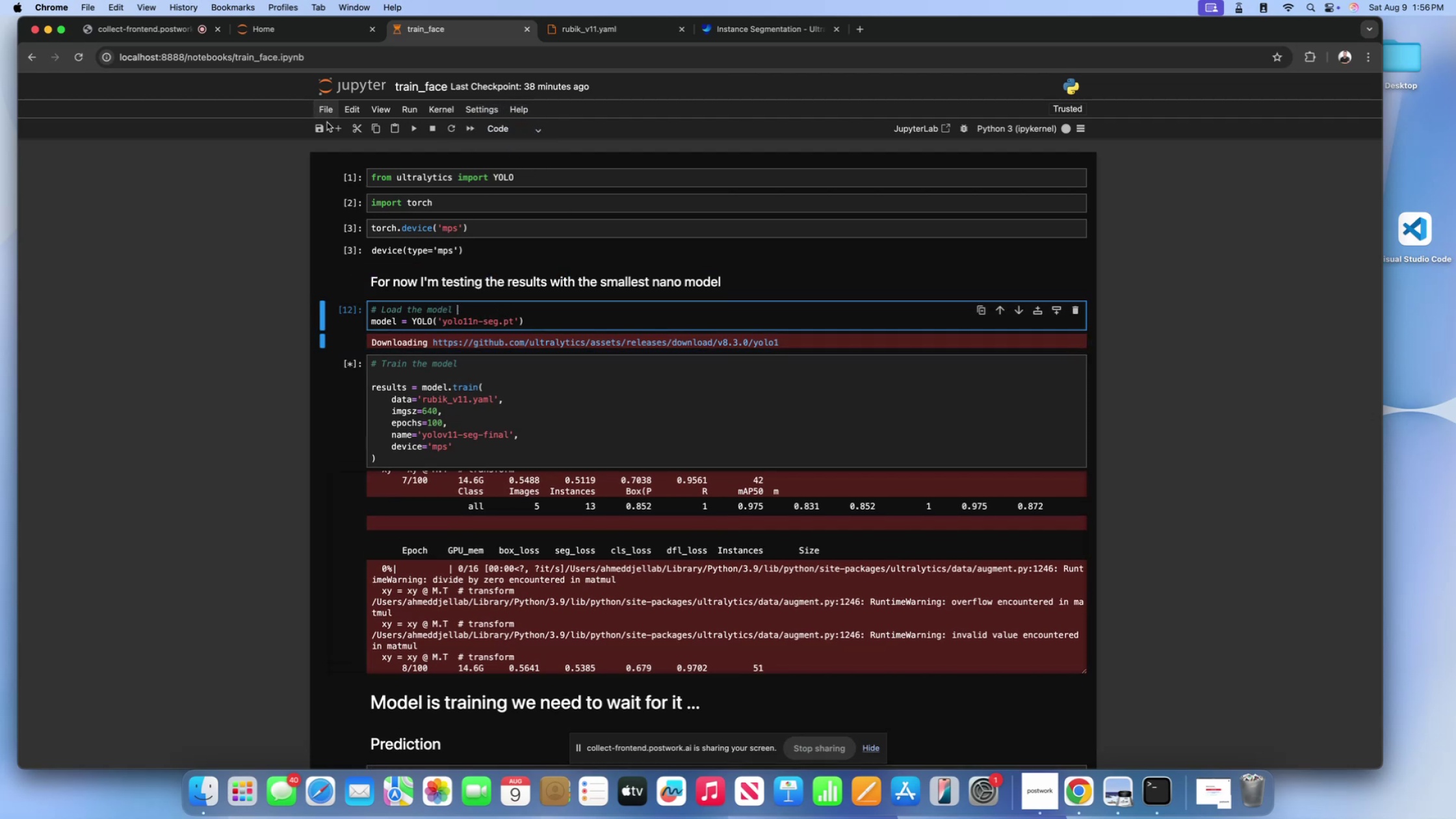 
left_click([337, 129])
 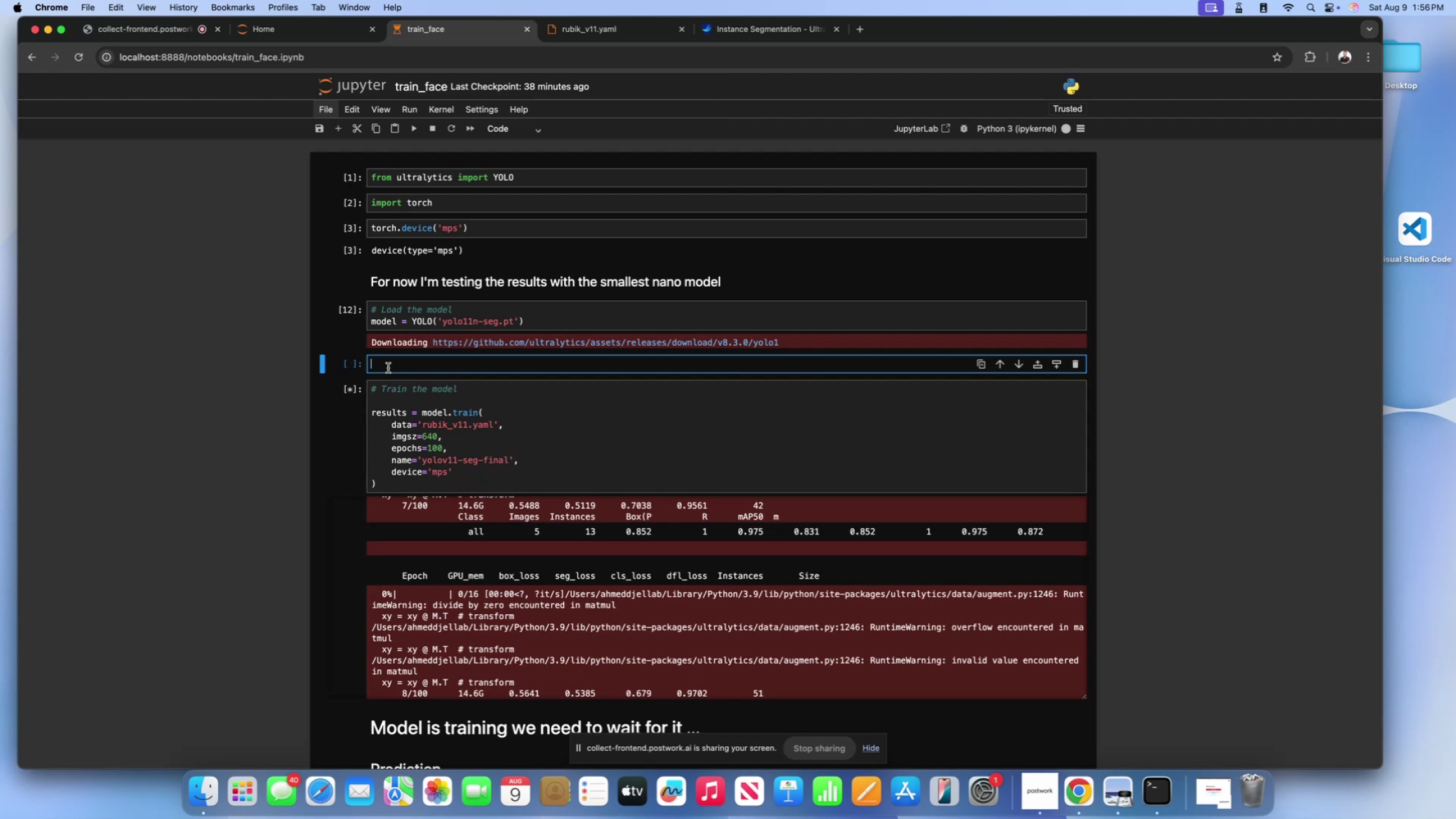 
type(### If that will now )
key(Backspace)
key(Backspace)
type(t work , will use the largest version)
 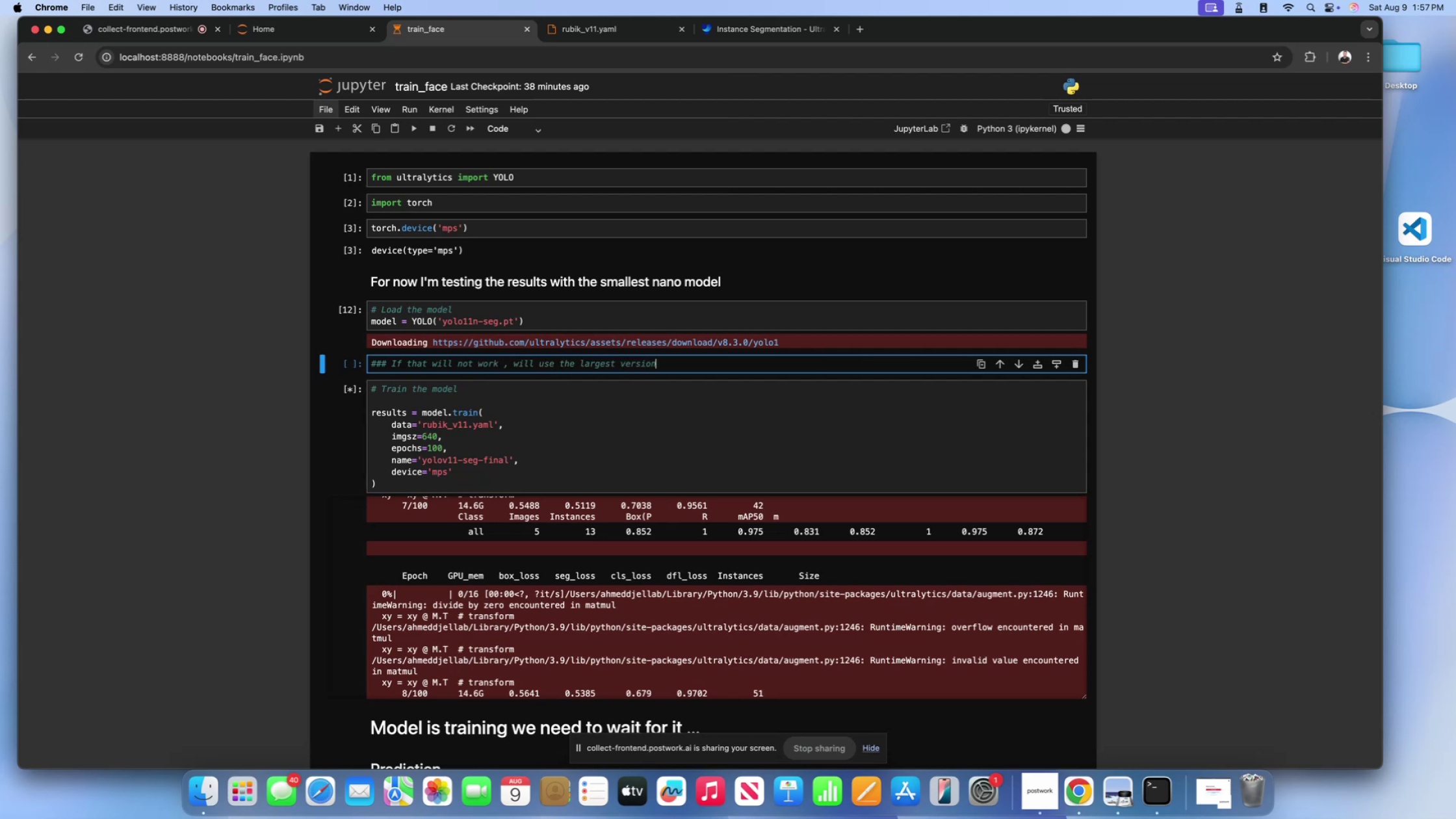 
hold_key(key=ShiftLeft, duration=0.33)
 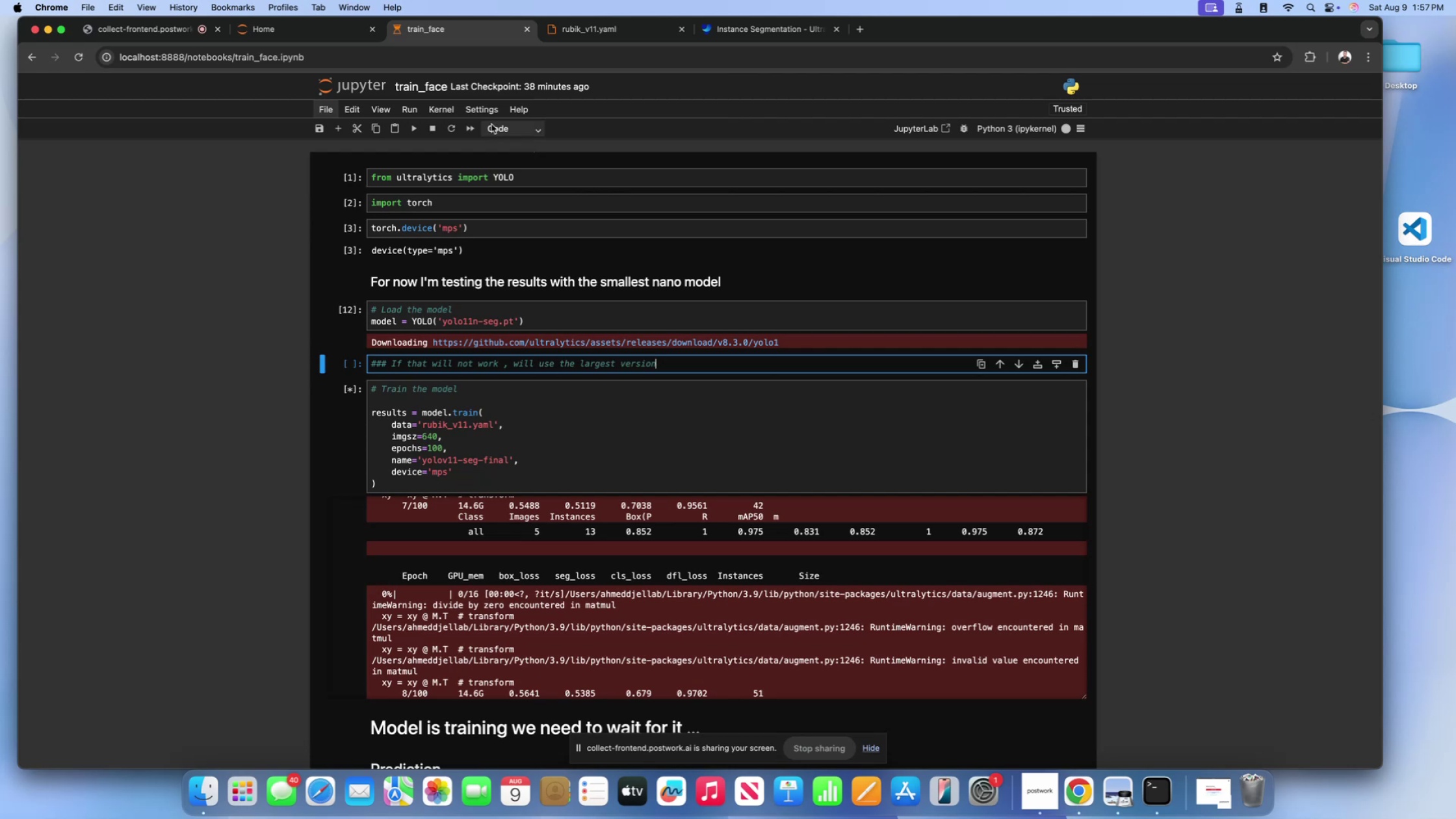 
double_click([519, 148])
 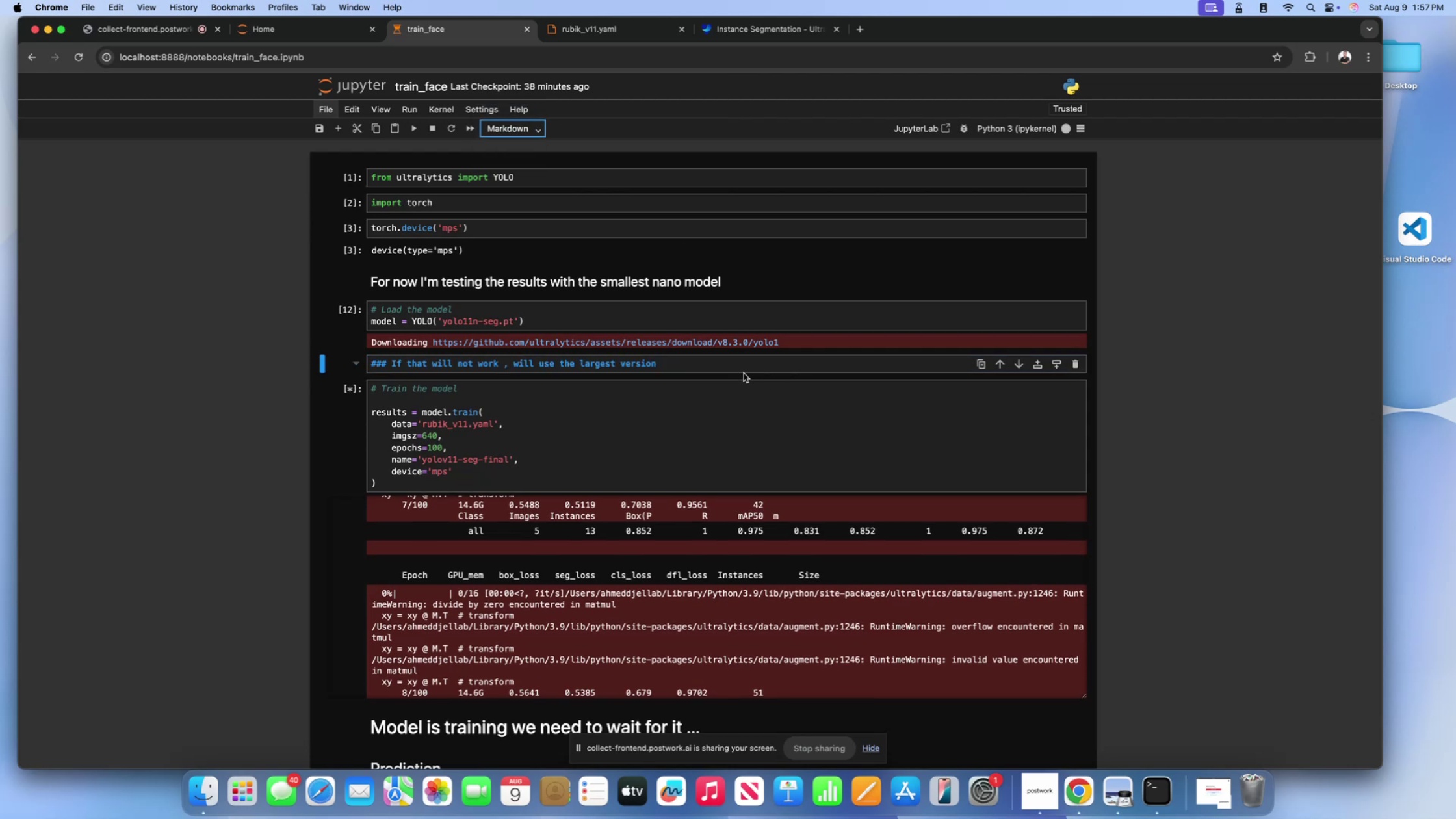 
left_click([738, 369])
 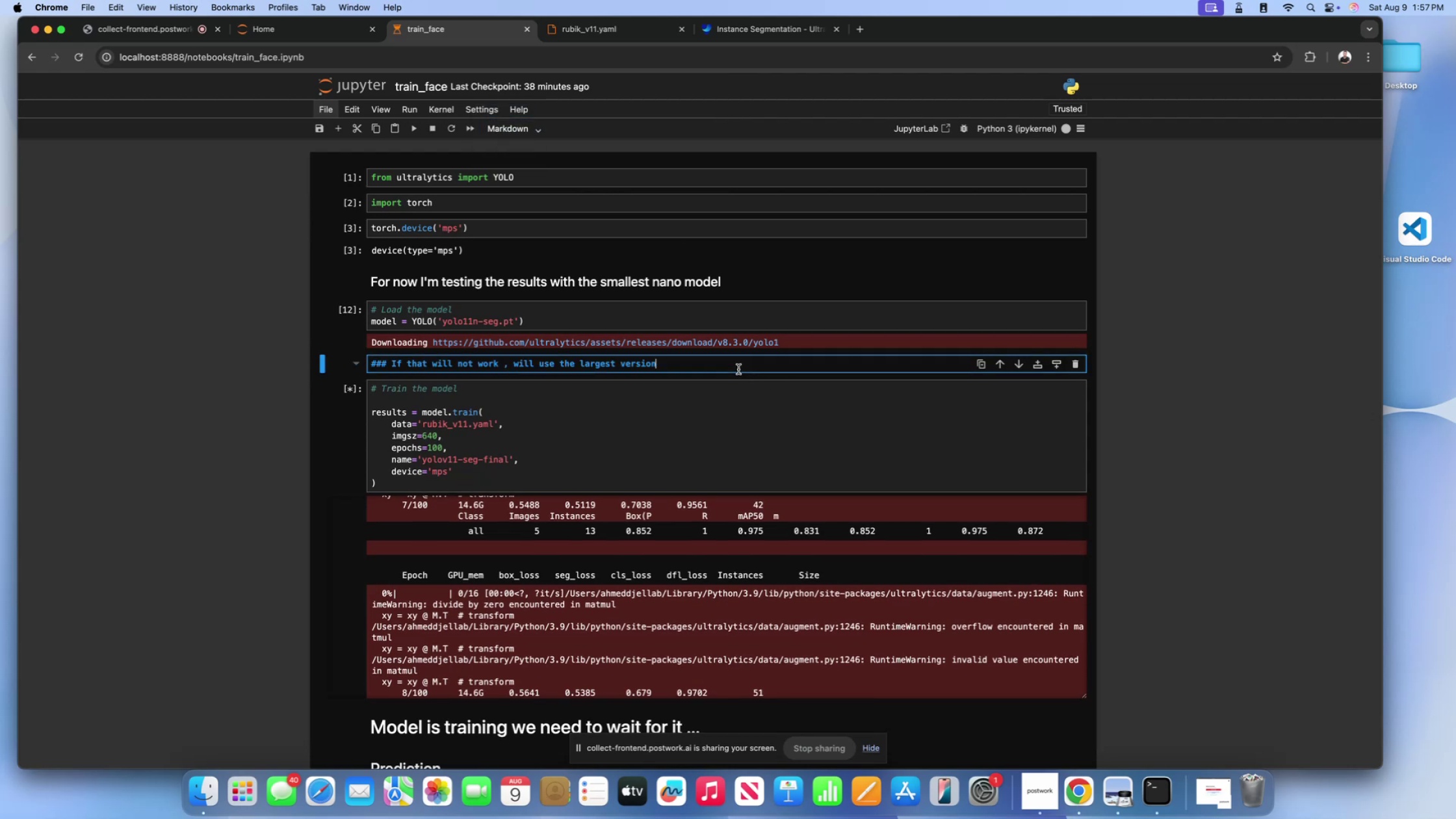 
key(Shift+Enter)
 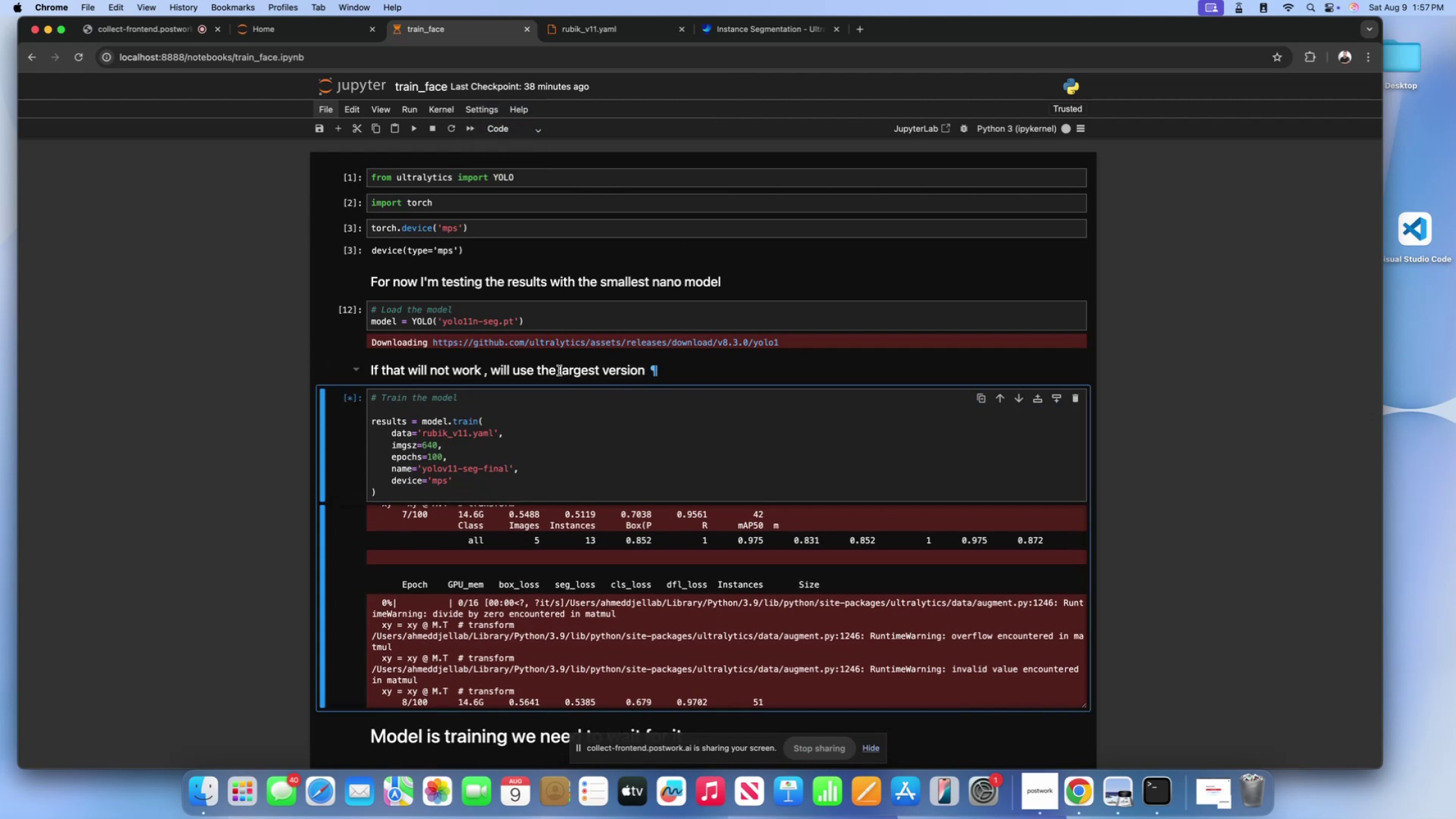 
left_click([556, 369])
 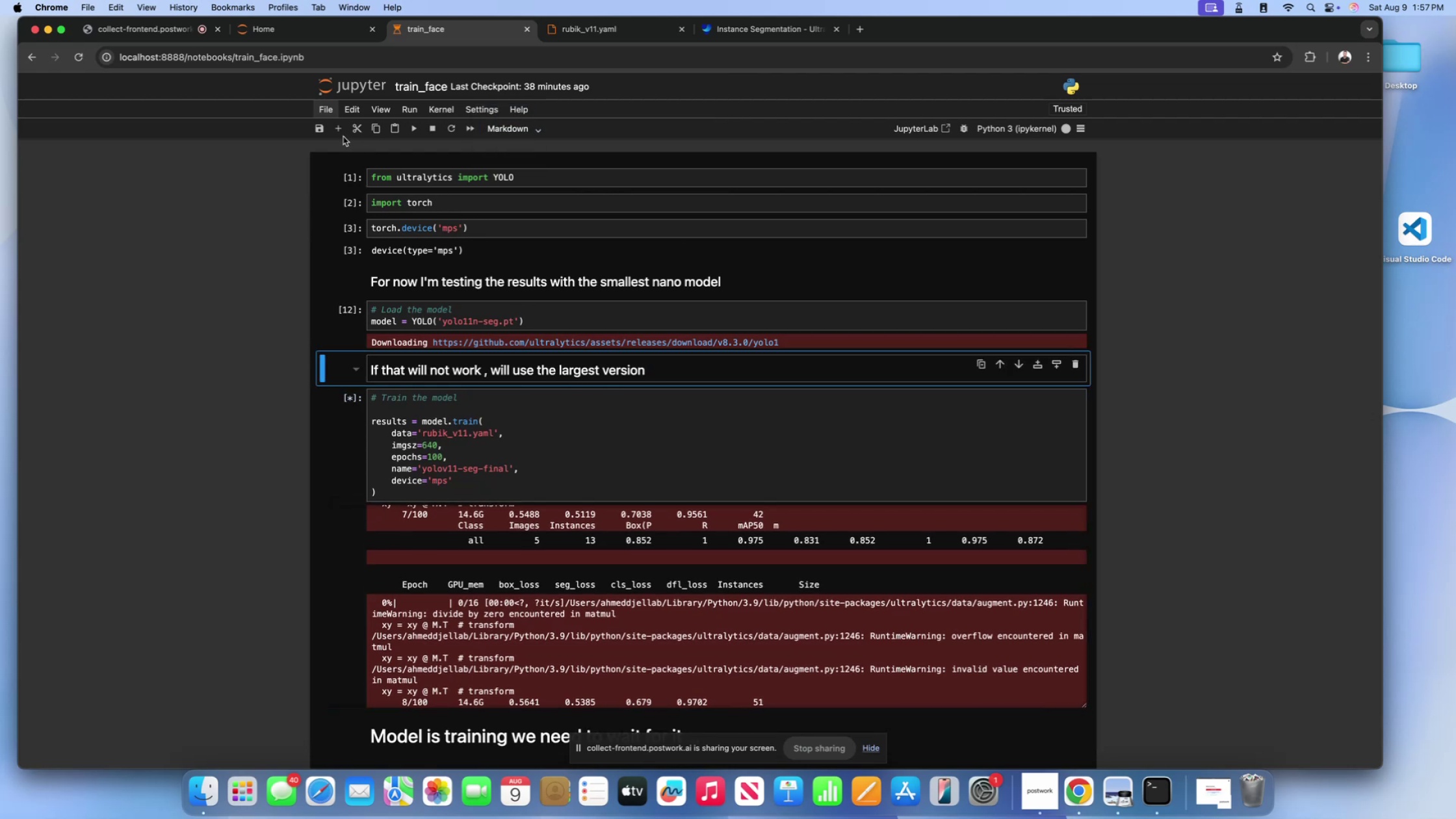 
left_click([342, 133])
 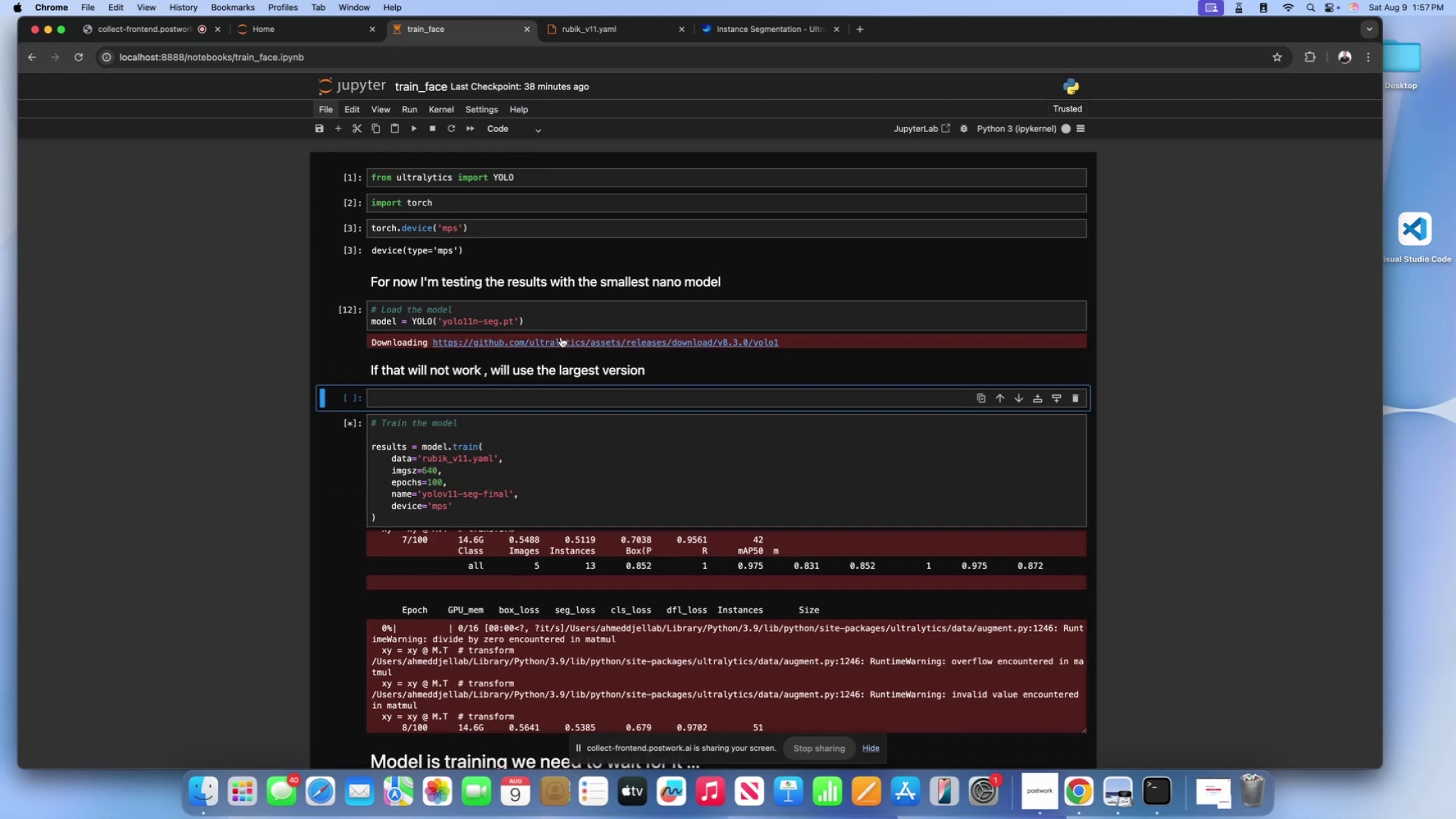 
left_click([565, 322])
 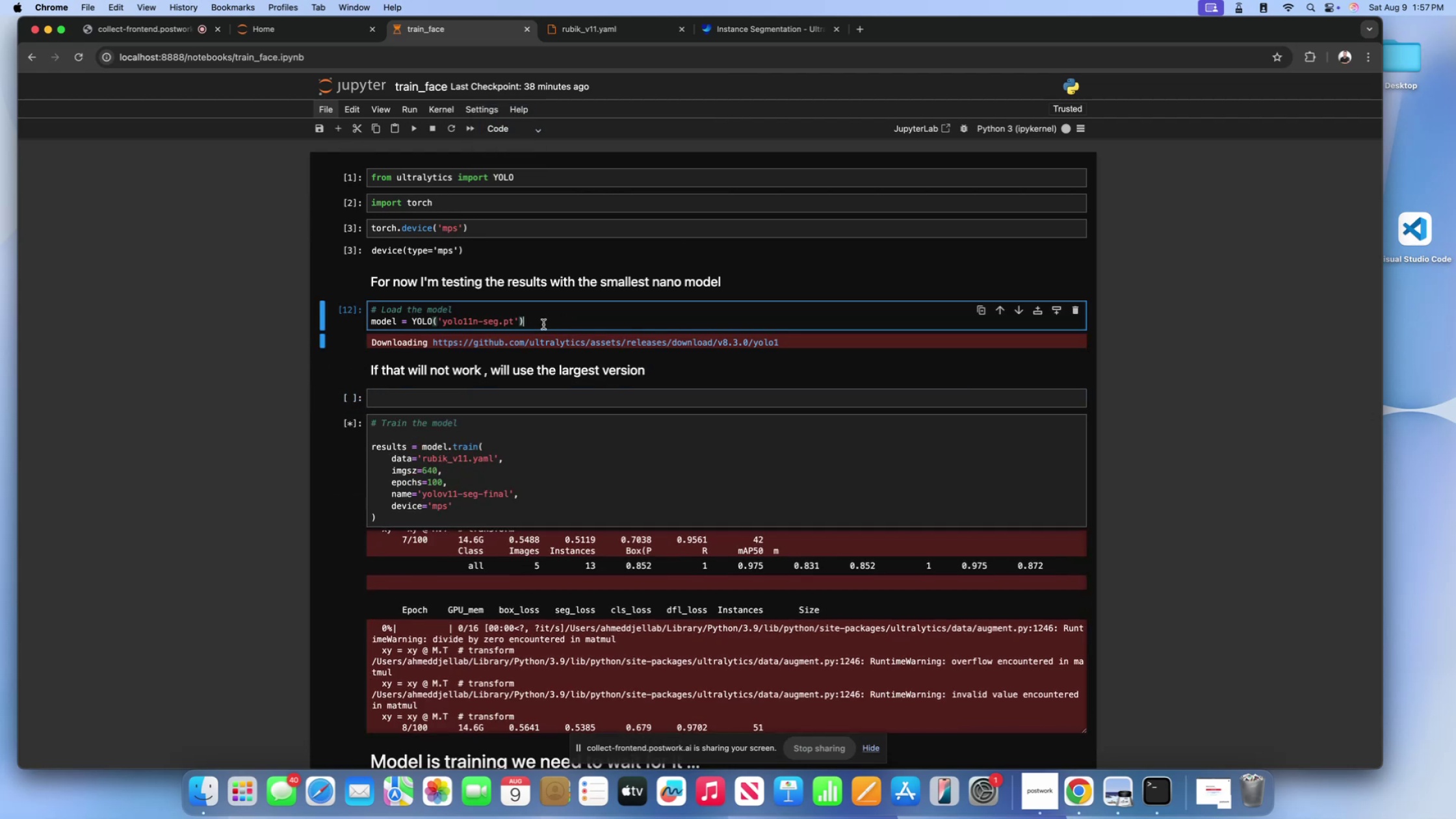 
left_click_drag(start_coordinate=[545, 324], to_coordinate=[358, 306])
 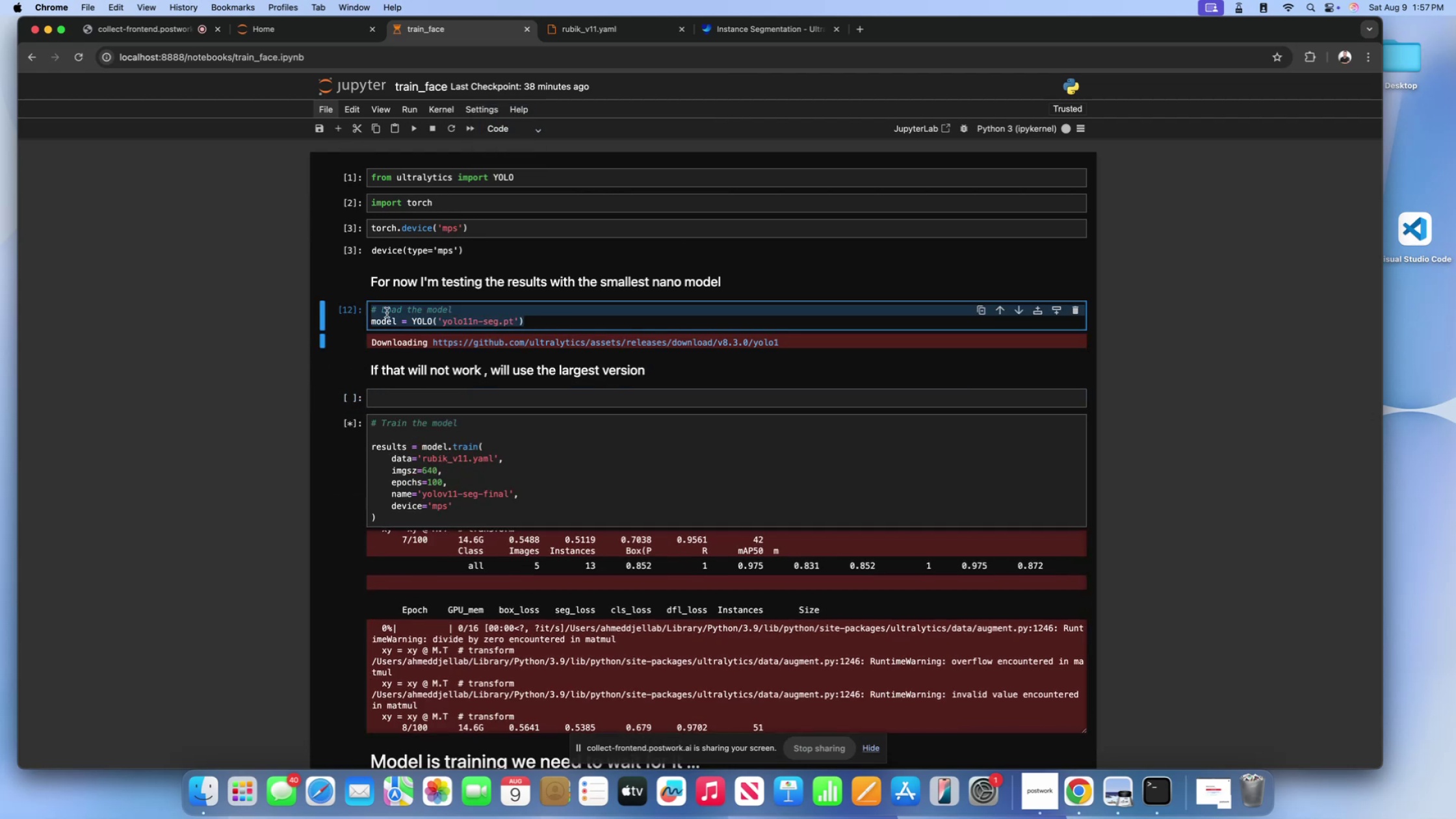 
key(Meta+CommandLeft)
 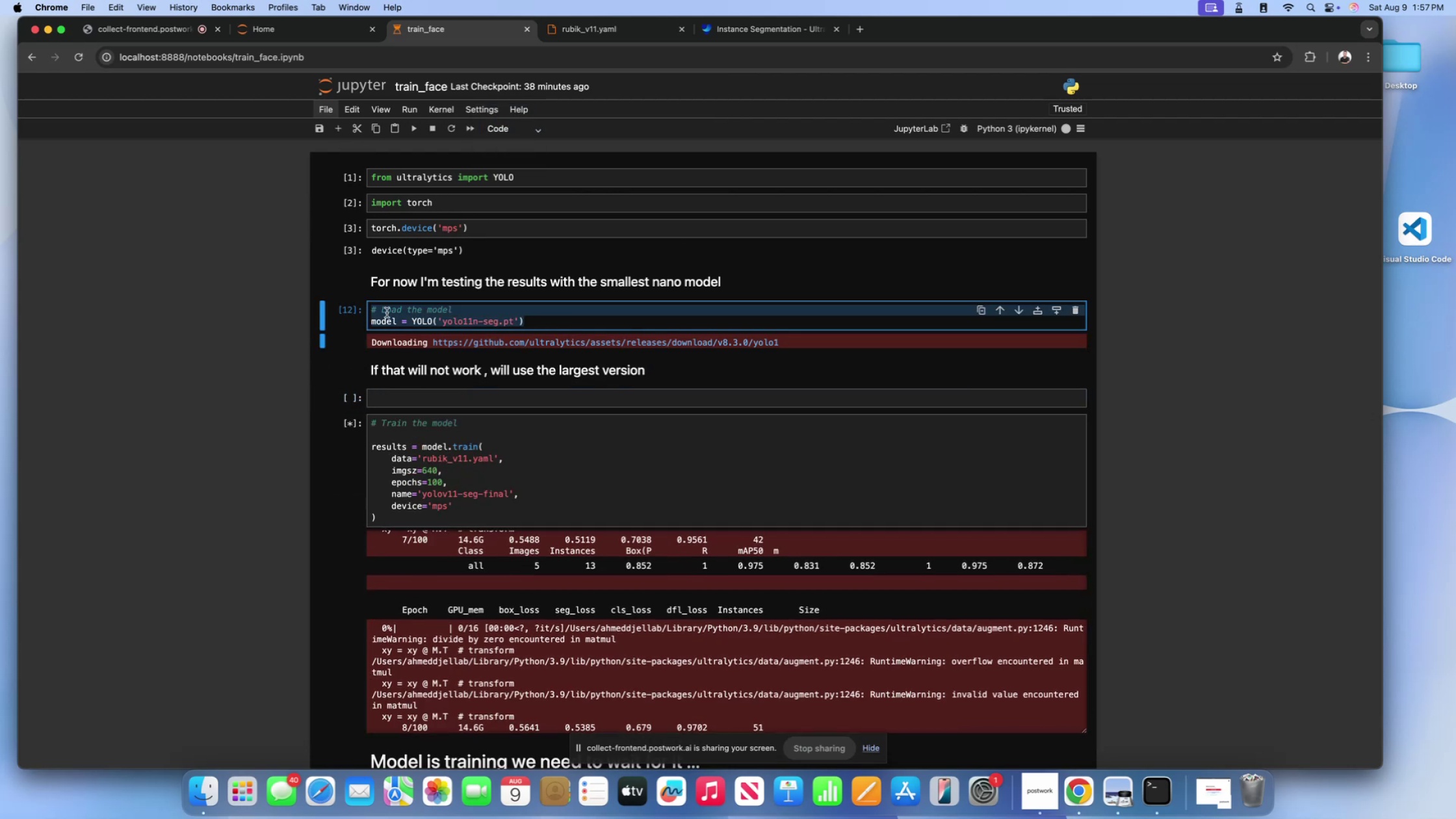 
key(Meta+C)
 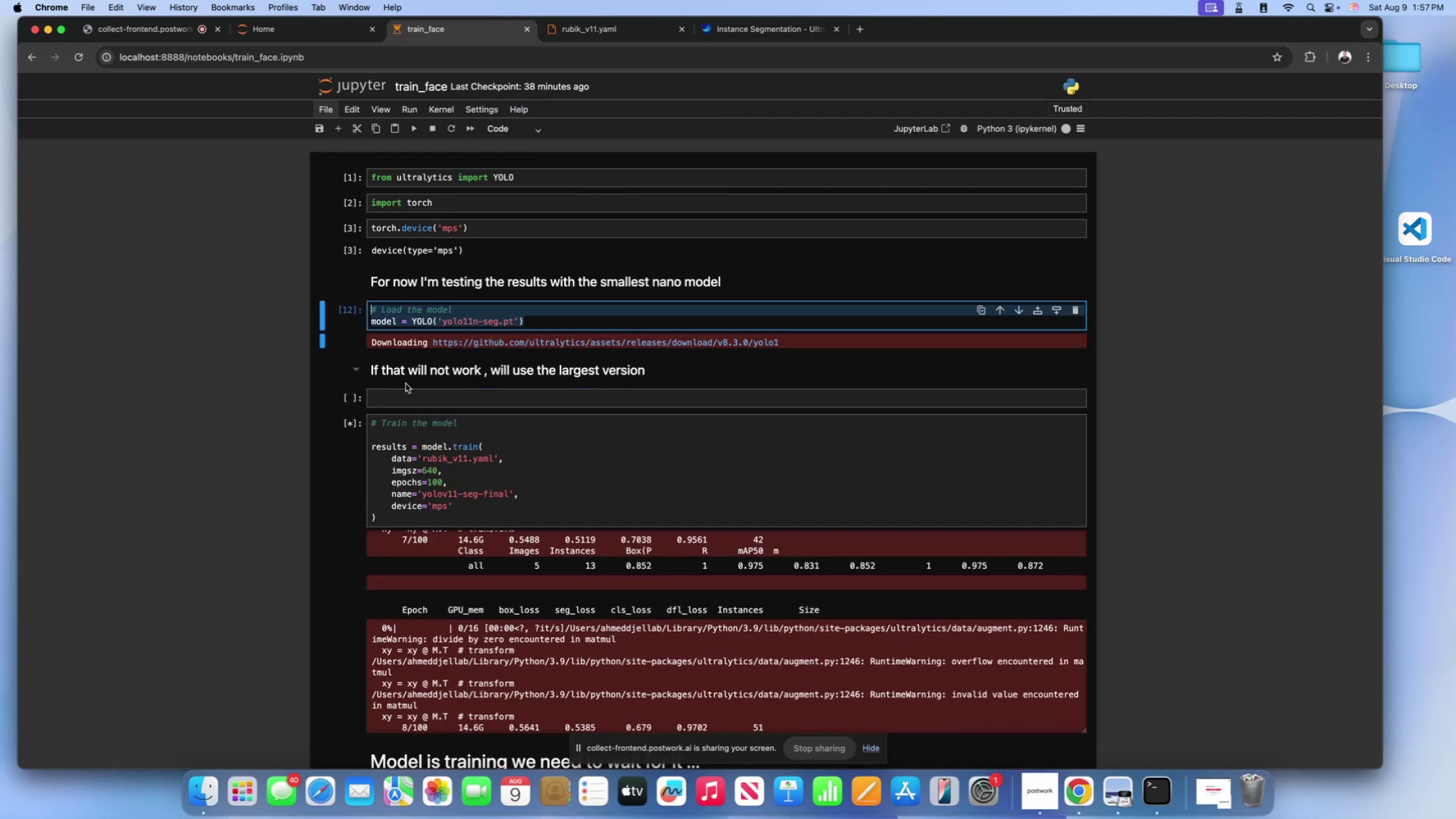 
left_click([403, 393])
 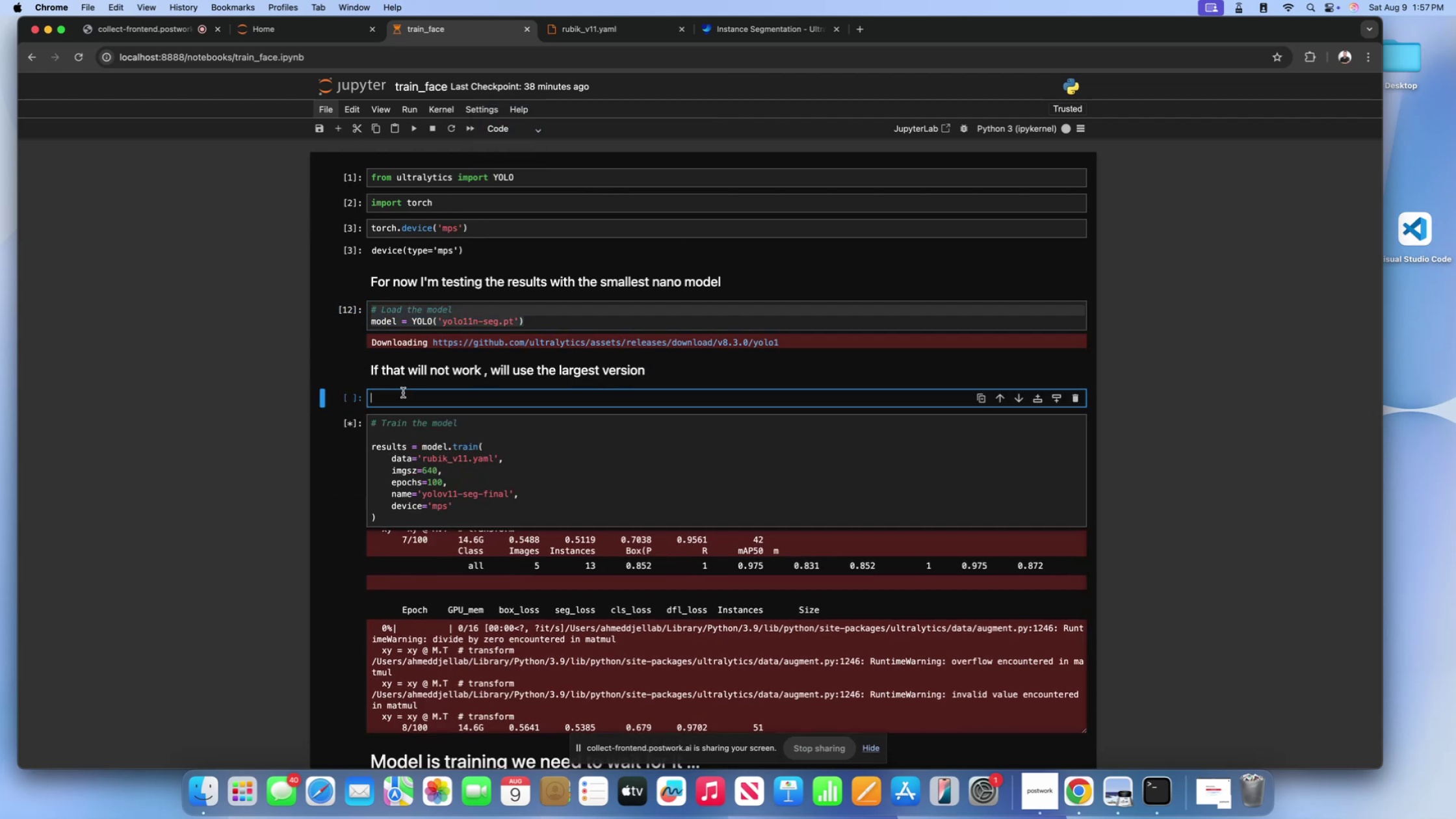 
key(Meta+V)
 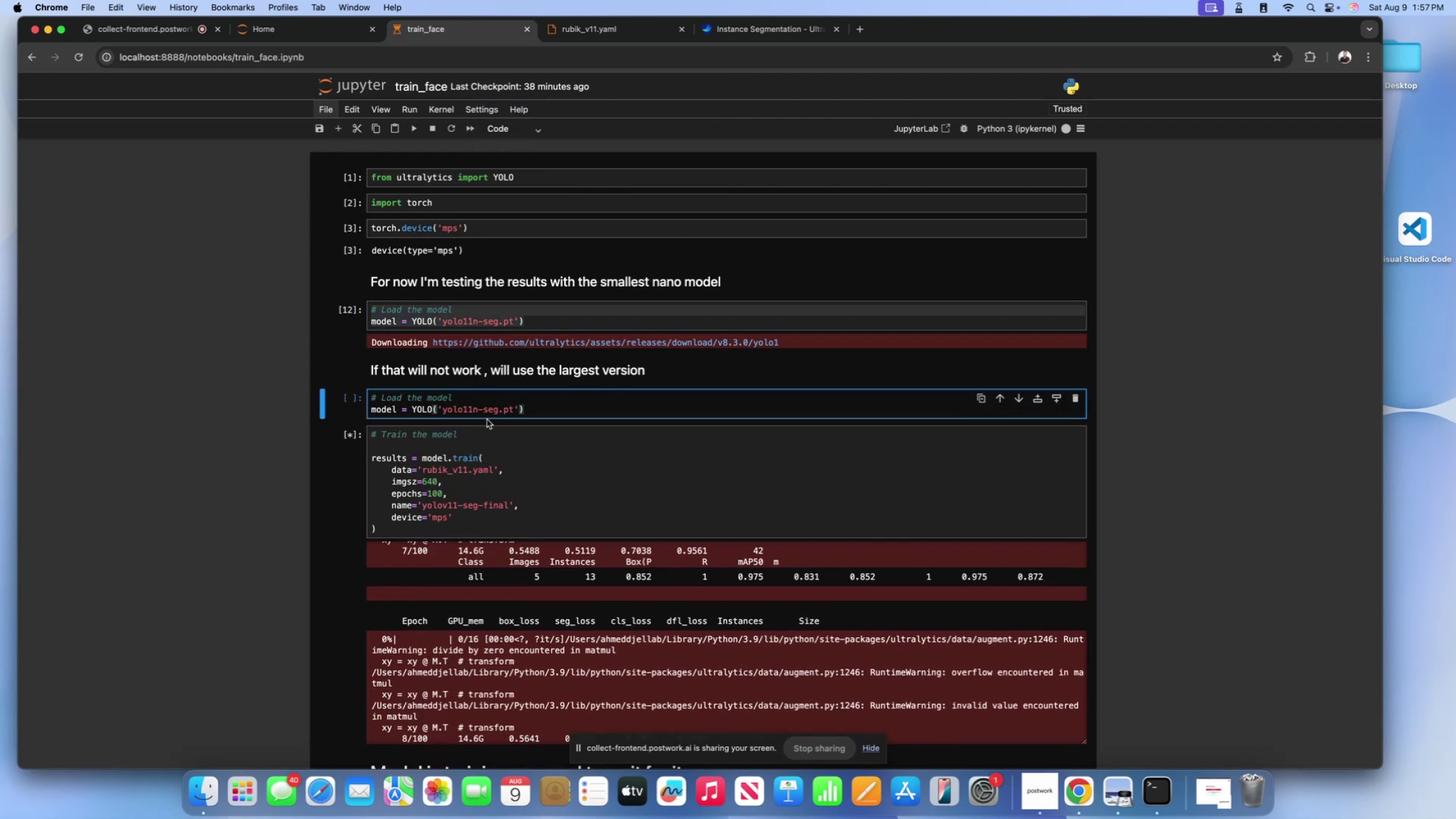 
left_click_drag(start_coordinate=[476, 411], to_coordinate=[489, 422])
 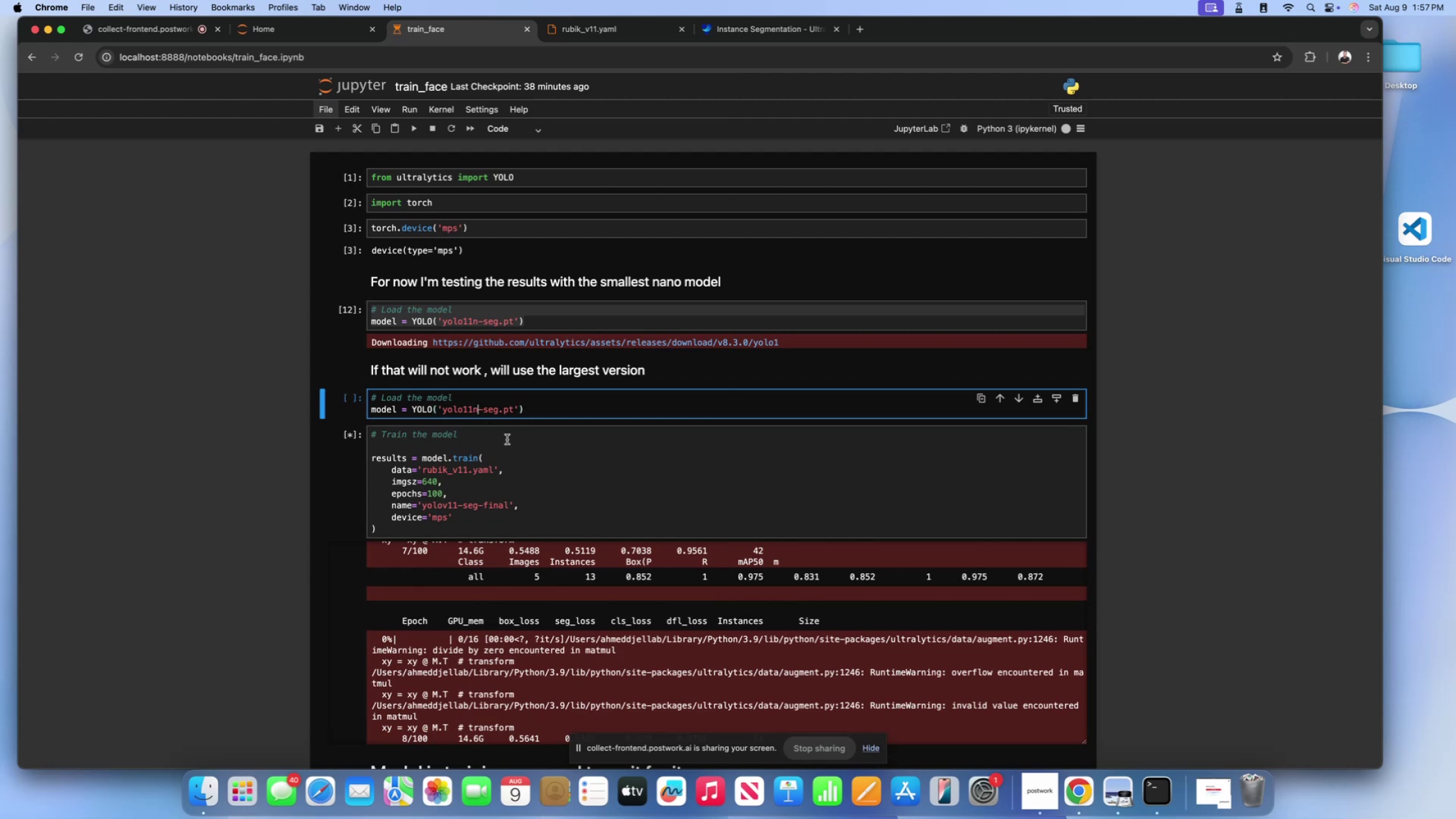 
key(Backspace)
 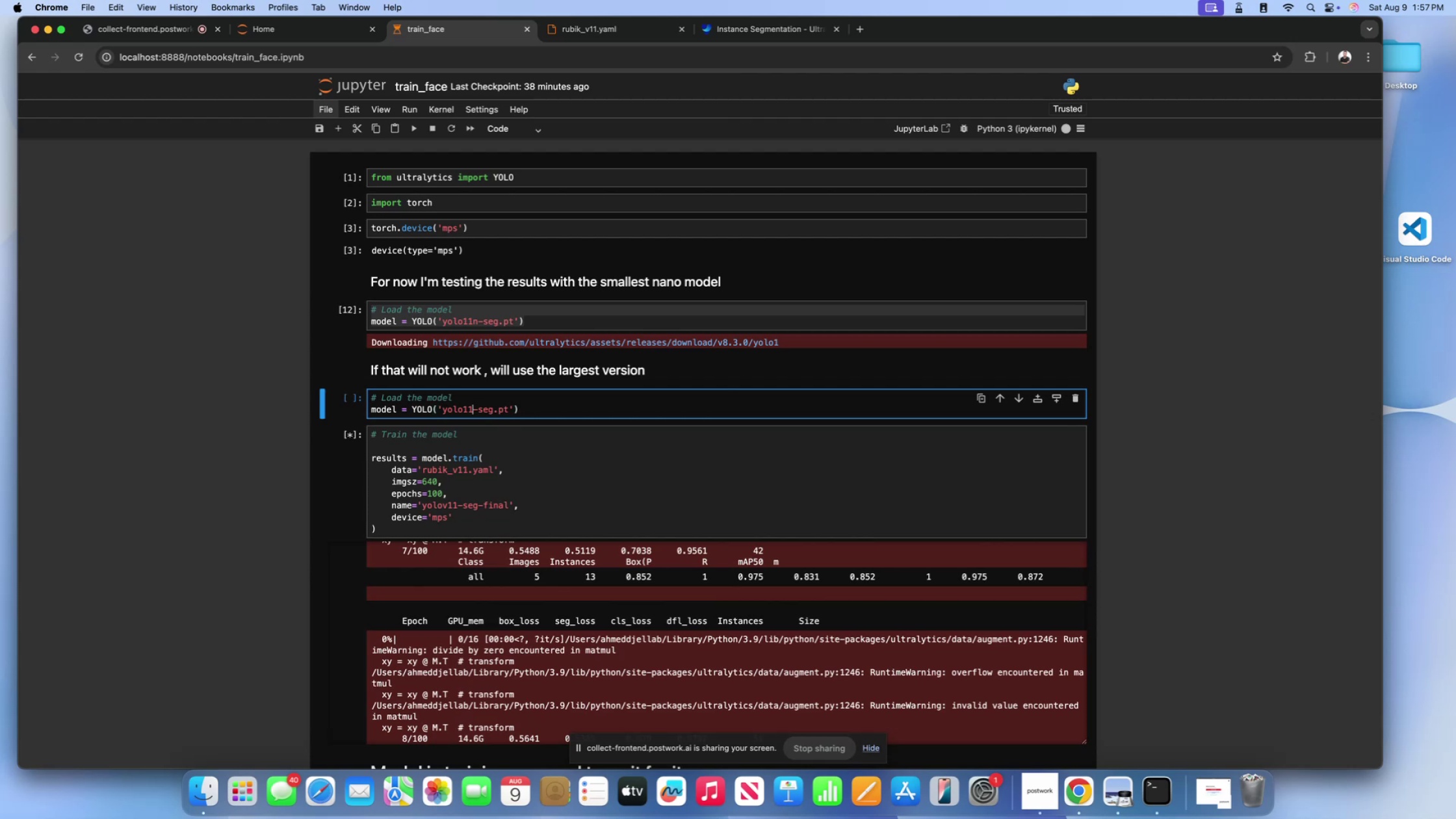 
key(L)
 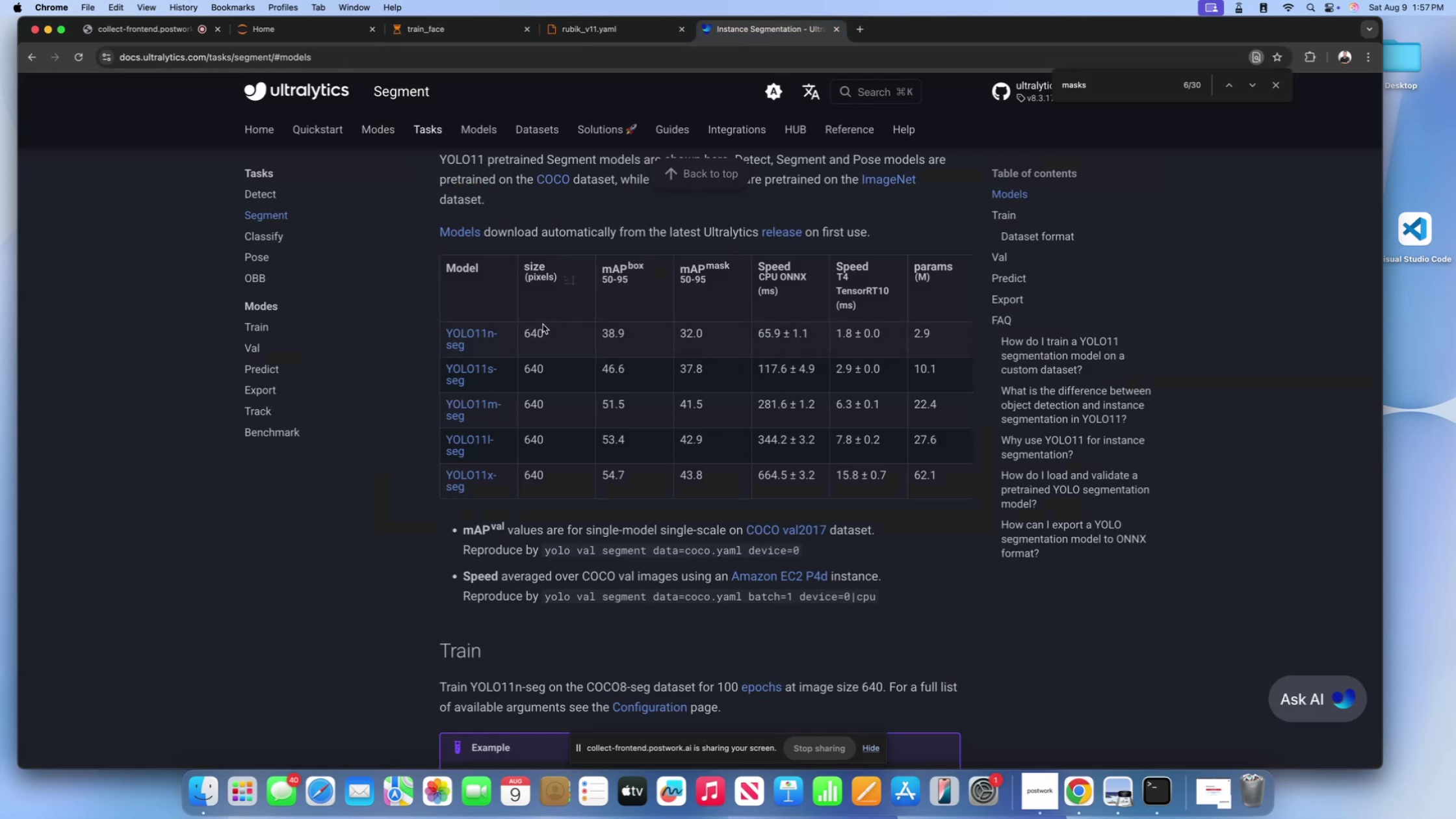 
left_click([402, 317])
 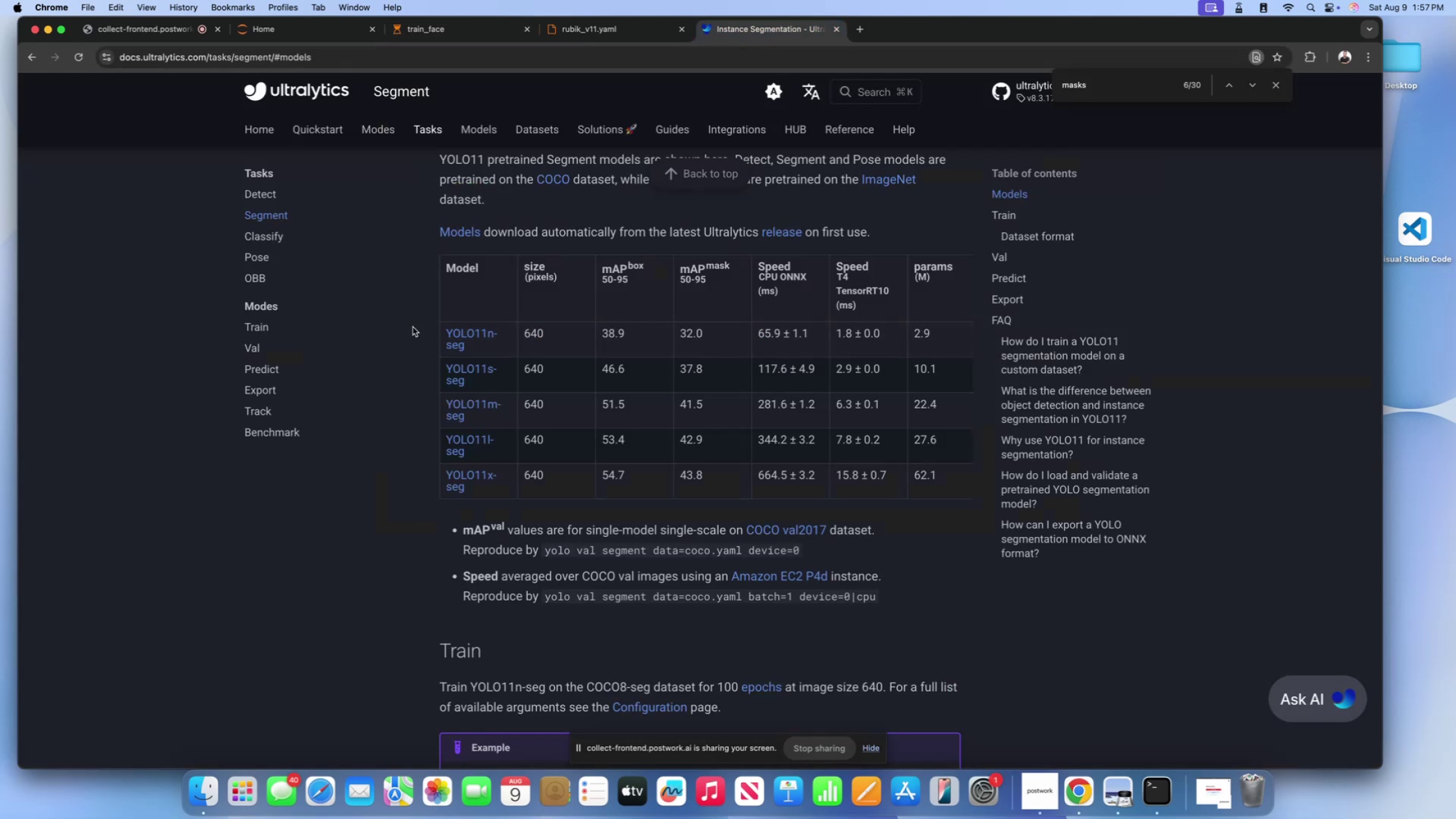 
left_click_drag(start_coordinate=[413, 327], to_coordinate=[516, 346])
 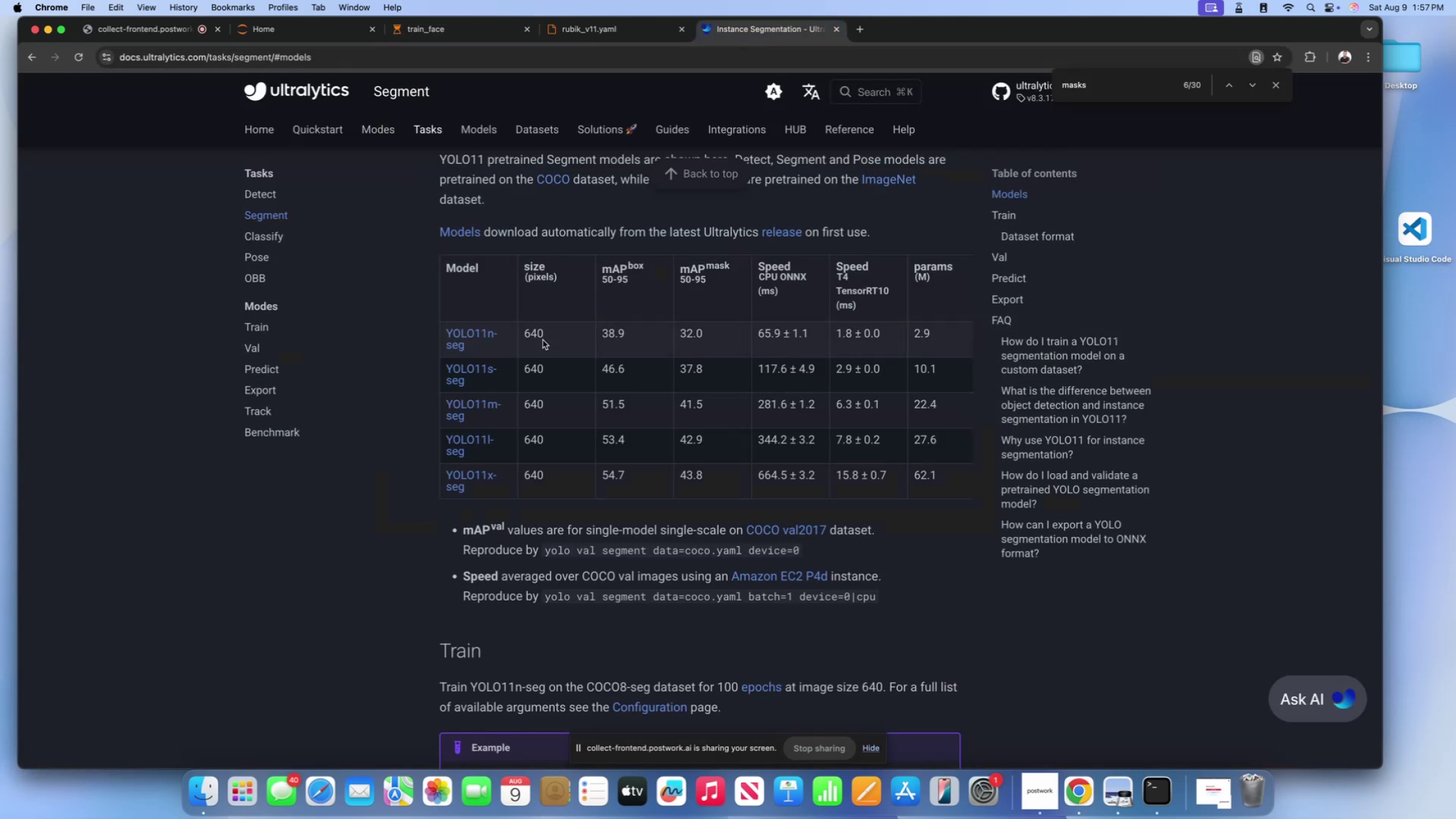 
left_click([543, 340])
 